 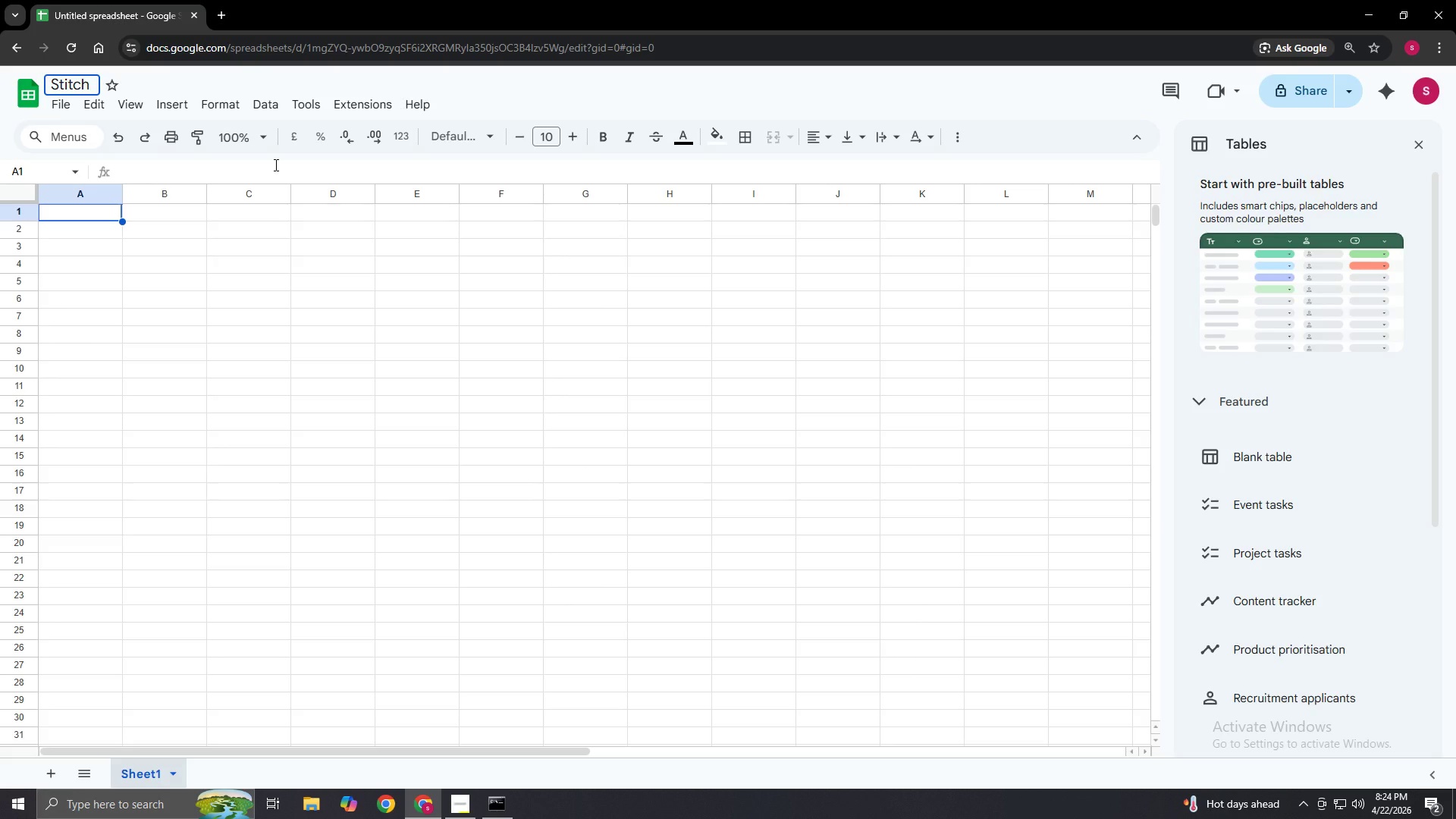 
type(-In)
 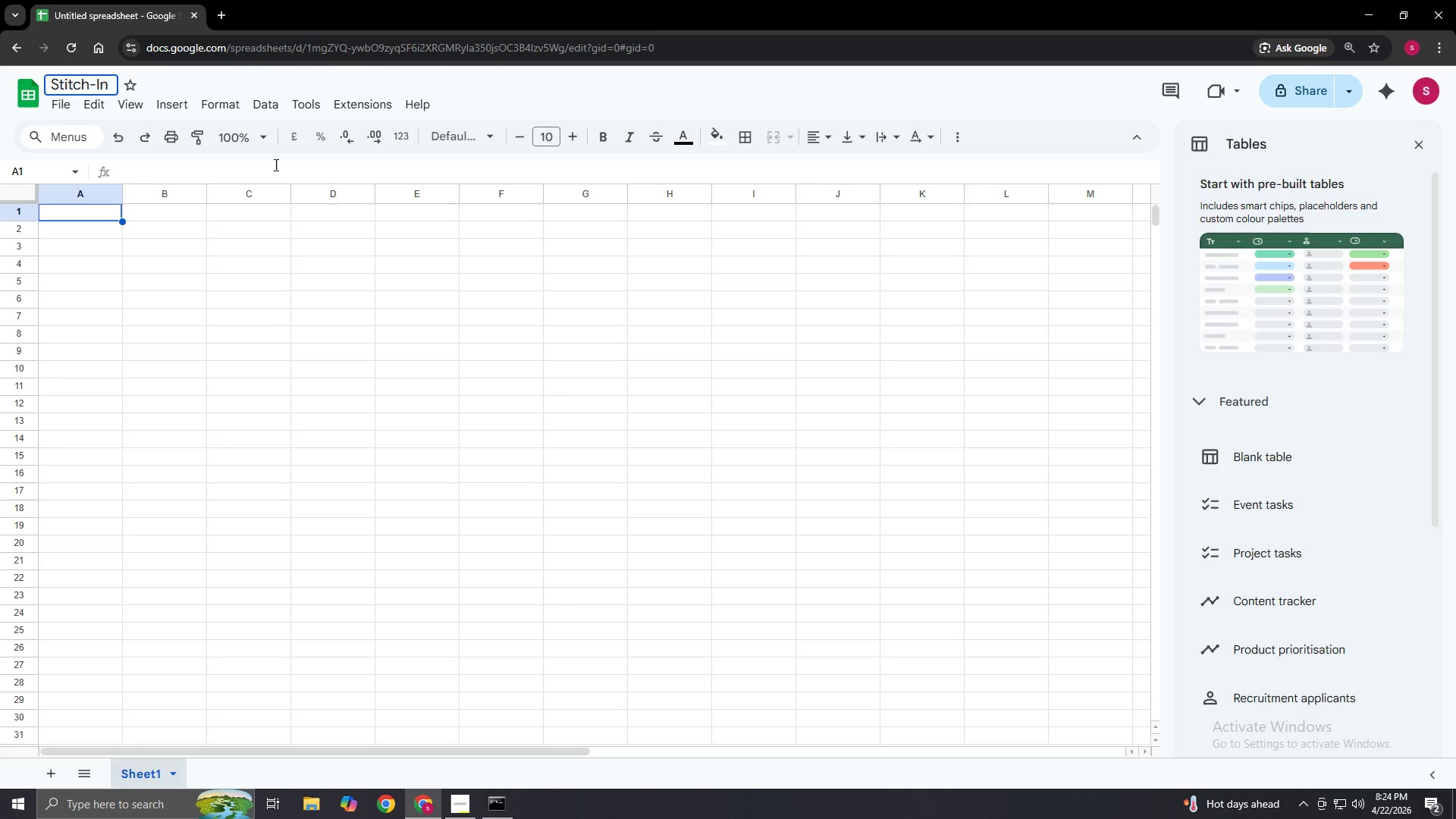 
type(-Time)
 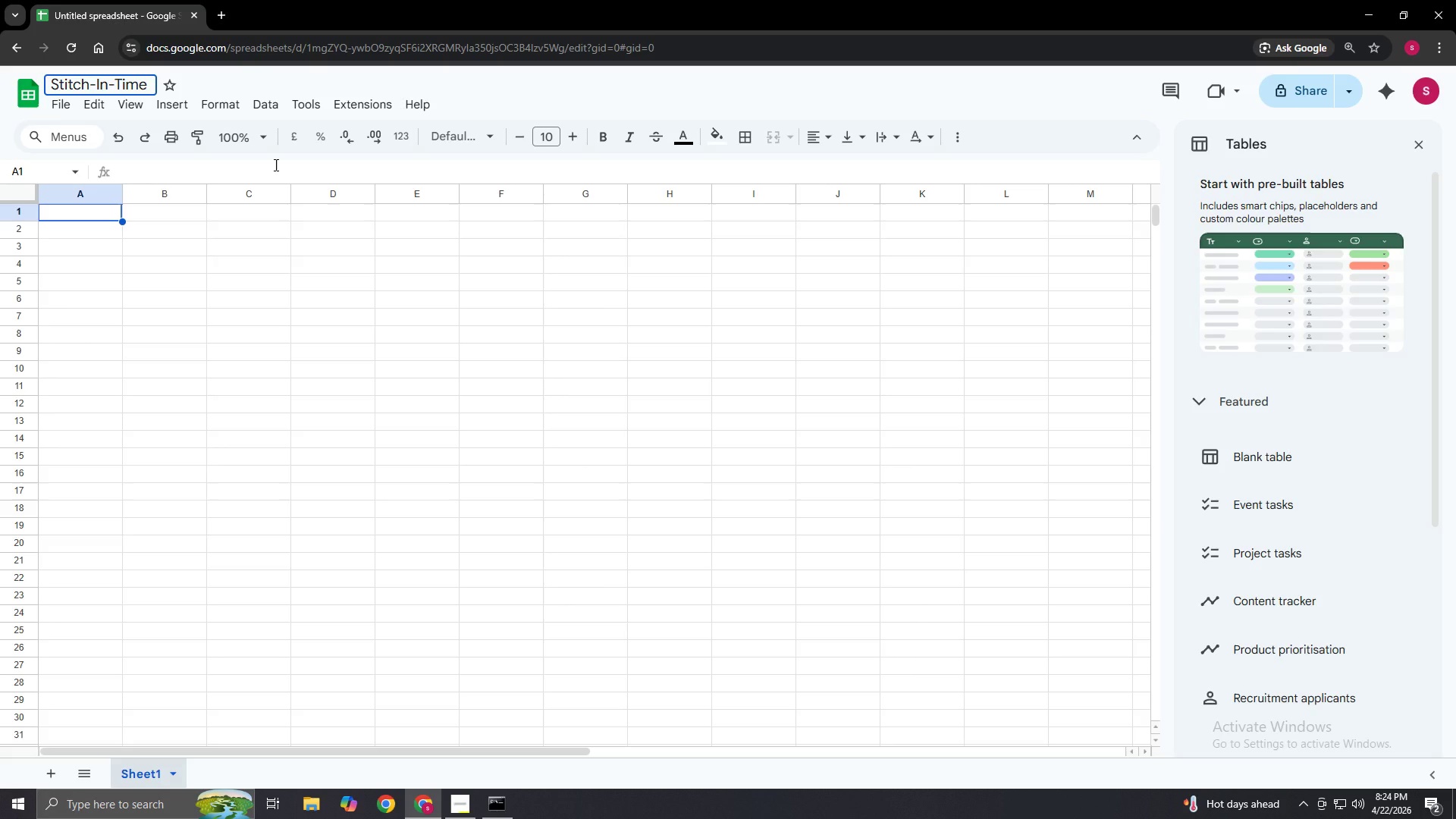 
key(Minus)
 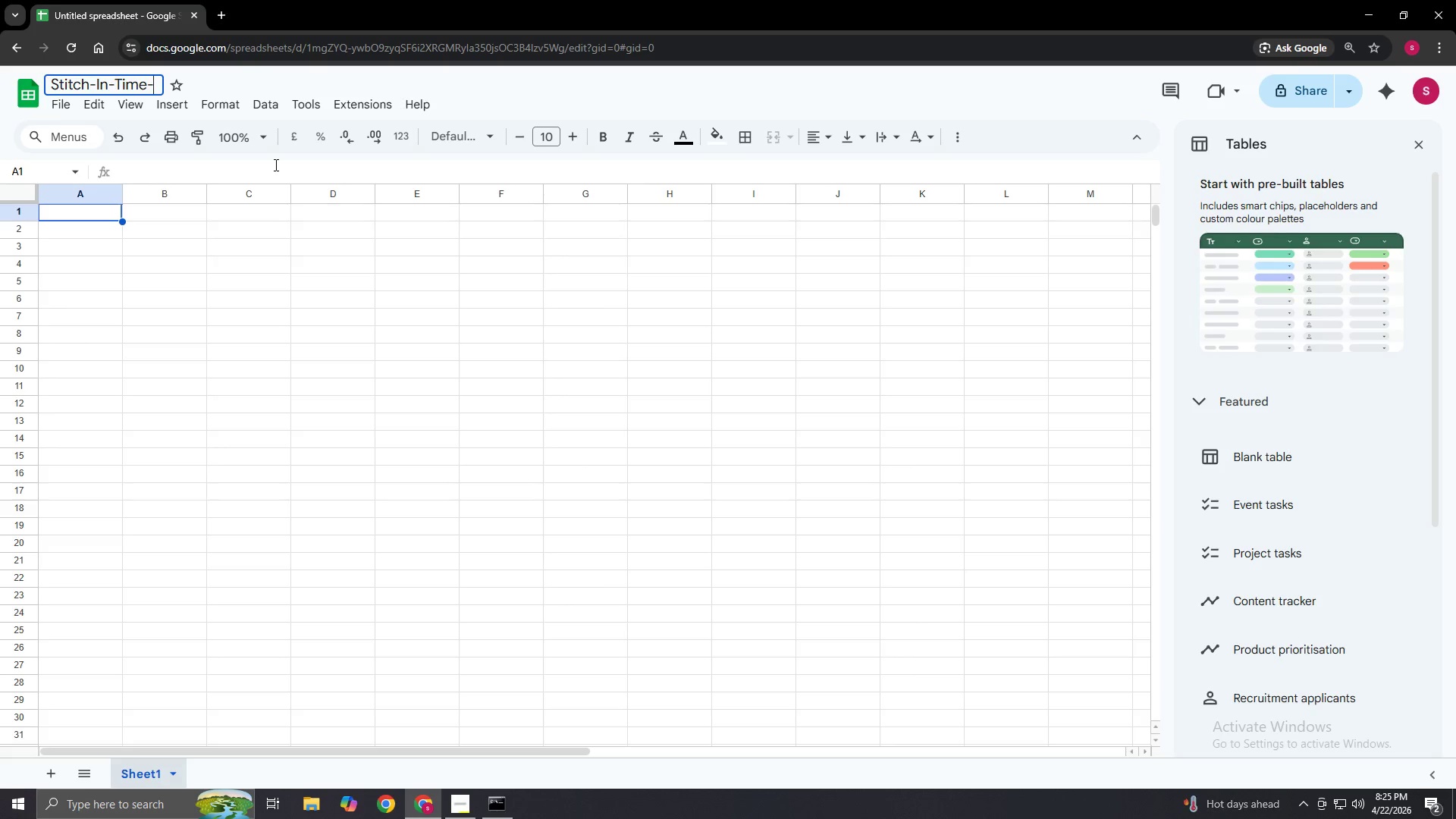 
wait(7.2)
 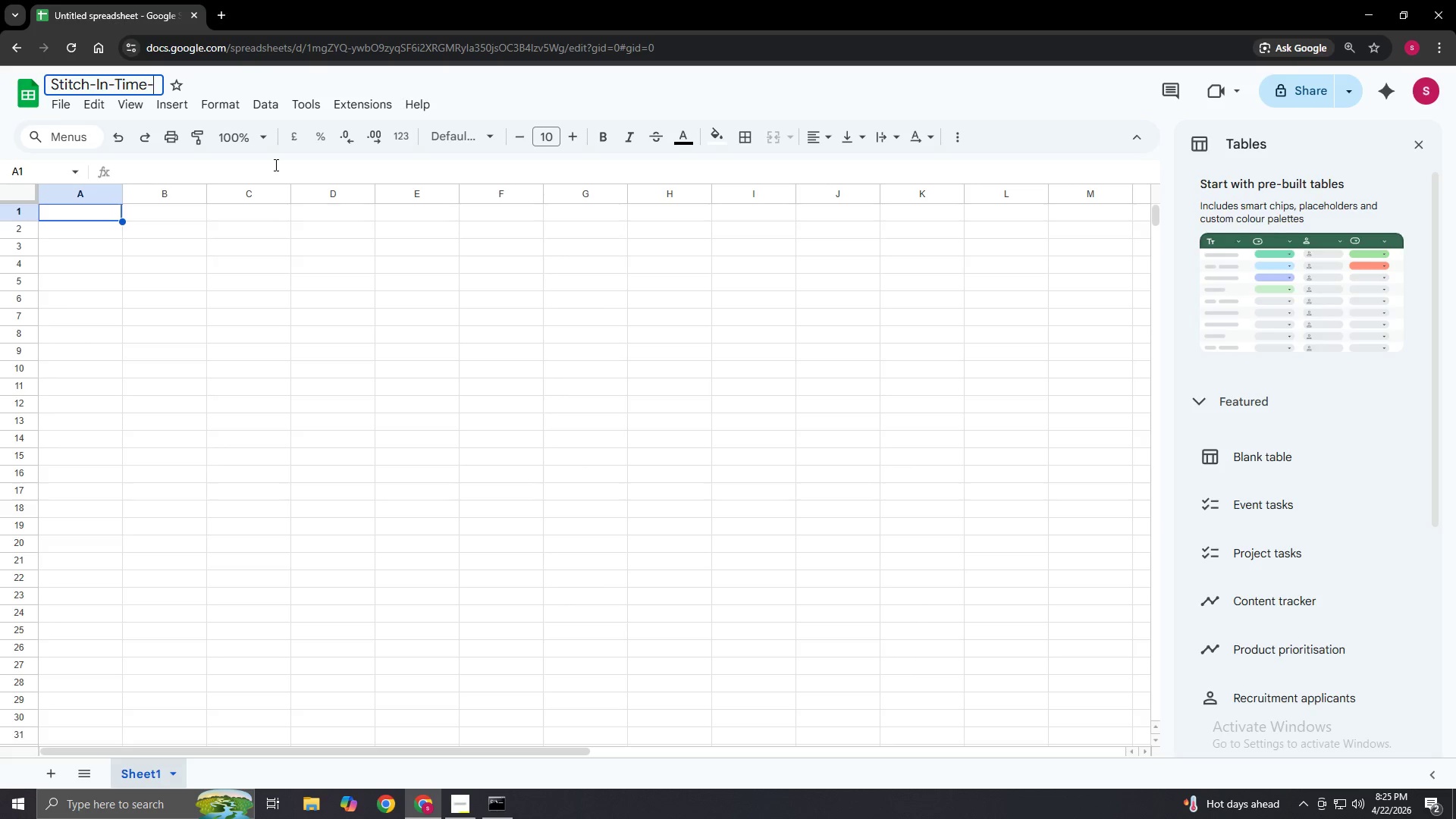 
hold_key(key=ShiftLeft, duration=1.5)
 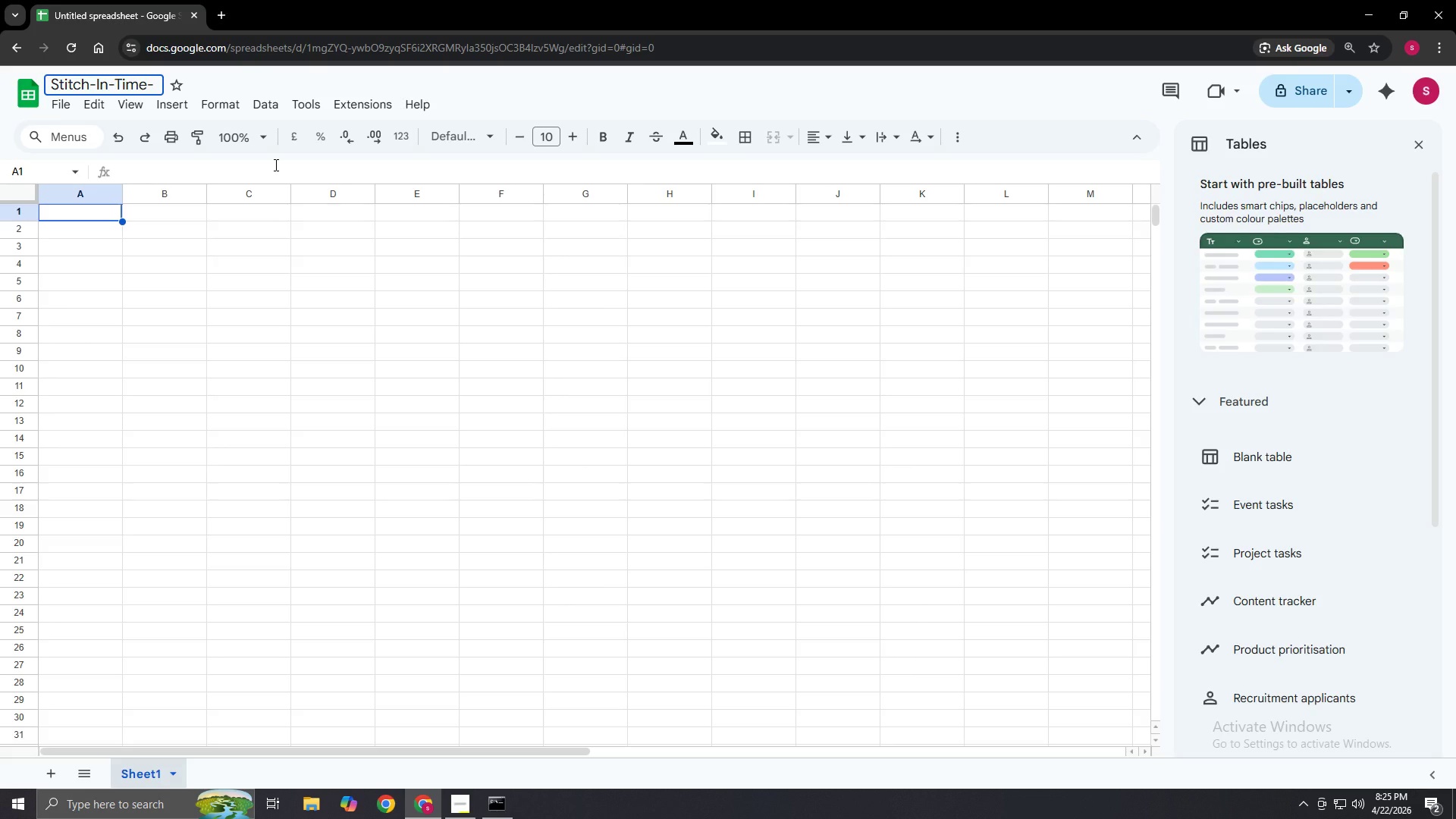 
type(Damage Reports)
 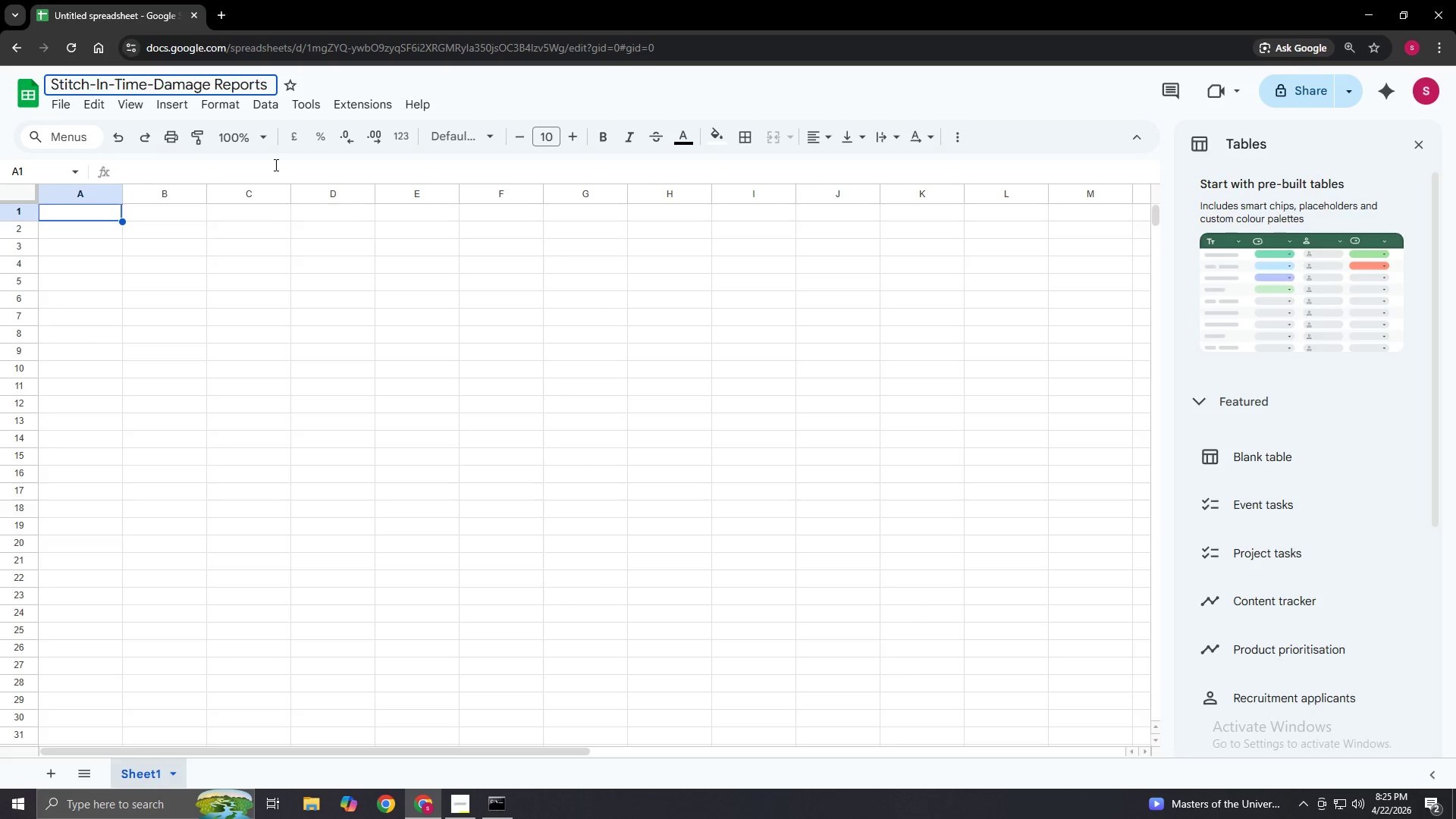 
double_click([83, 212])
 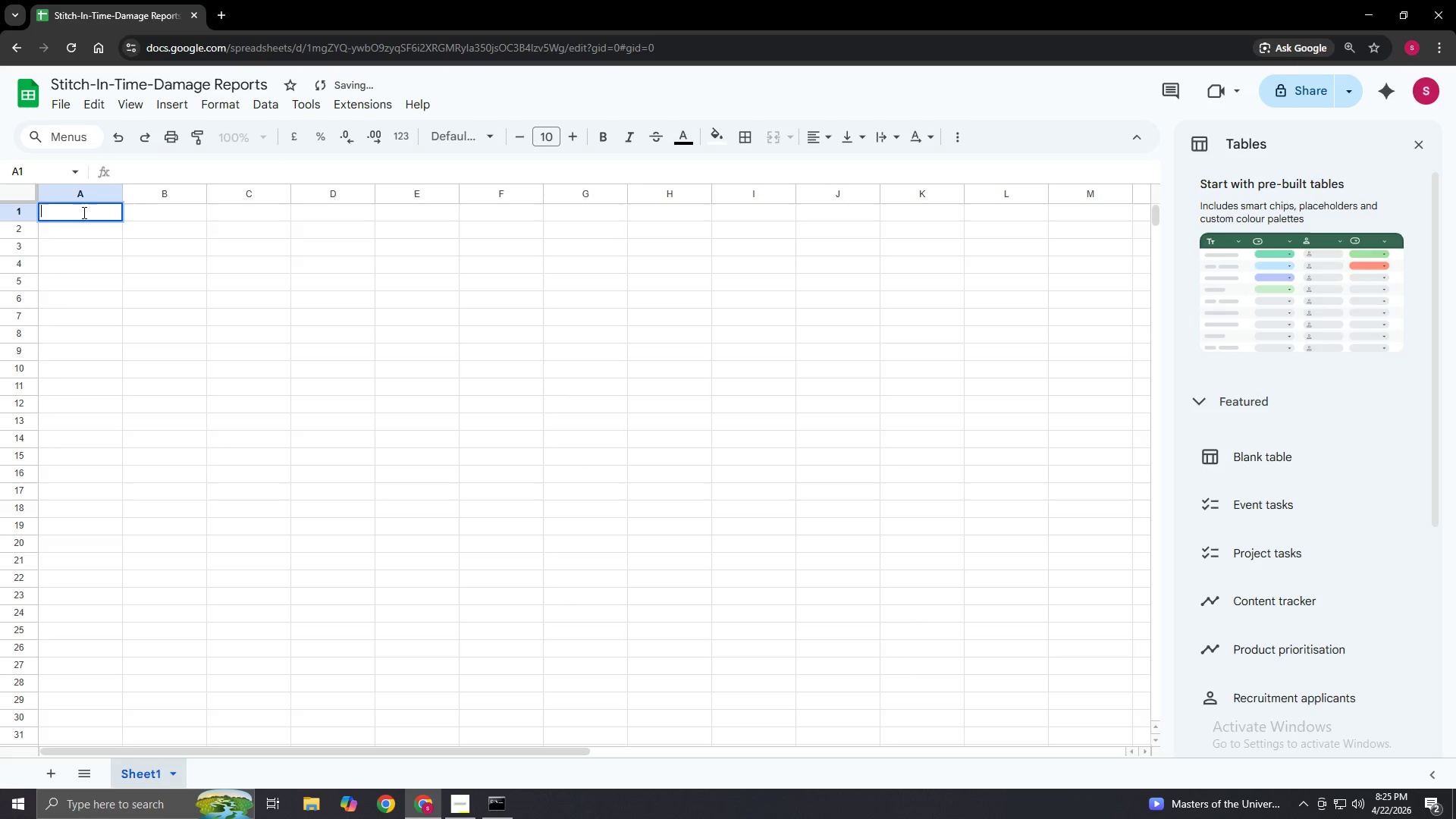 
triple_click([83, 212])
 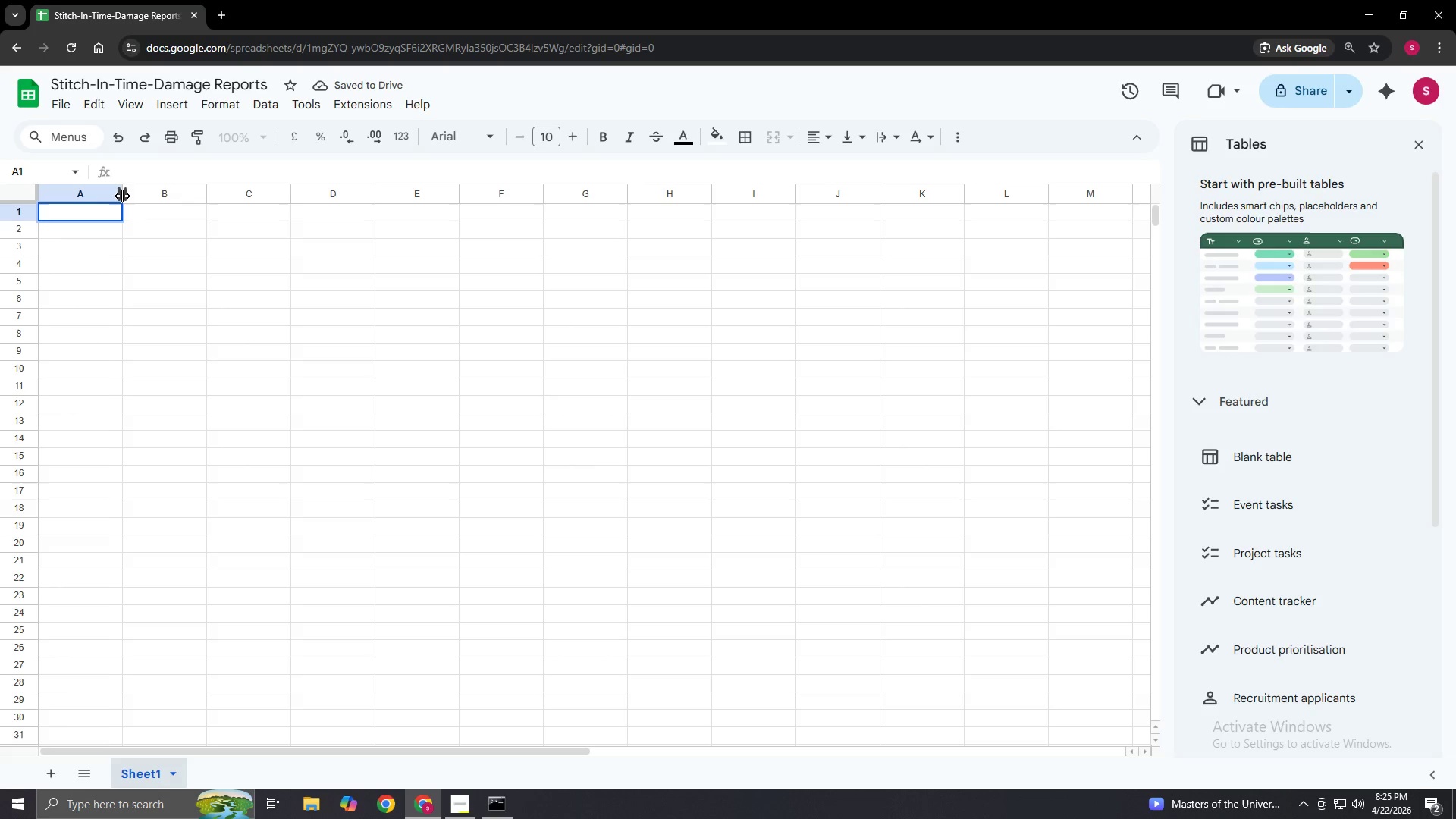 
left_click_drag(start_coordinate=[123, 196], to_coordinate=[138, 196])
 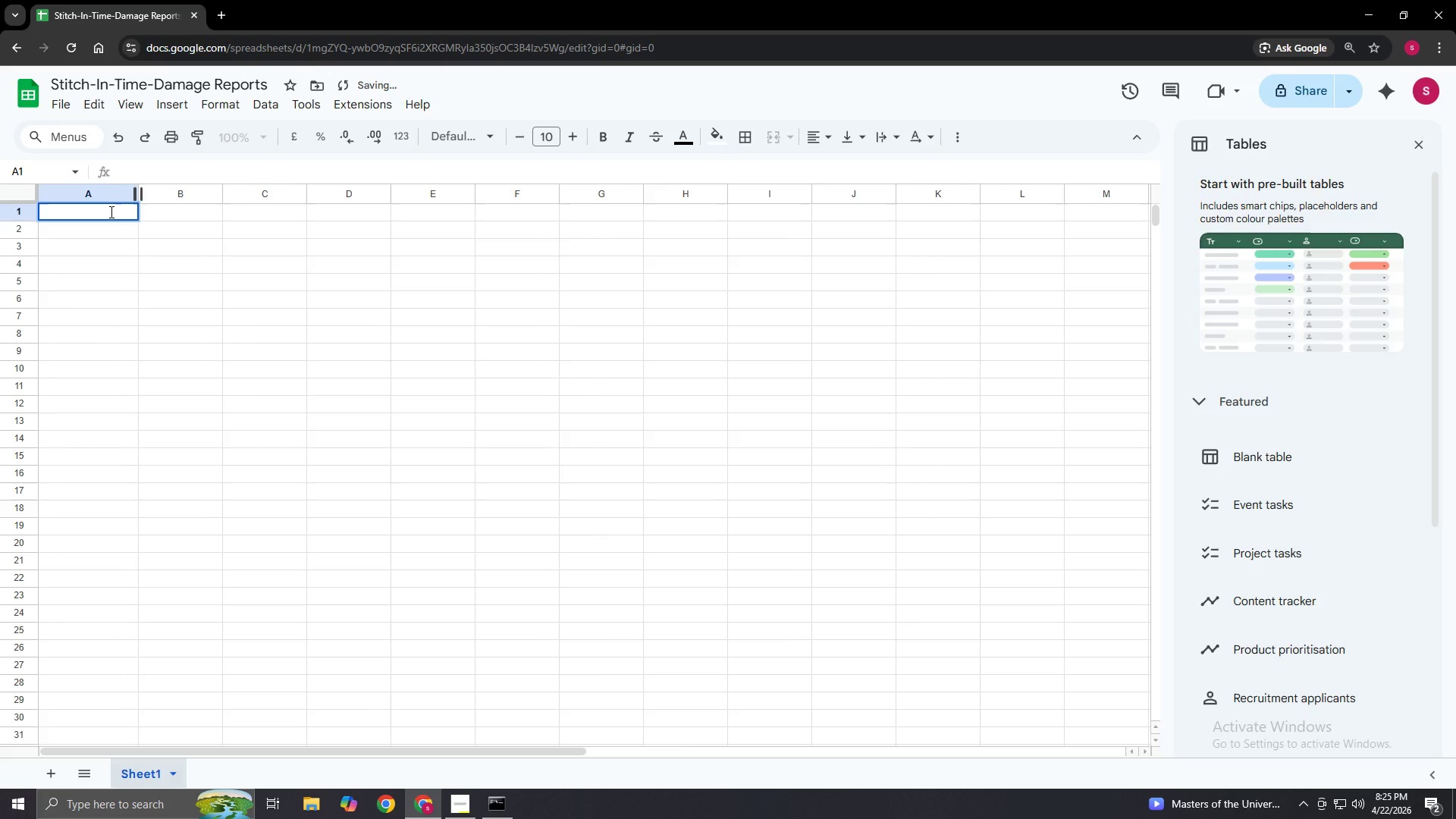 
double_click([110, 212])
 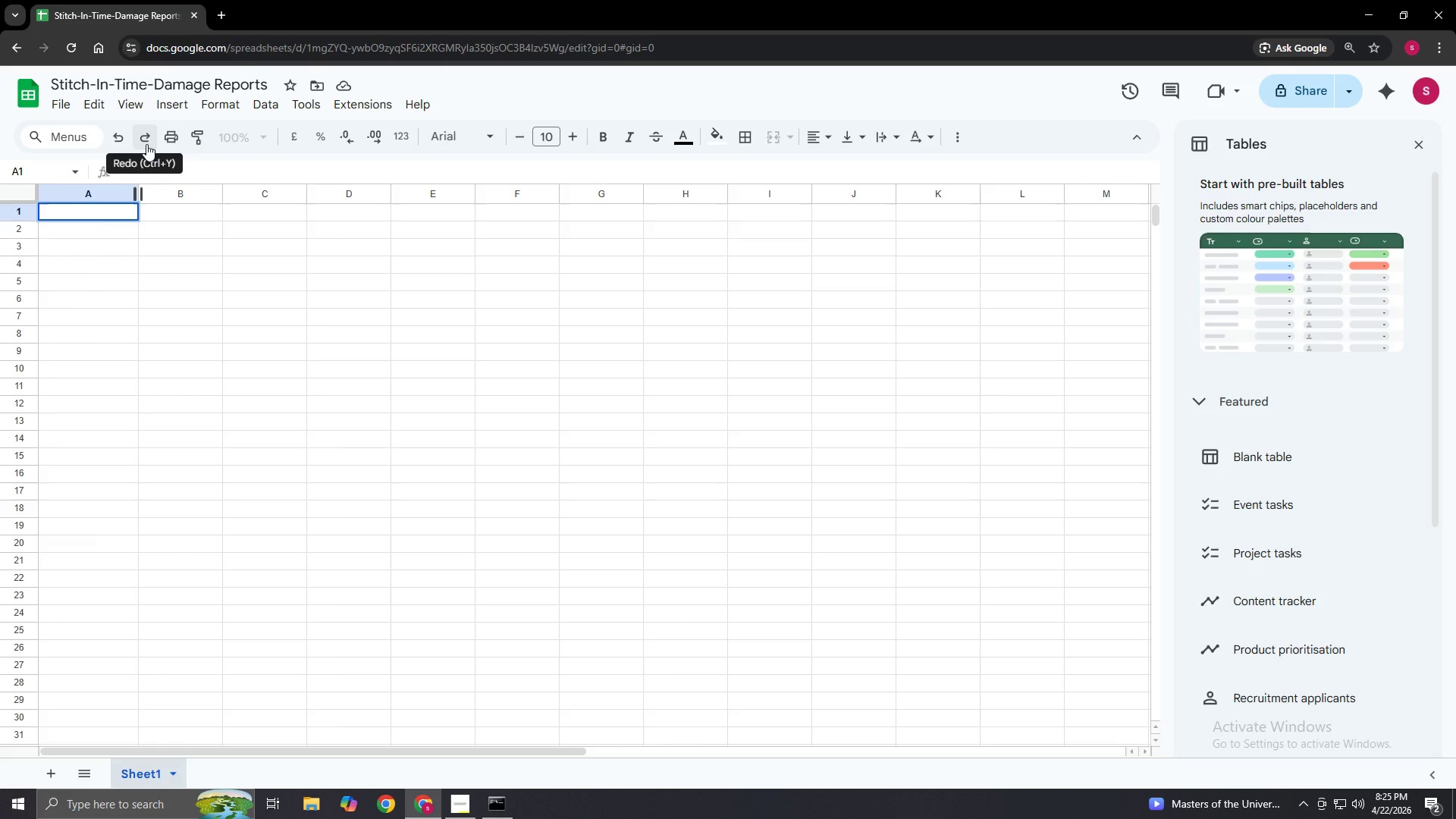 
wait(14.55)
 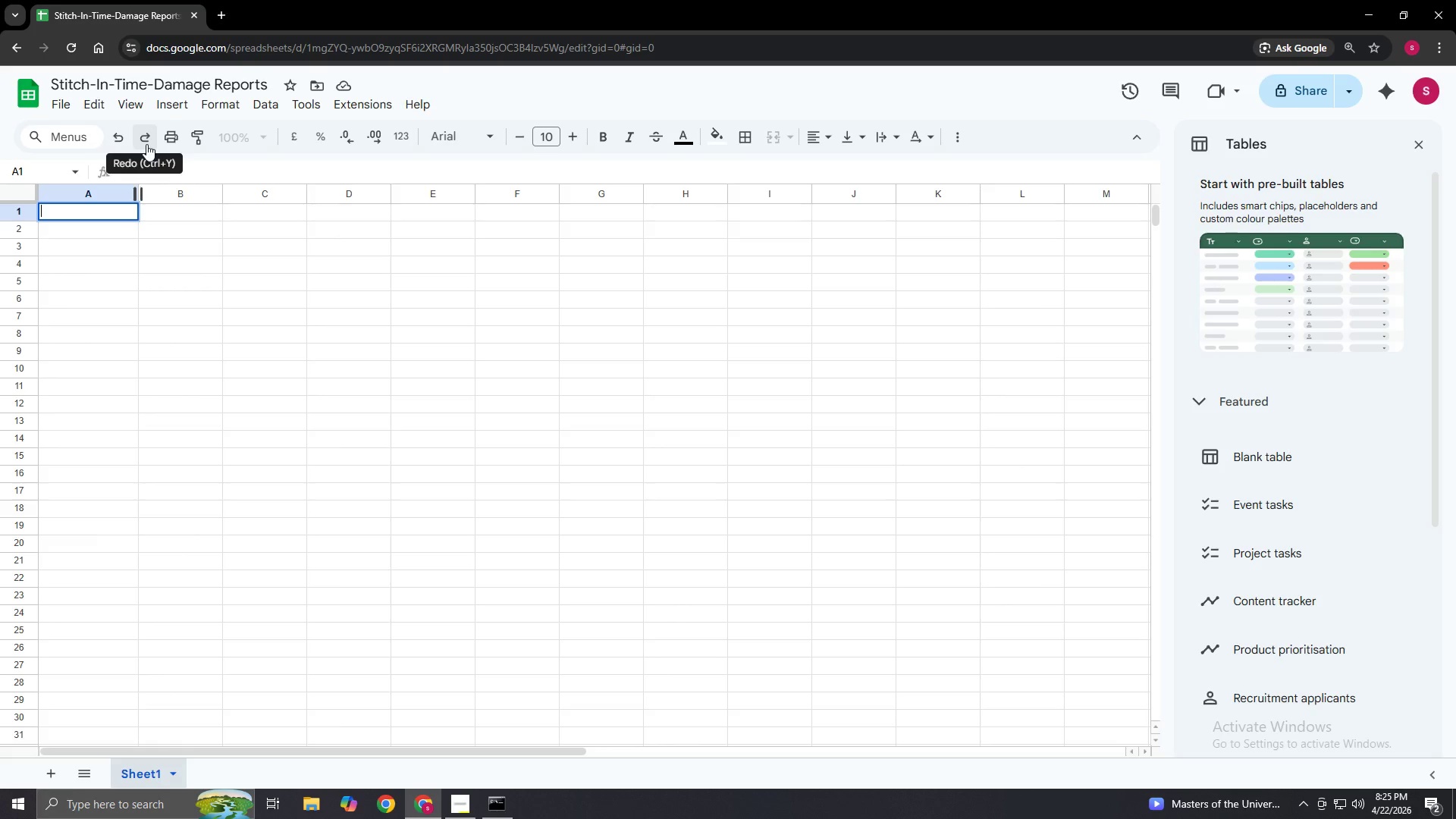 
type(Customer Name)
 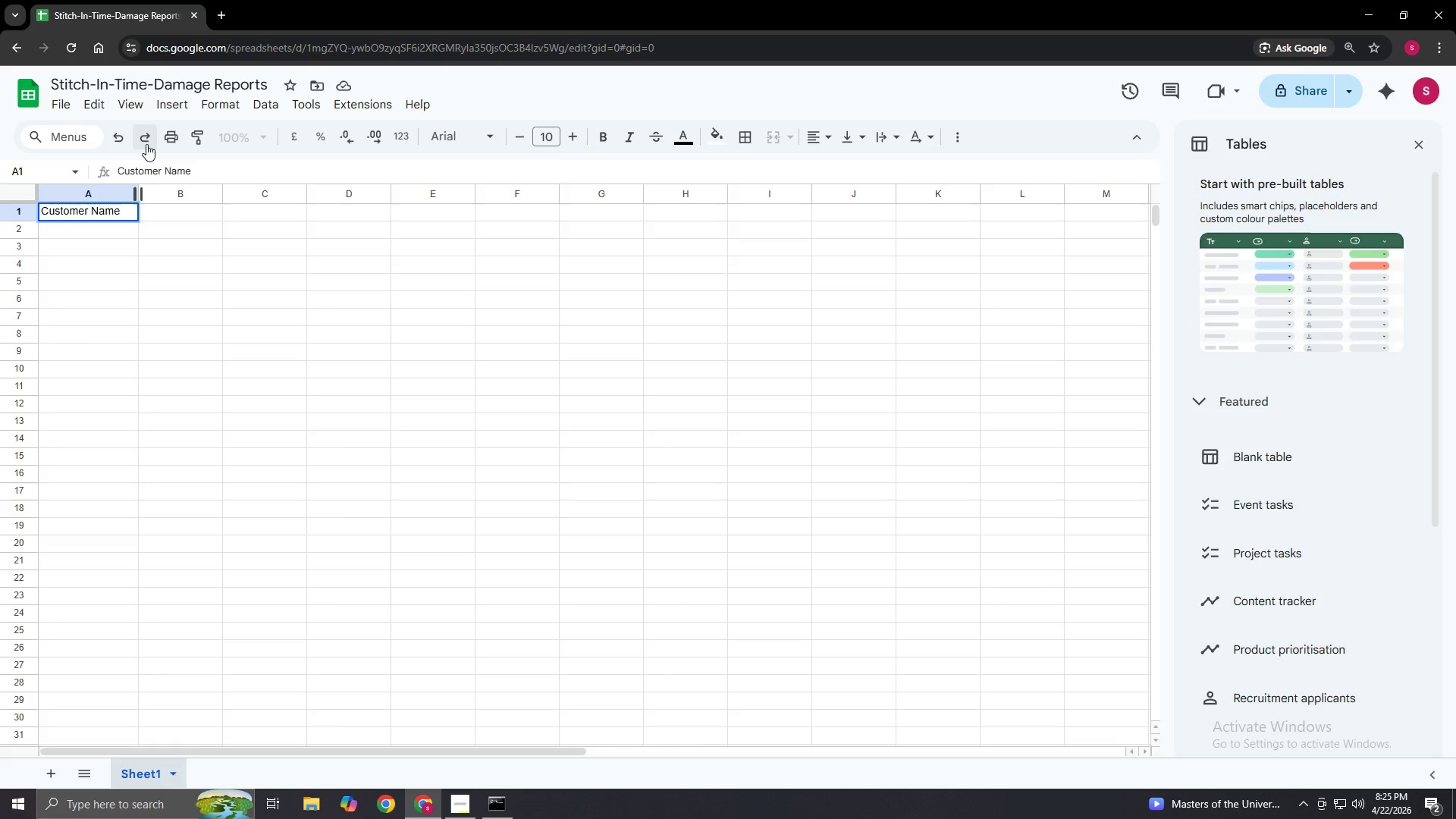 
key(Enter)
 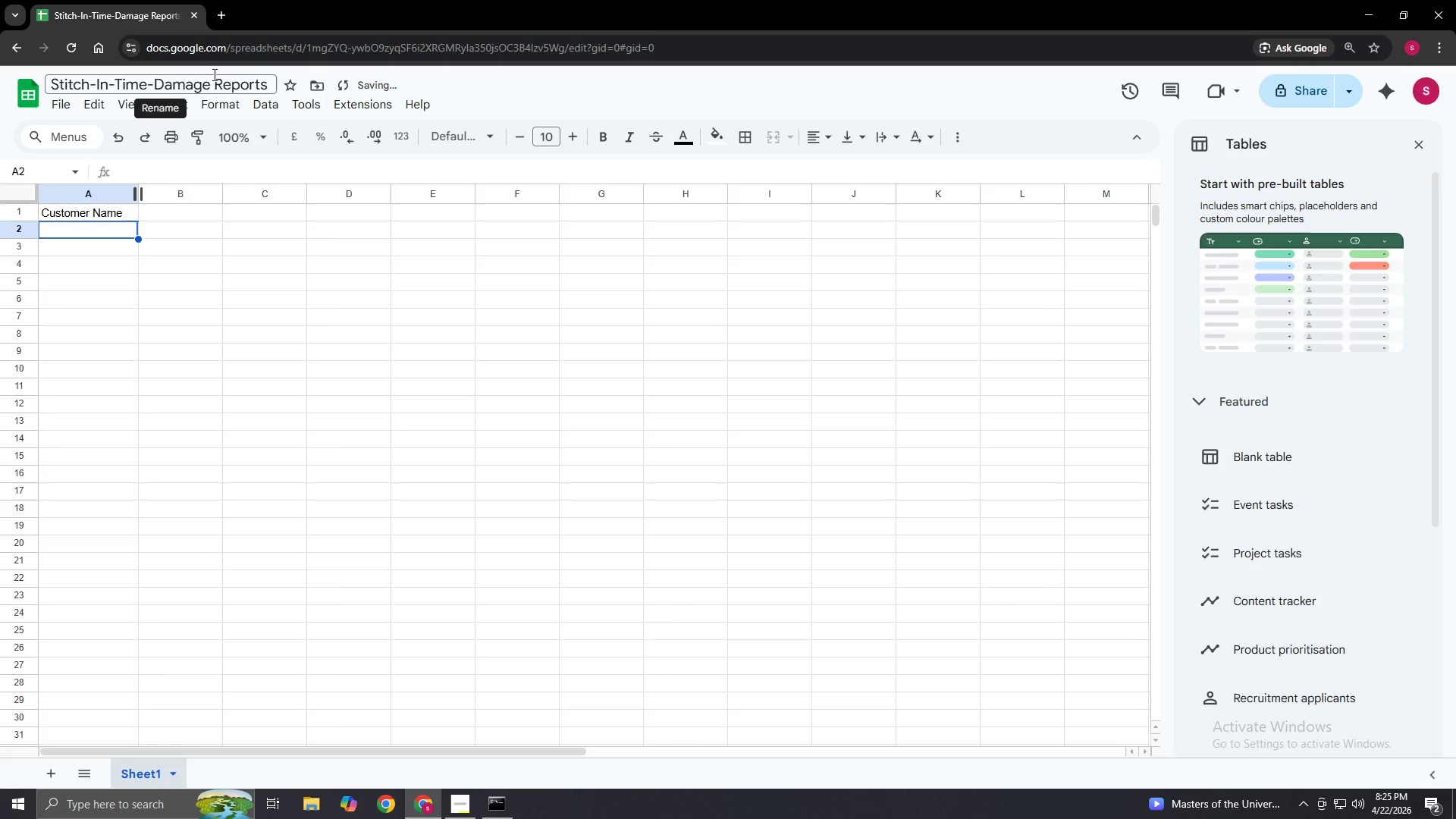 
key(ArrowRight)
 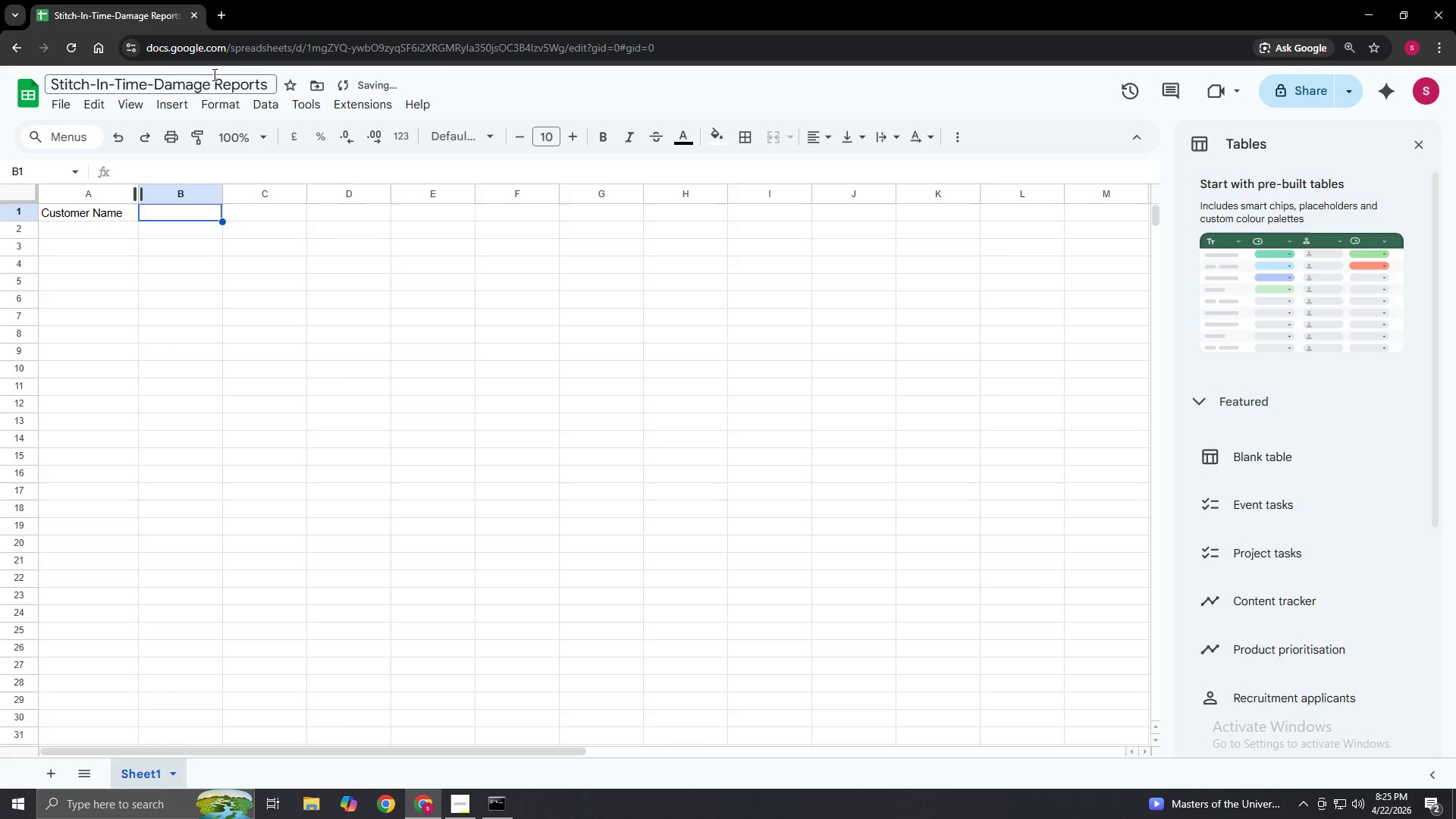 
key(ArrowUp)
 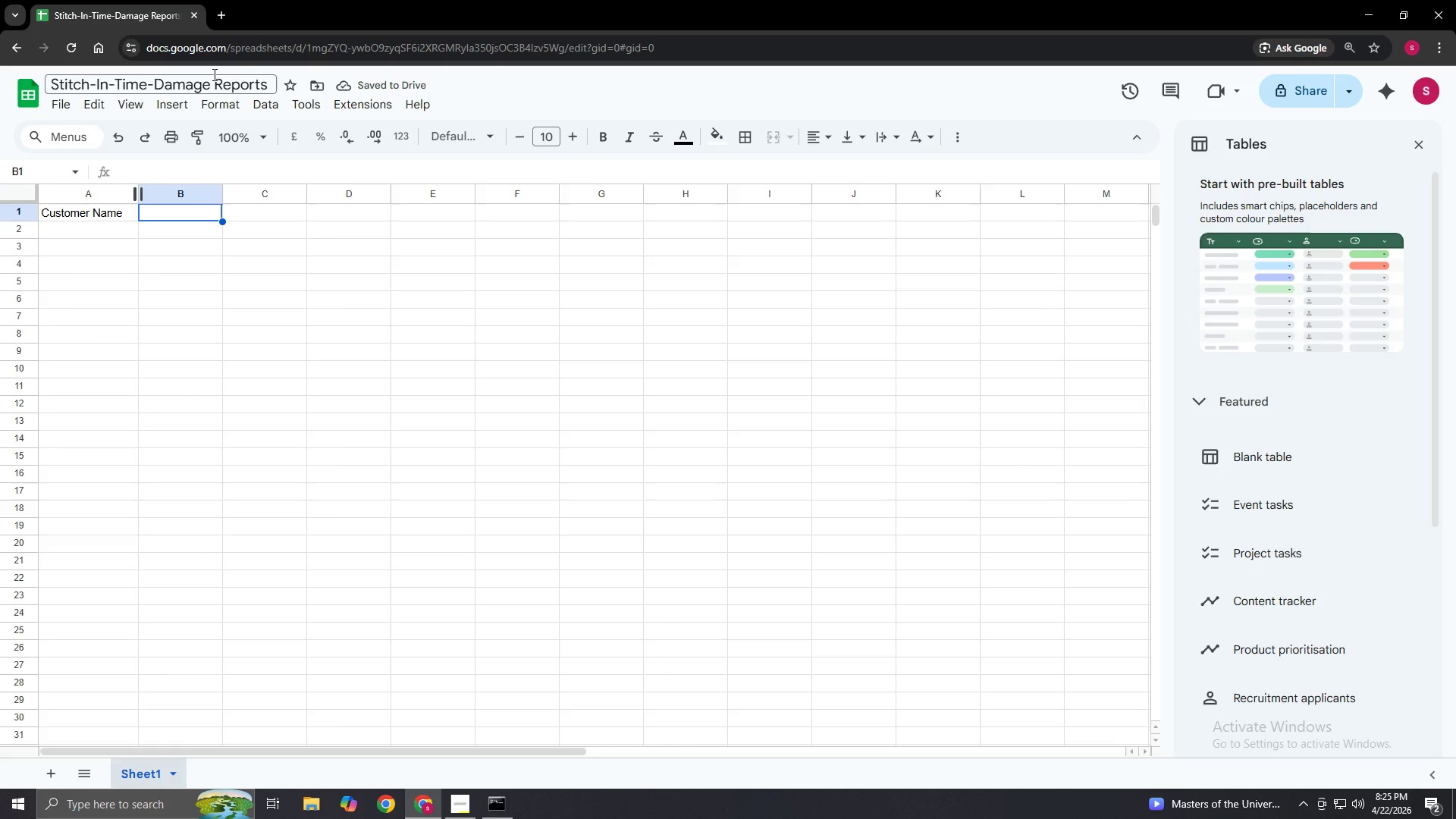 
key(Enter)
 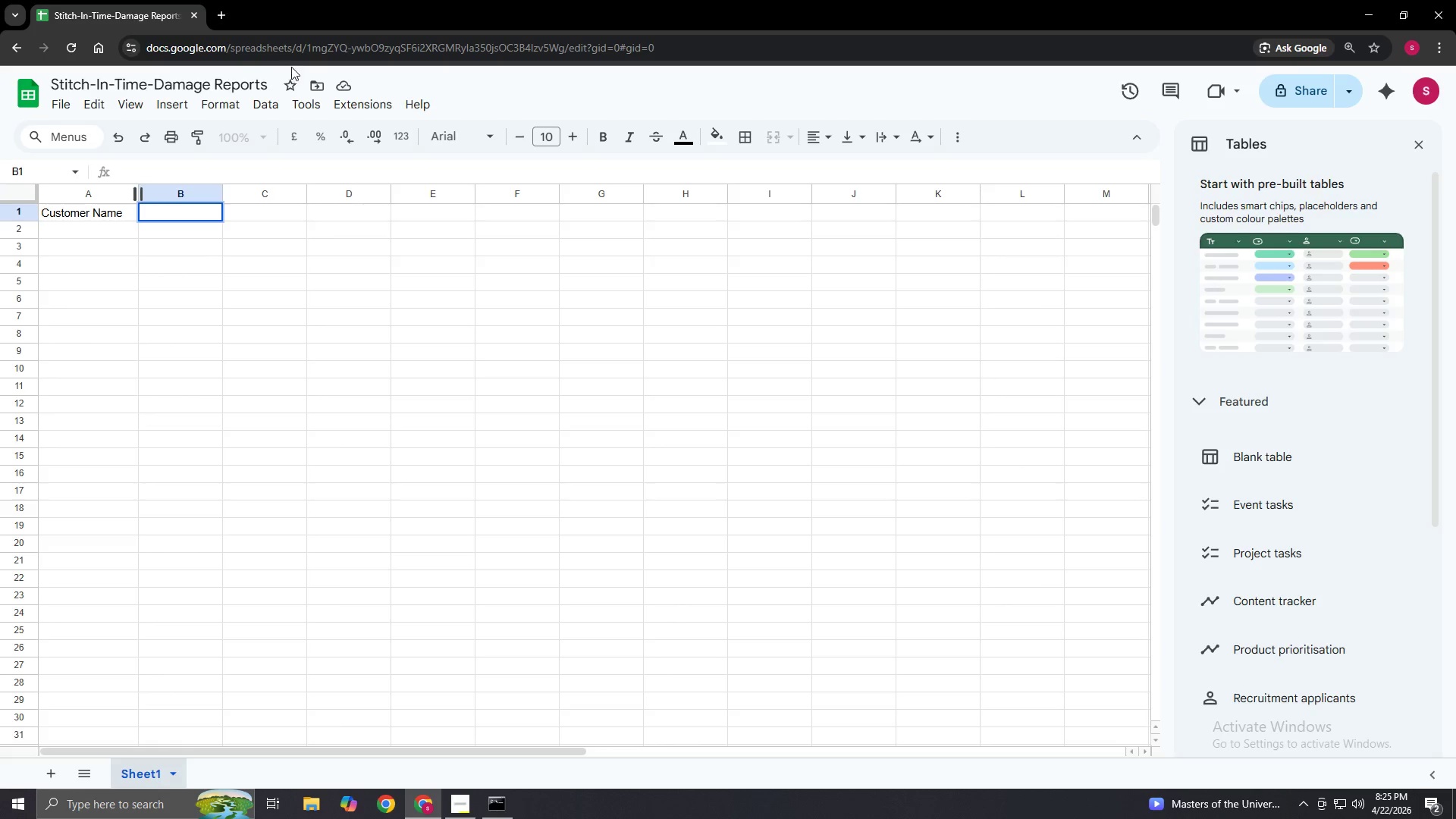 
wait(9.44)
 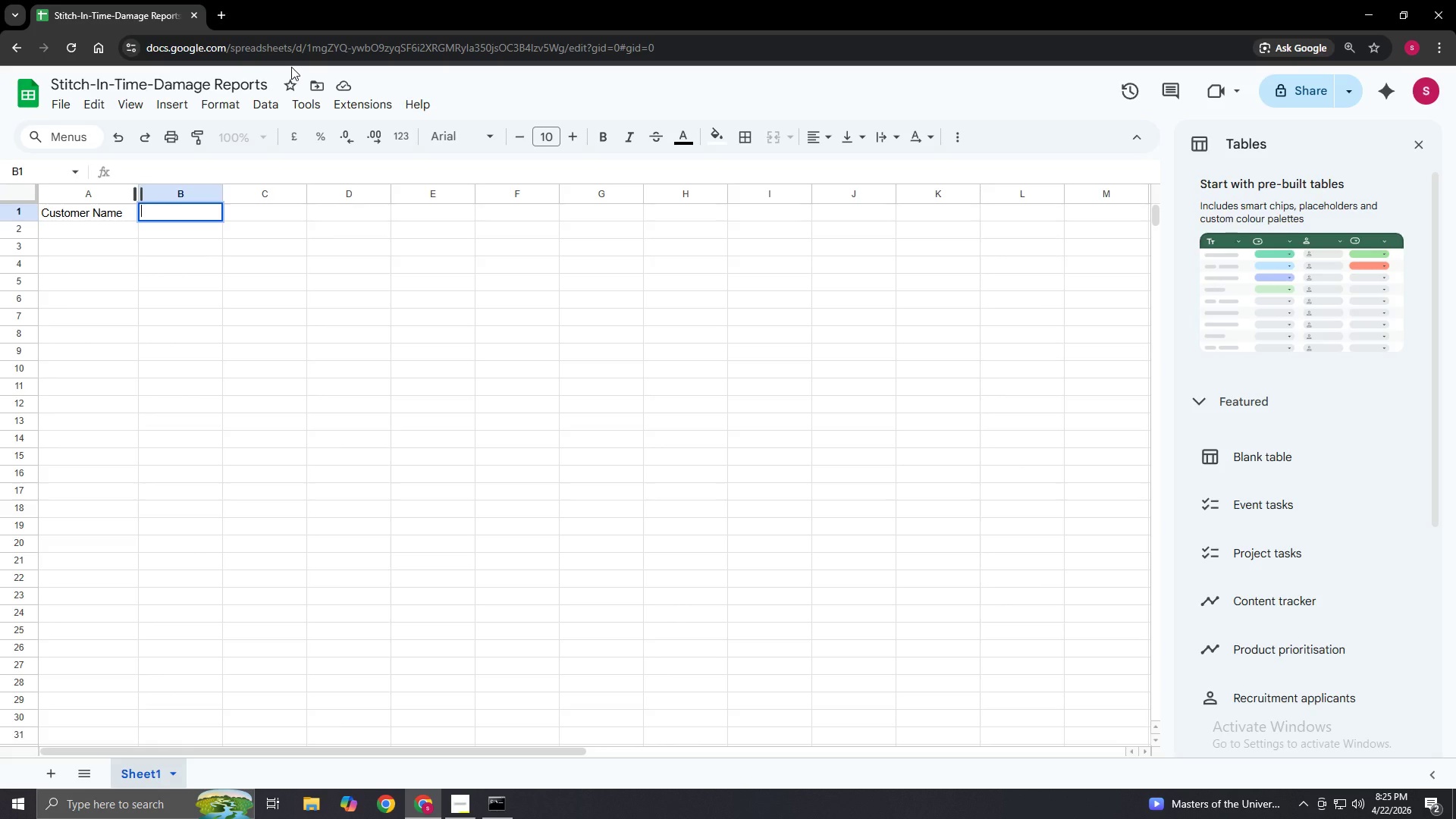 
type(Description of Damage)
 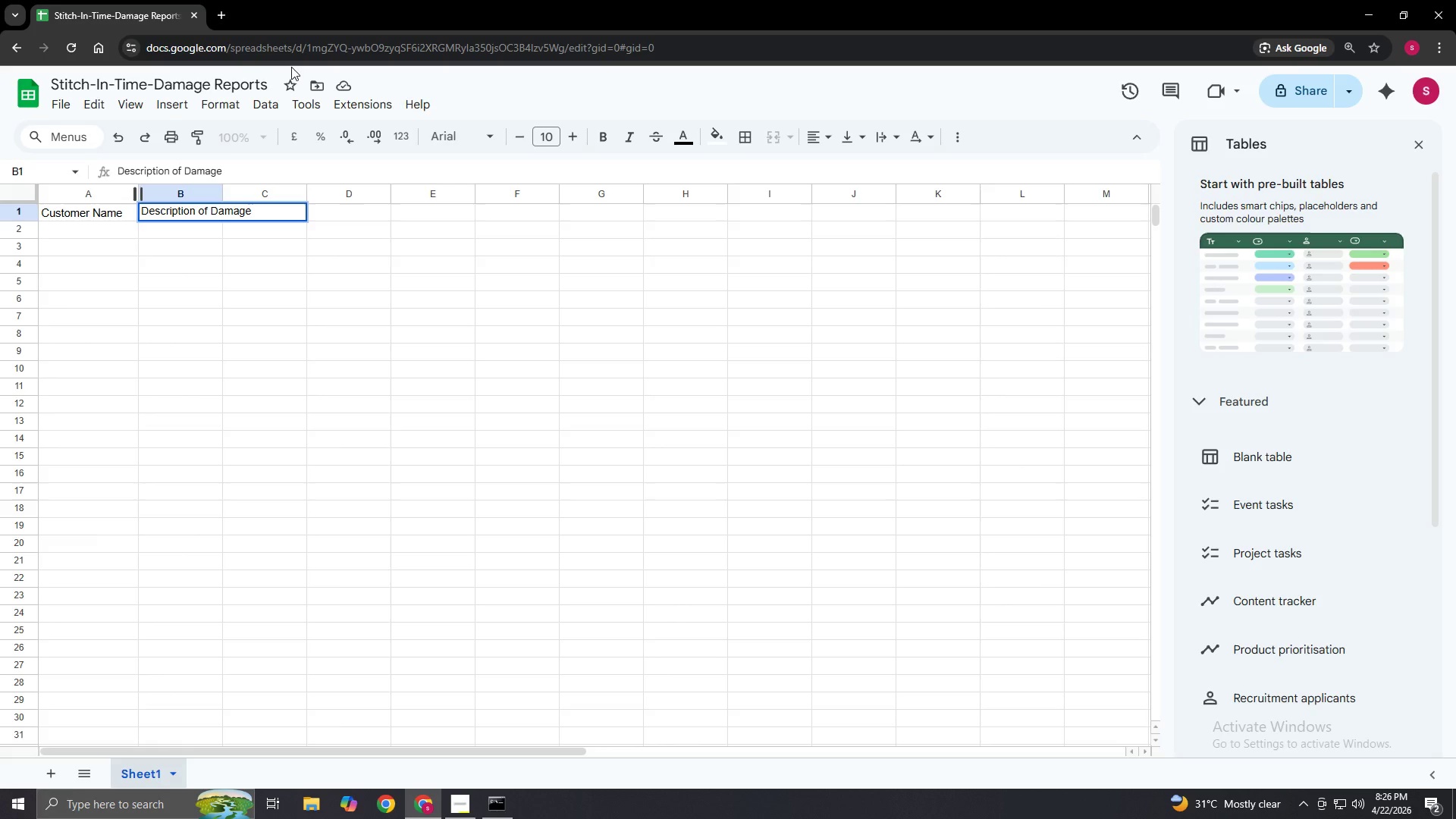 
key(Enter)
 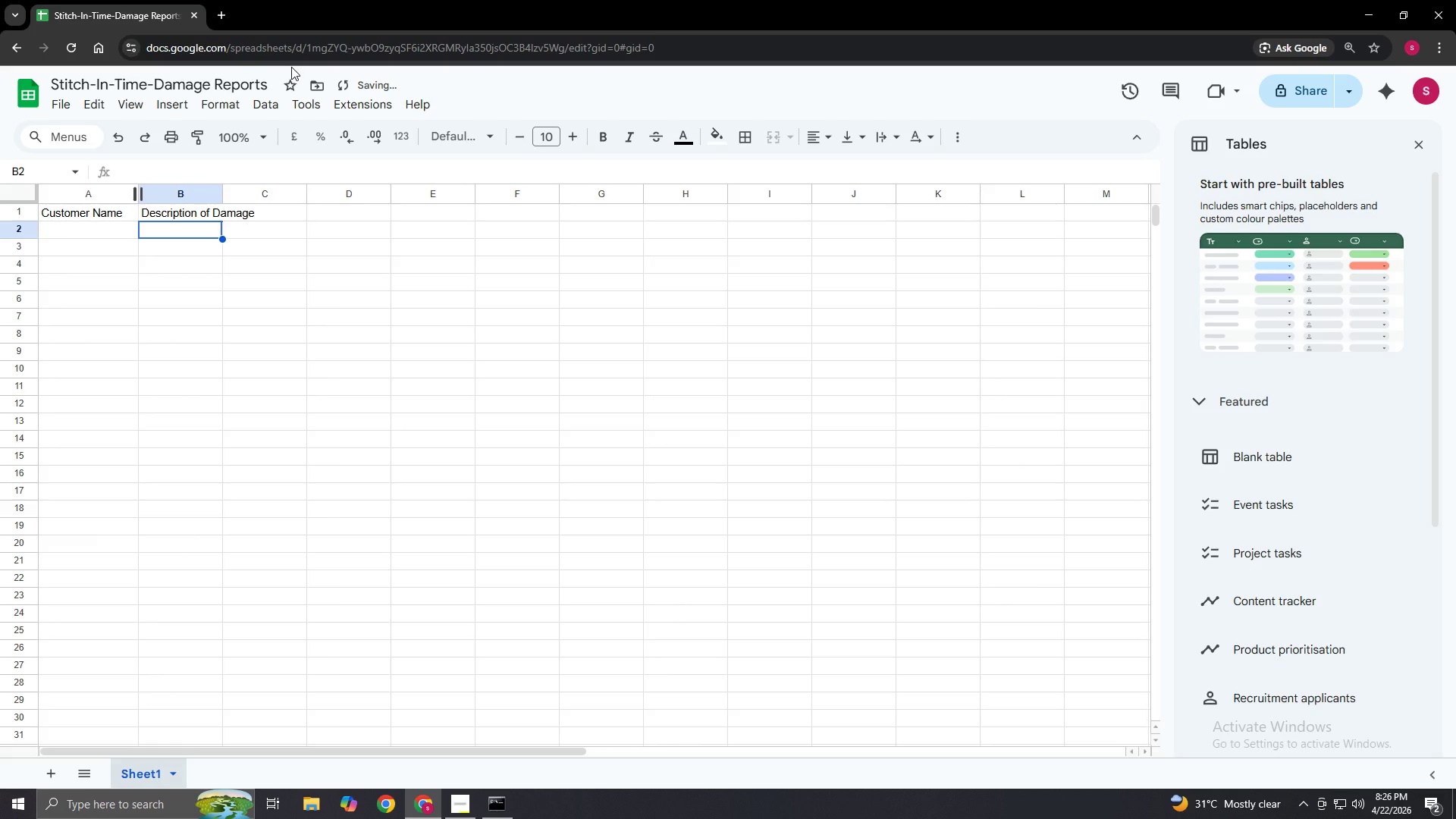 
key(ArrowRight)
 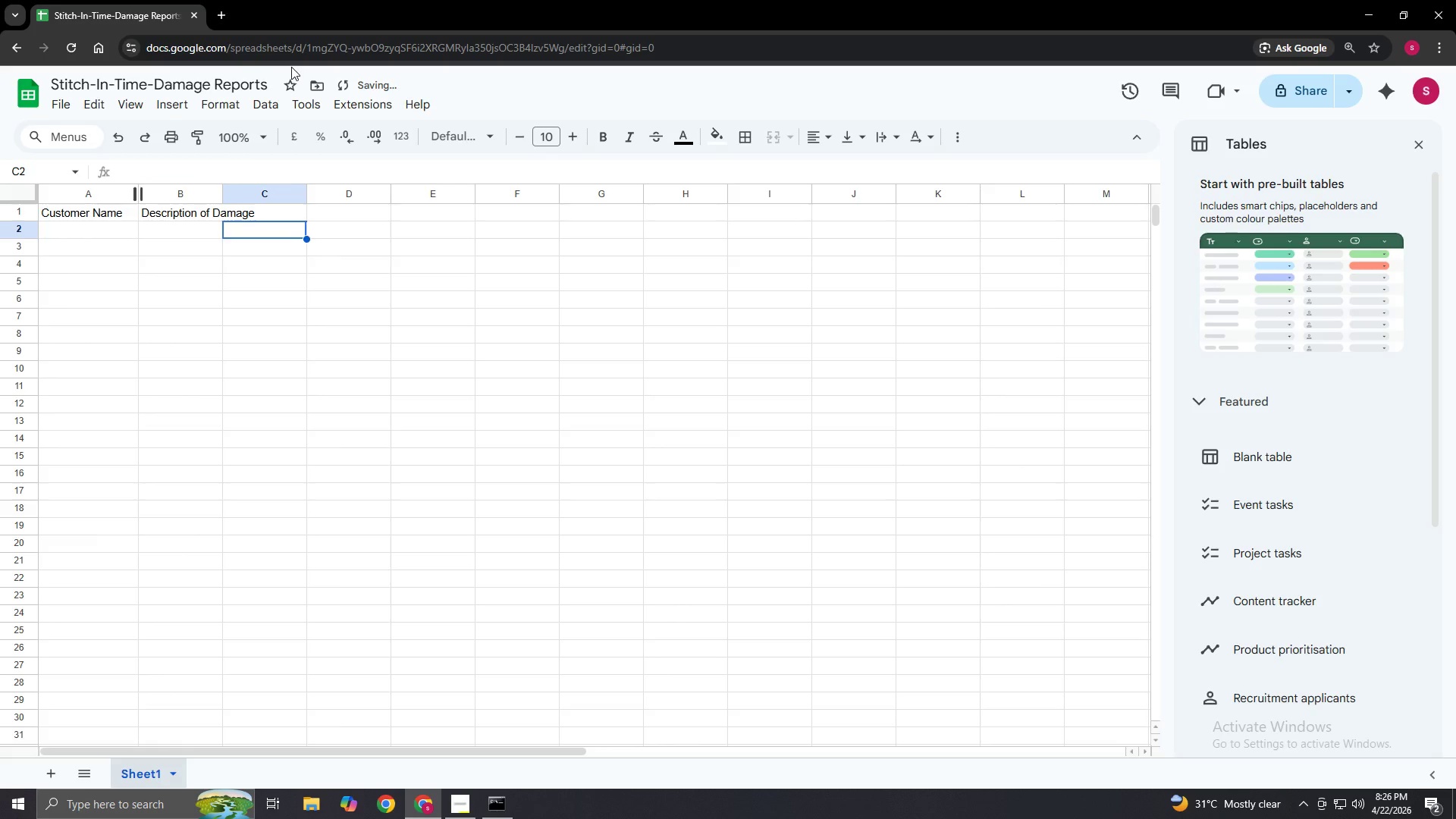 
key(ArrowUp)
 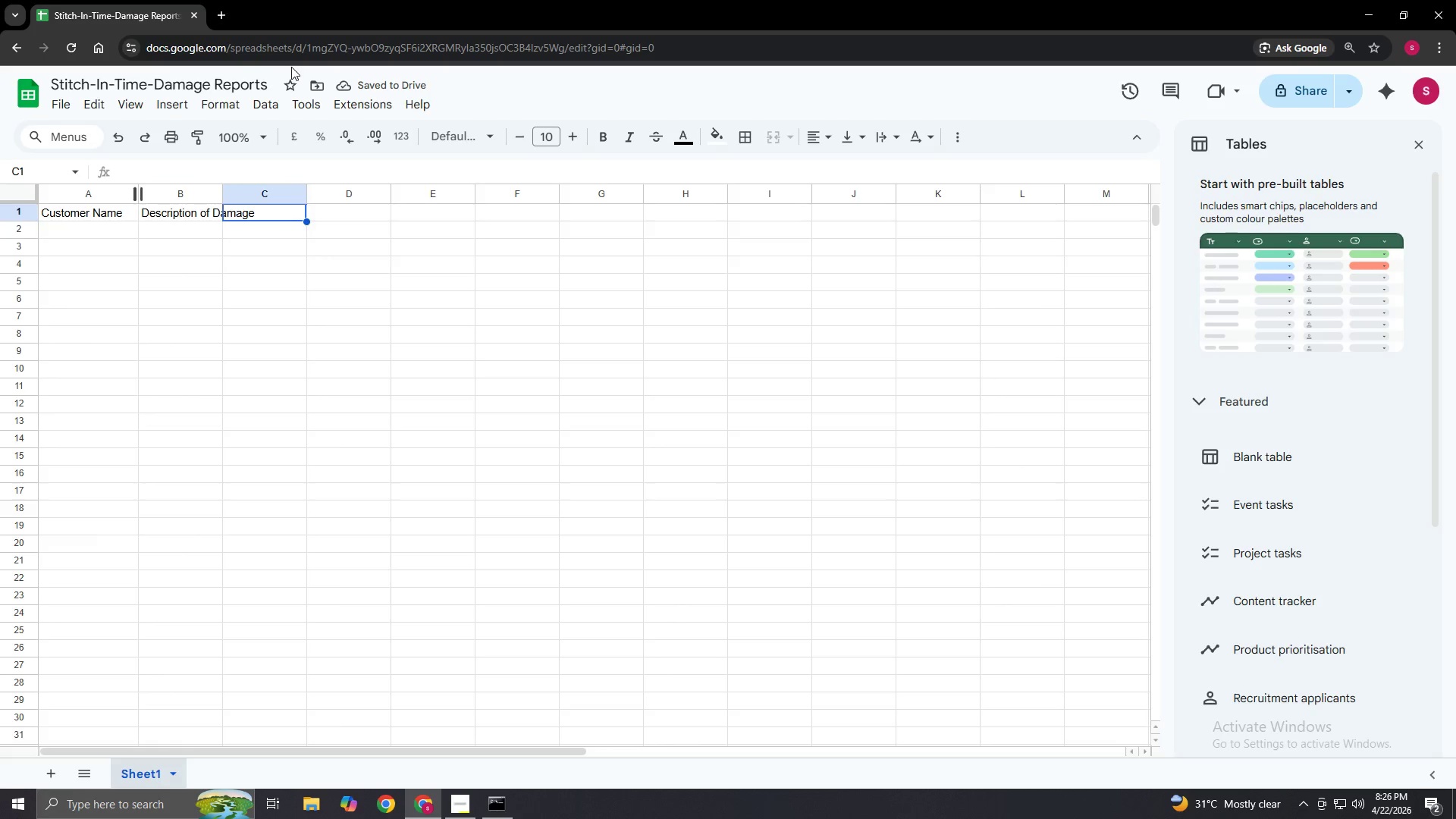 
key(Enter)
 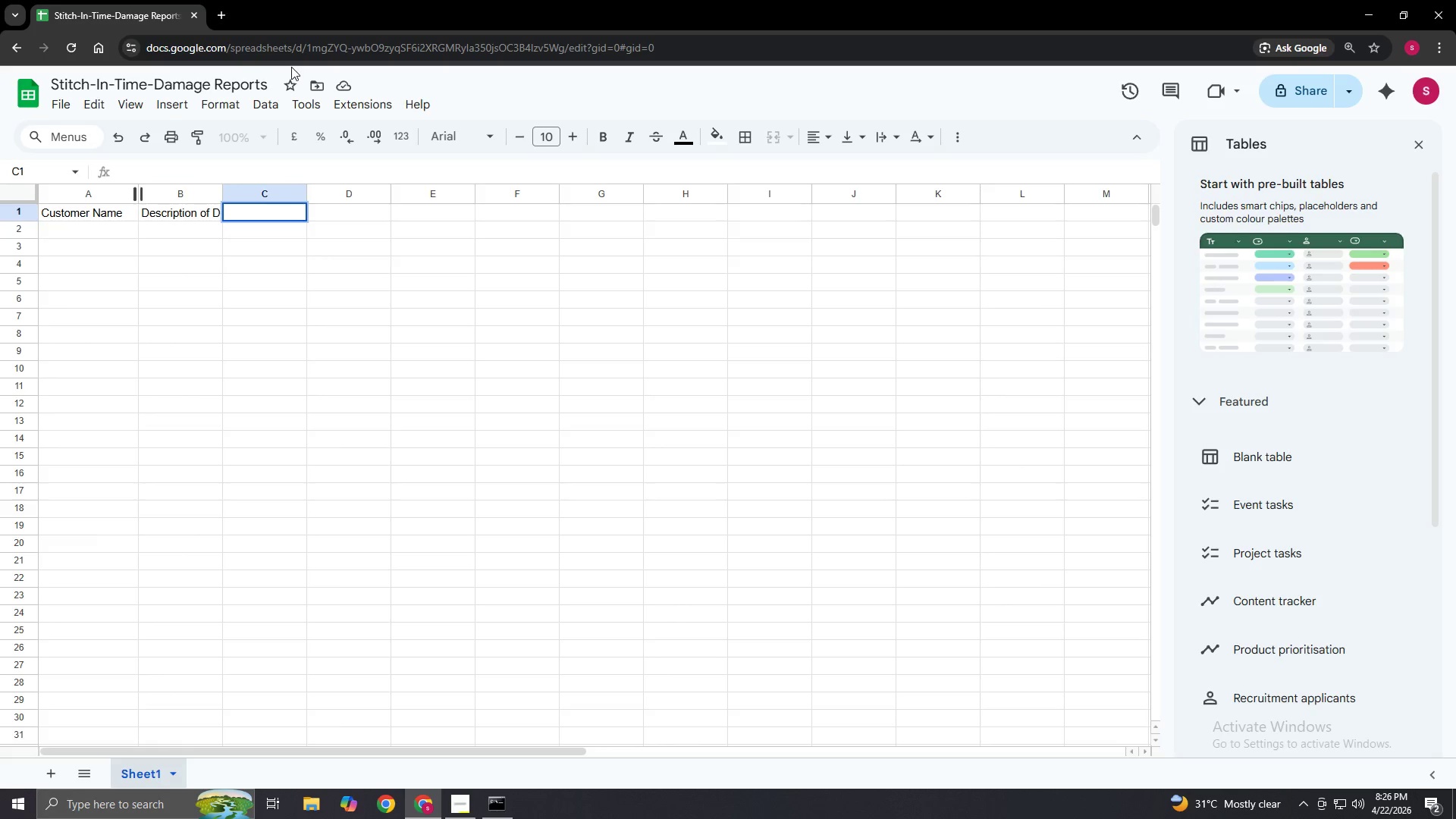 
type(Category (AI))
 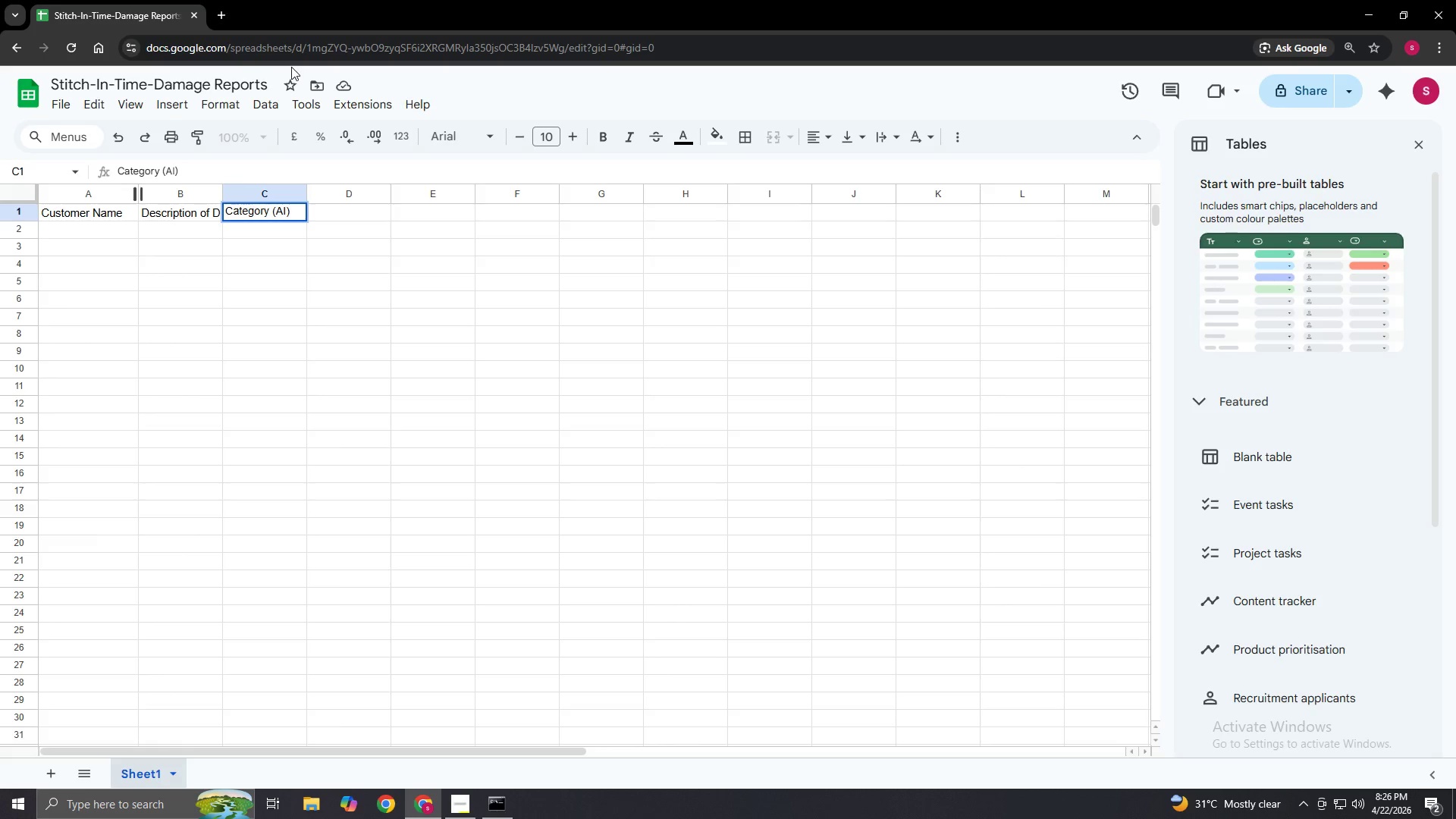 
key(Enter)
 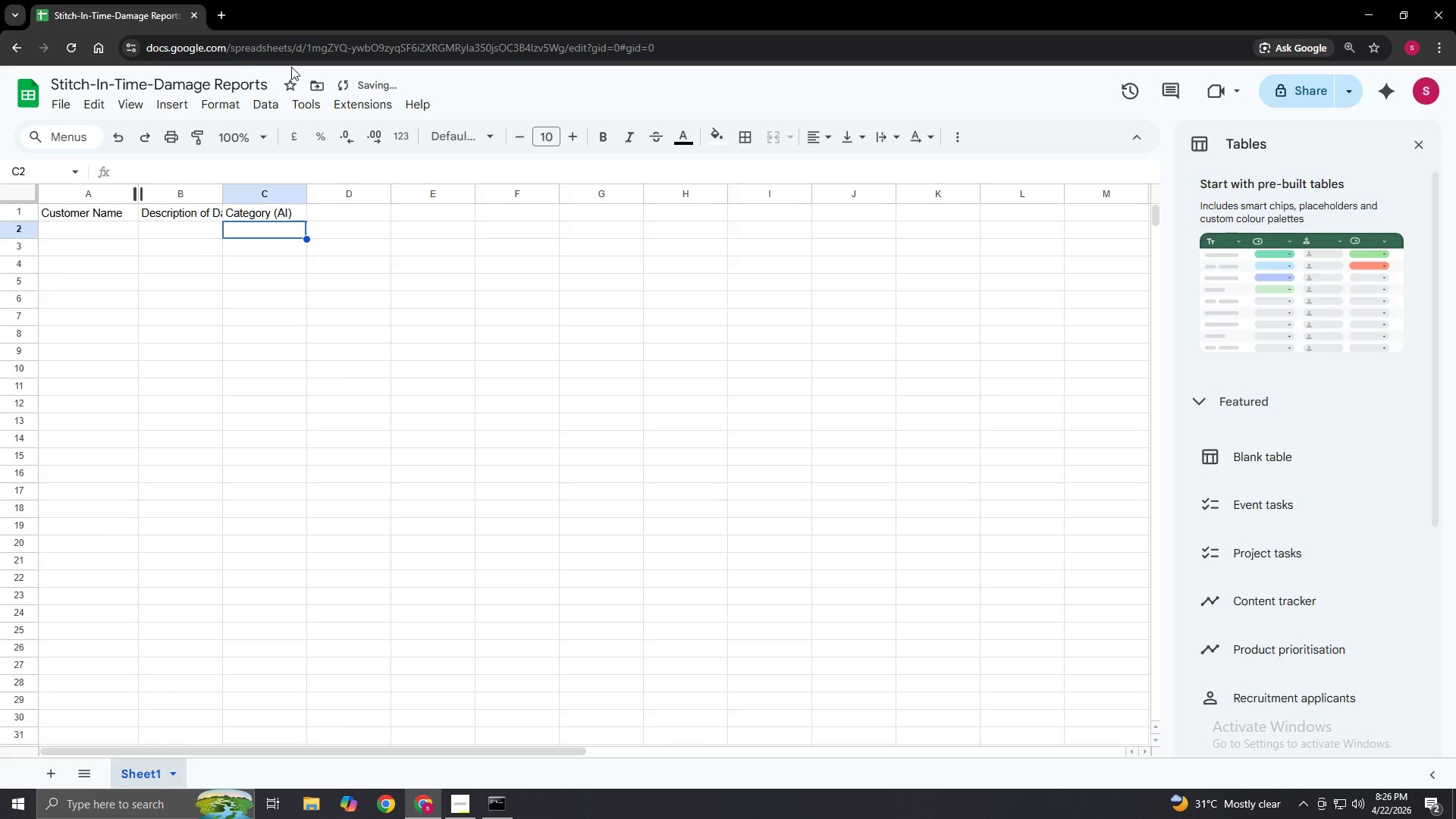 
key(D)
 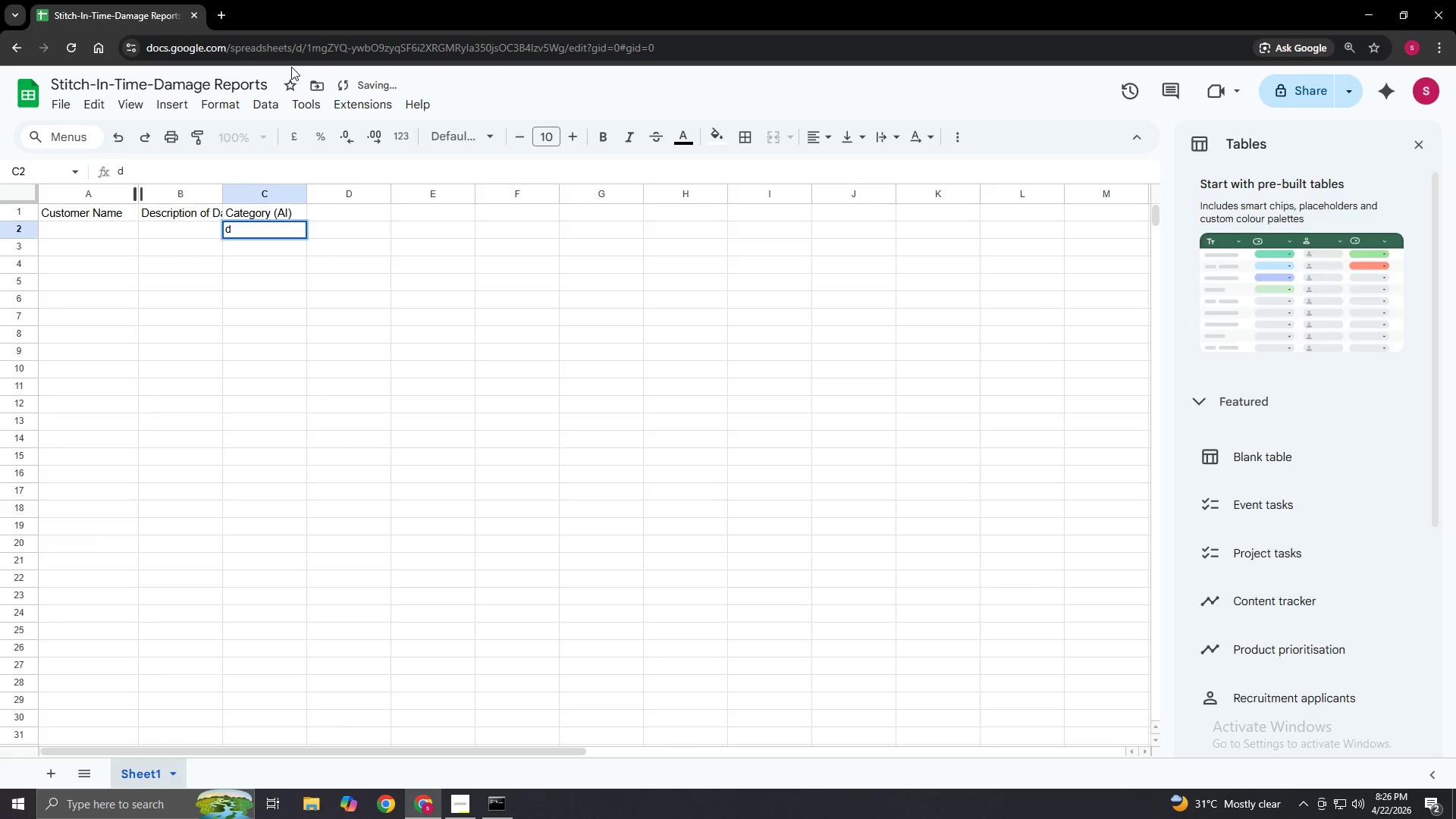 
key(Backspace)
 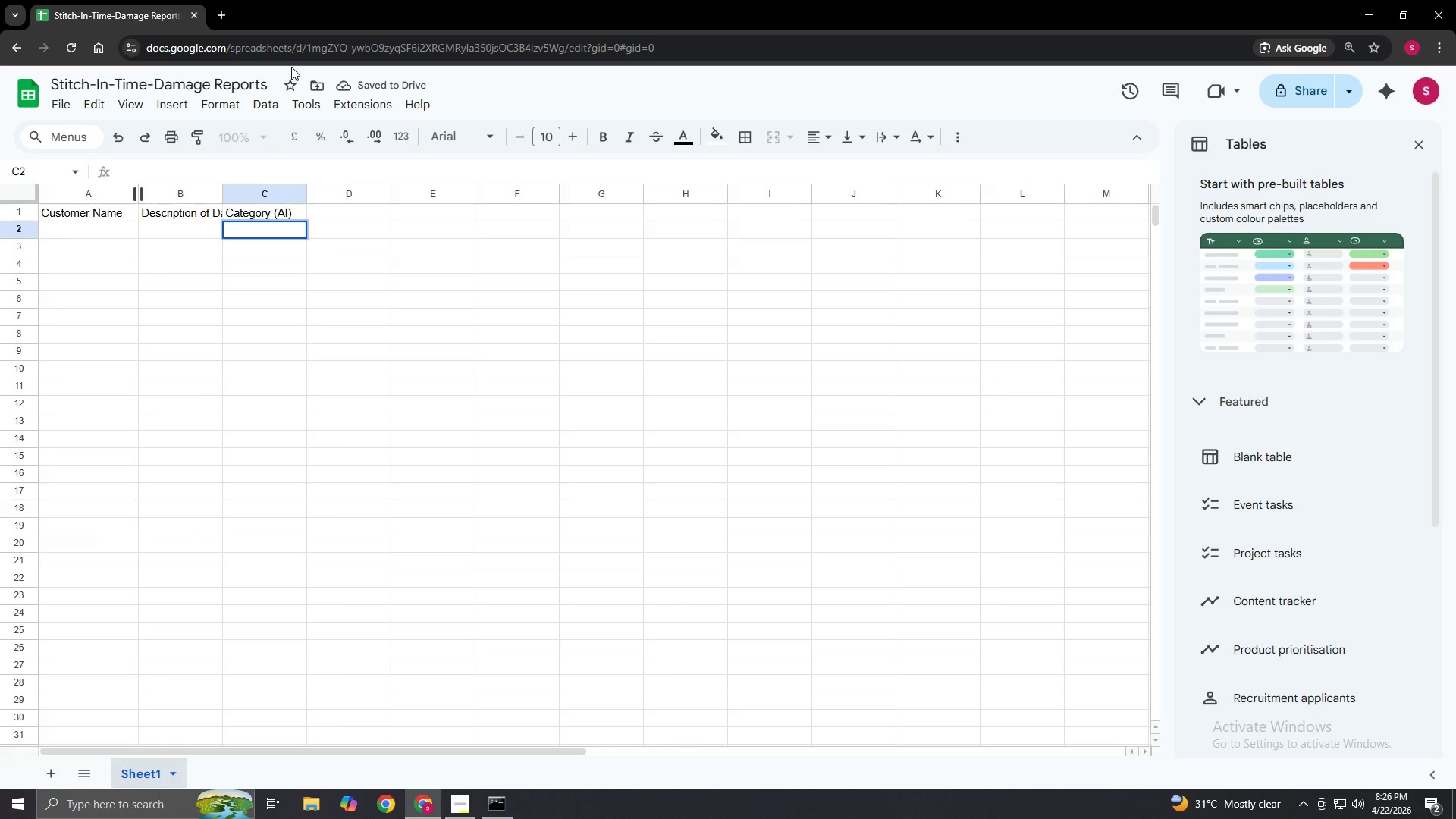 
key(Enter)
 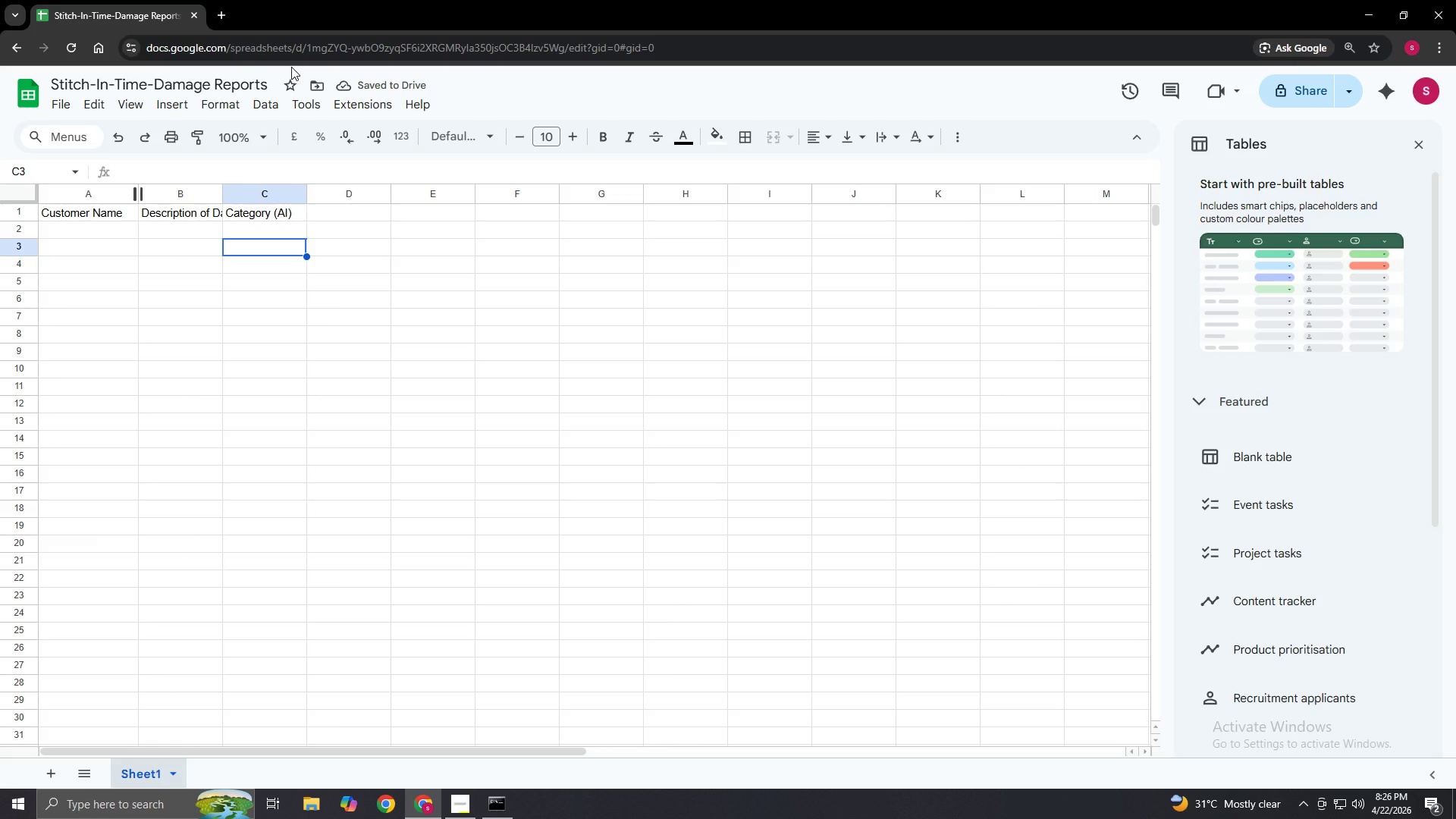 
key(ArrowRight)
 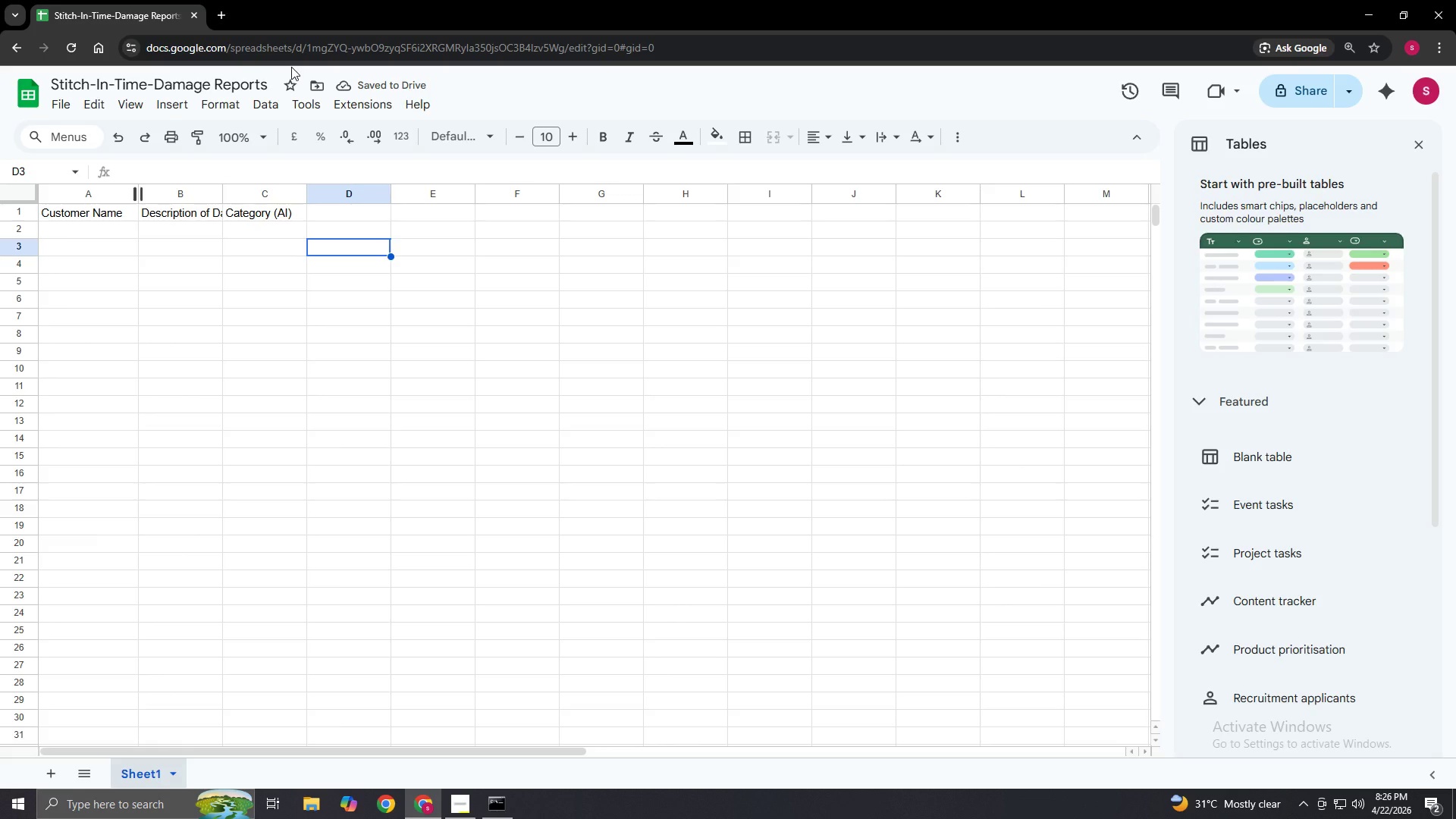 
key(ArrowUp)
 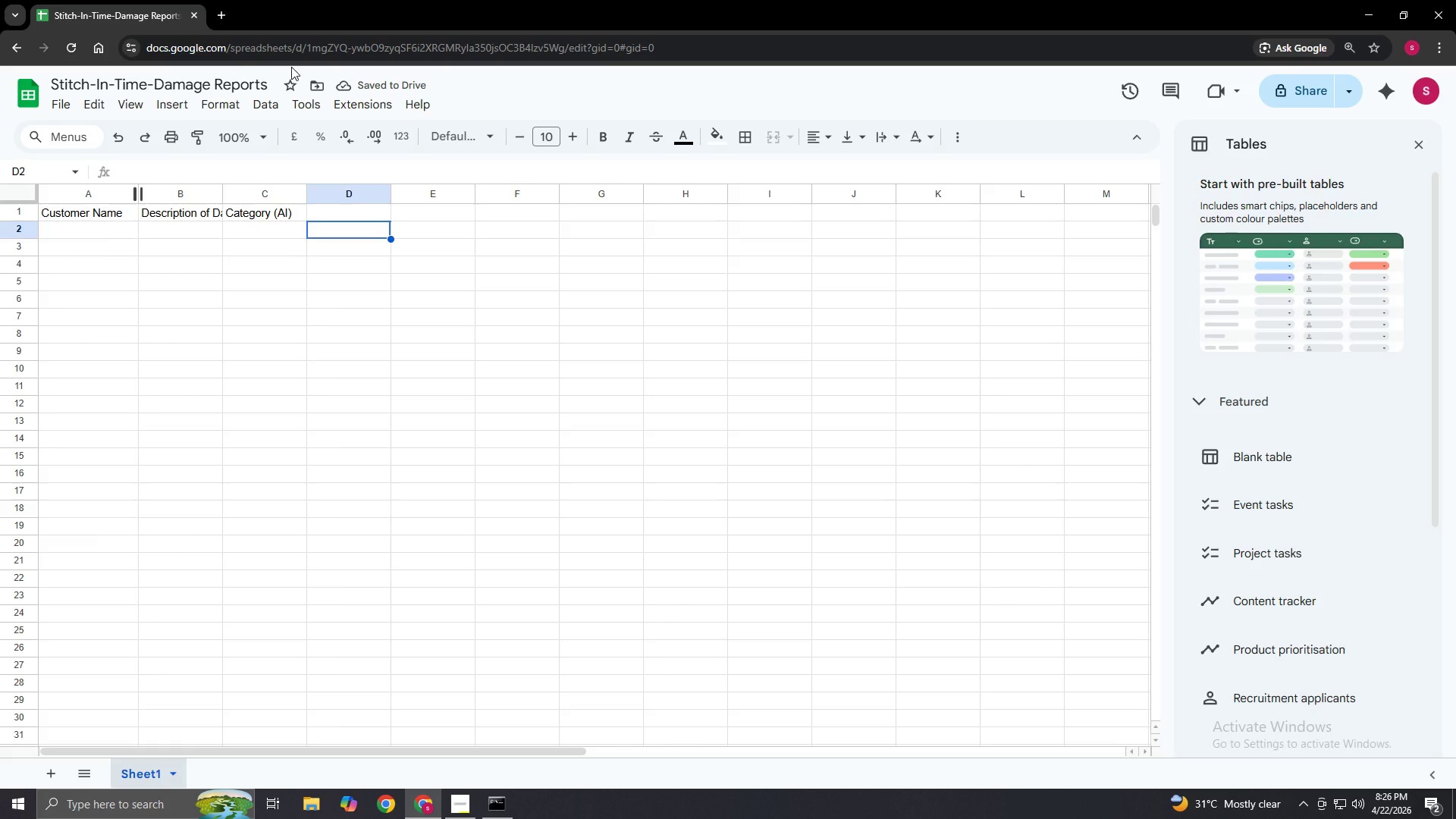 
key(ArrowUp)
 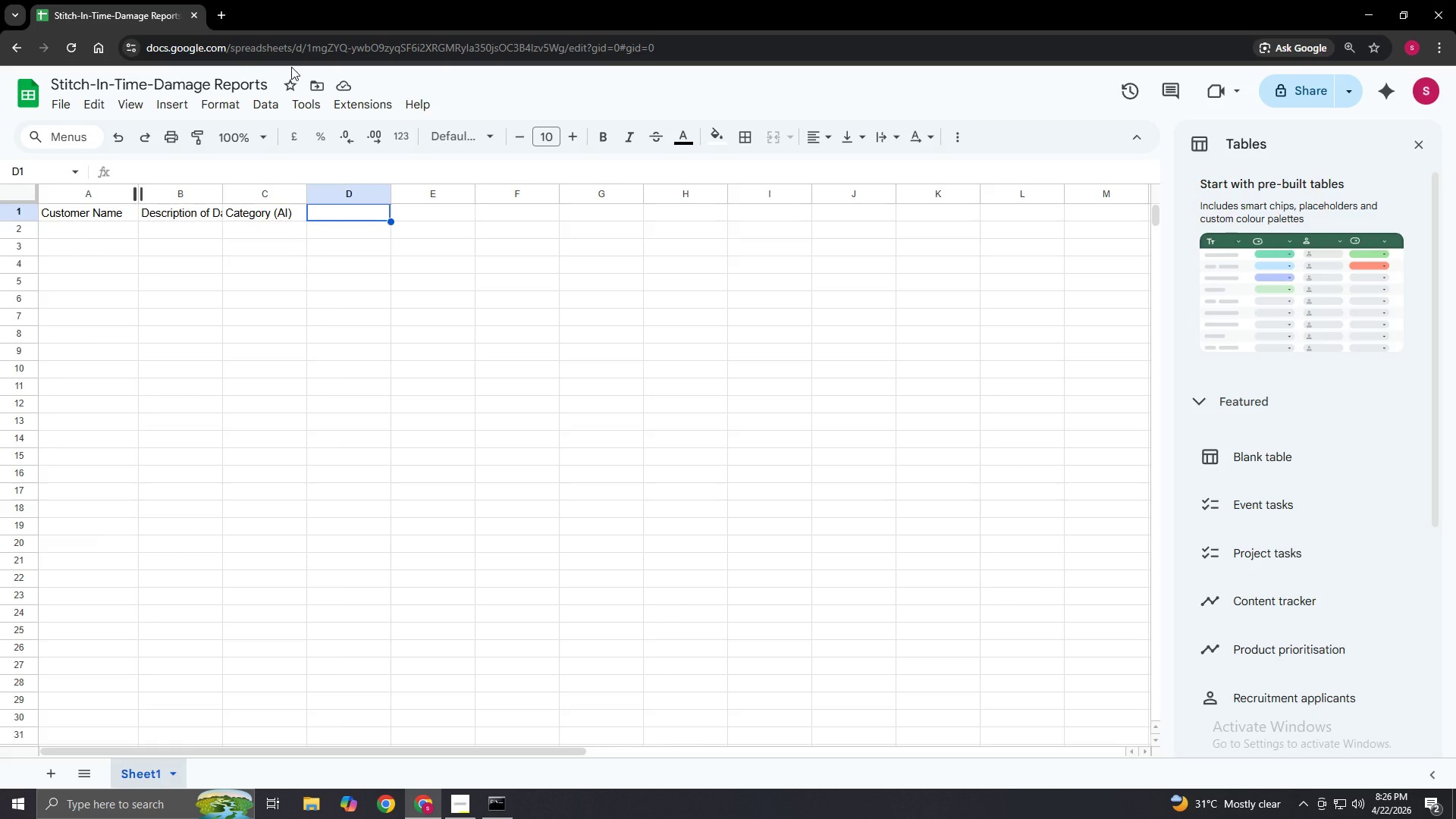 
key(Enter)
 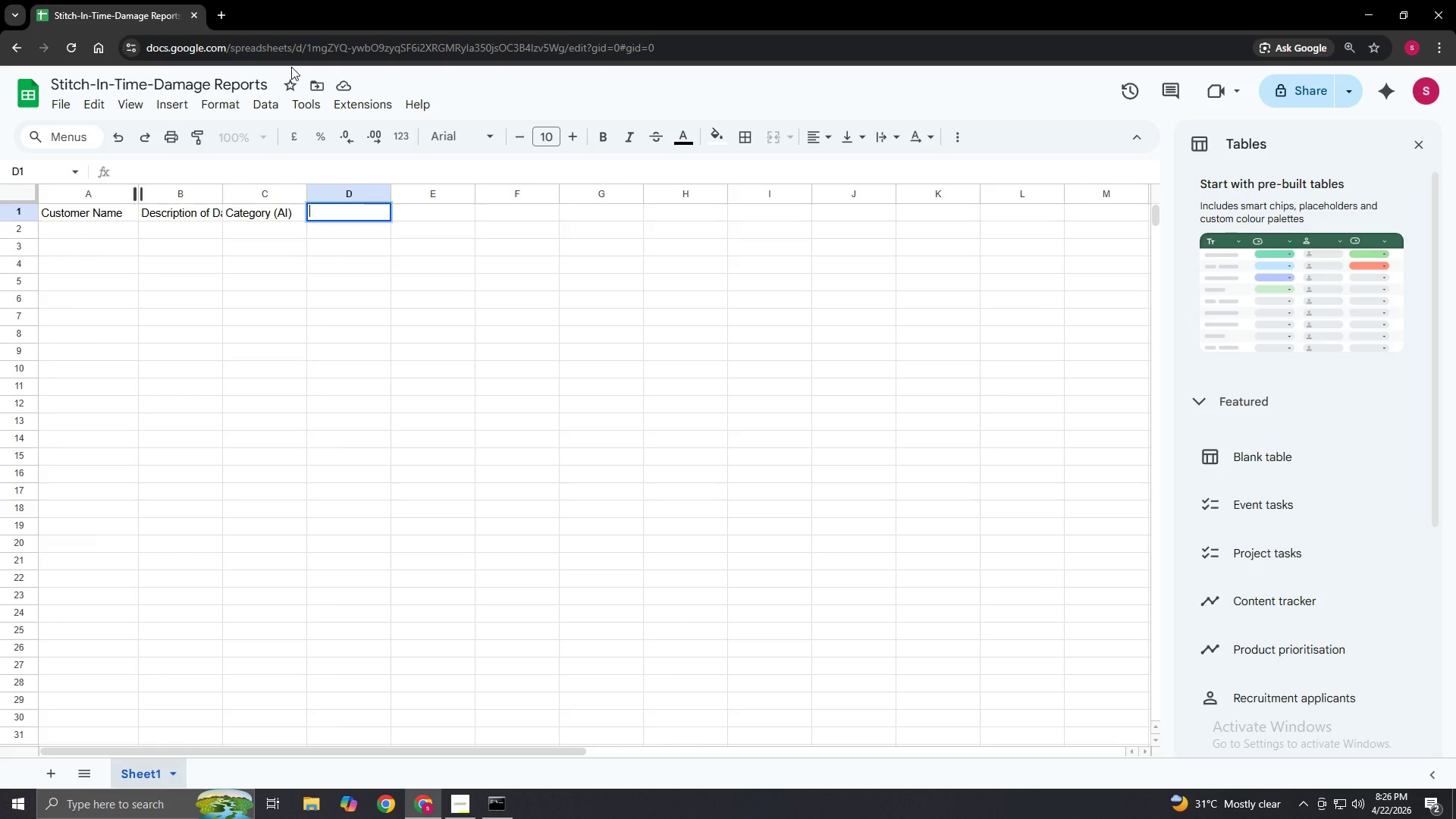 
type(Recommended Material(AI))
 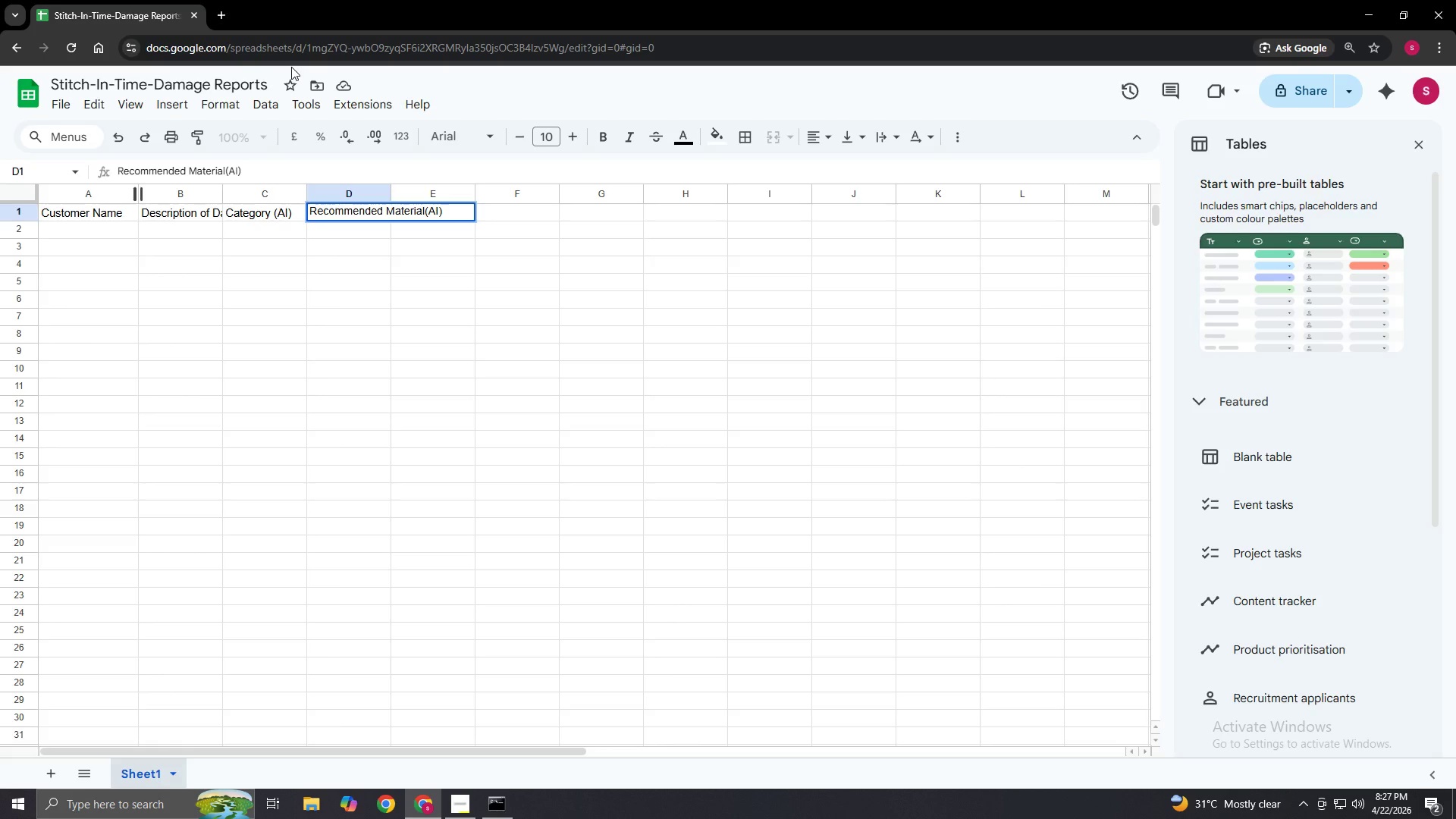 
wait(13.66)
 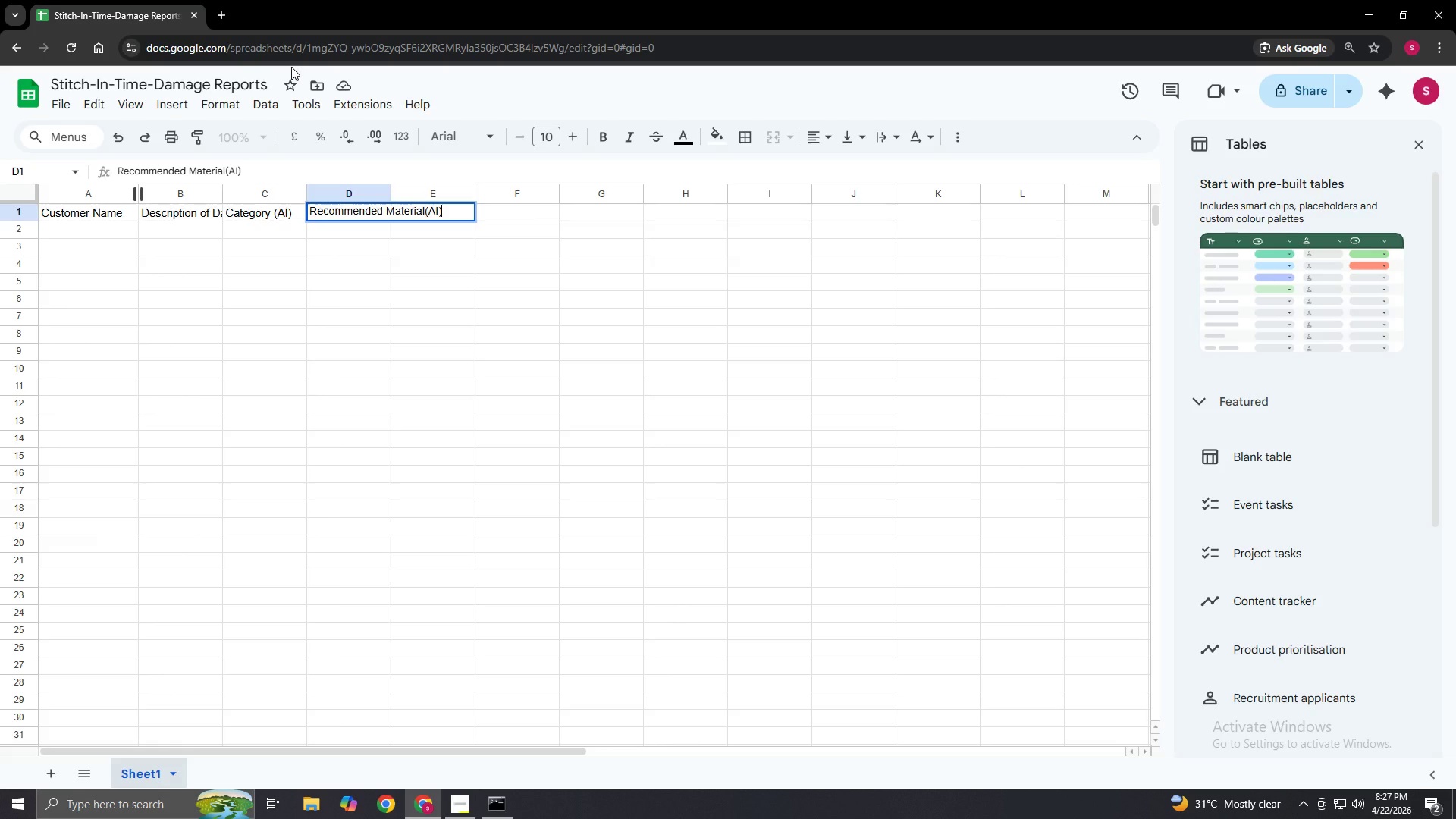 
left_click_drag(start_coordinate=[223, 192], to_coordinate=[366, 206])
 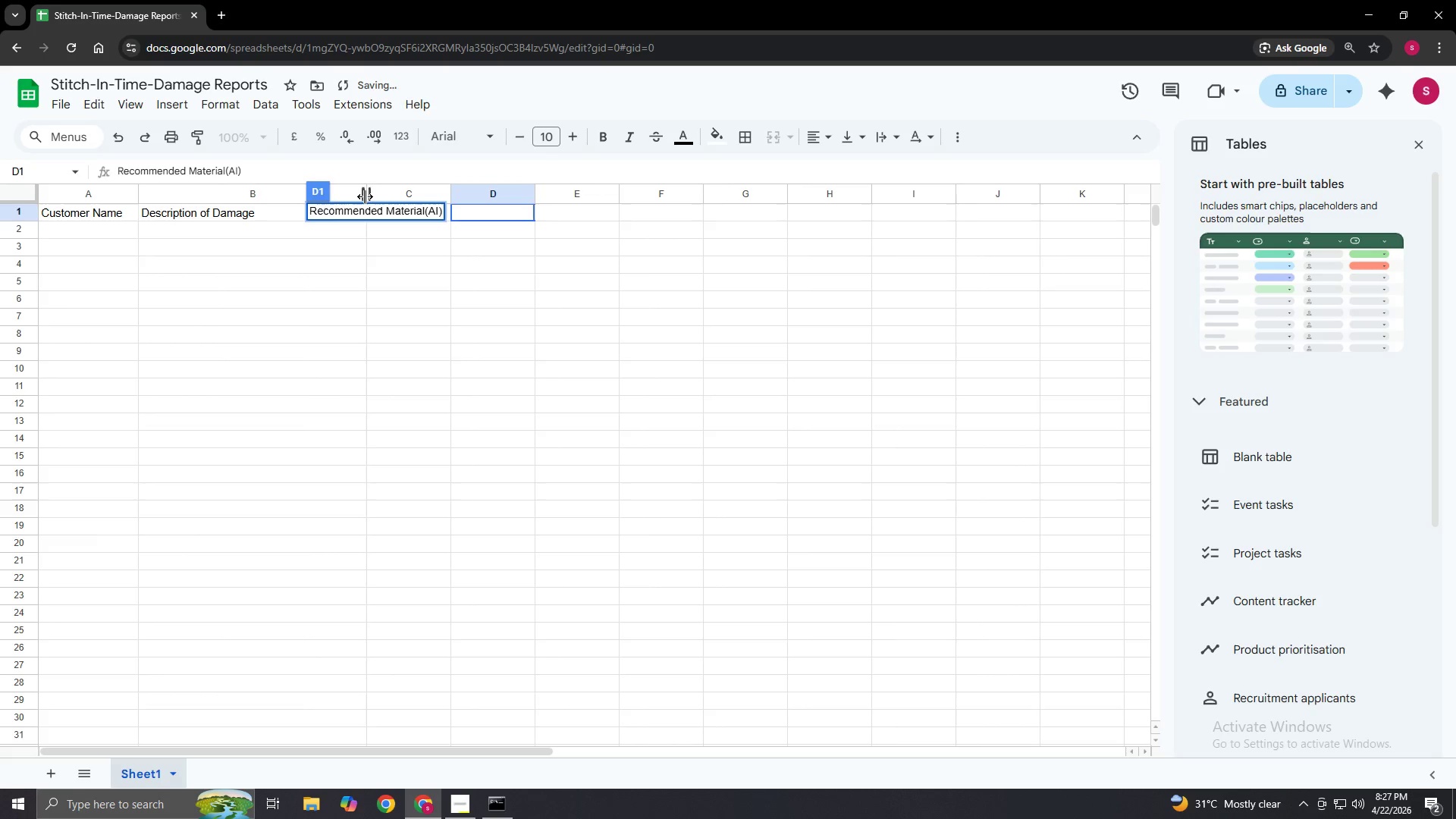 
left_click_drag(start_coordinate=[366, 193], to_coordinate=[249, 199])
 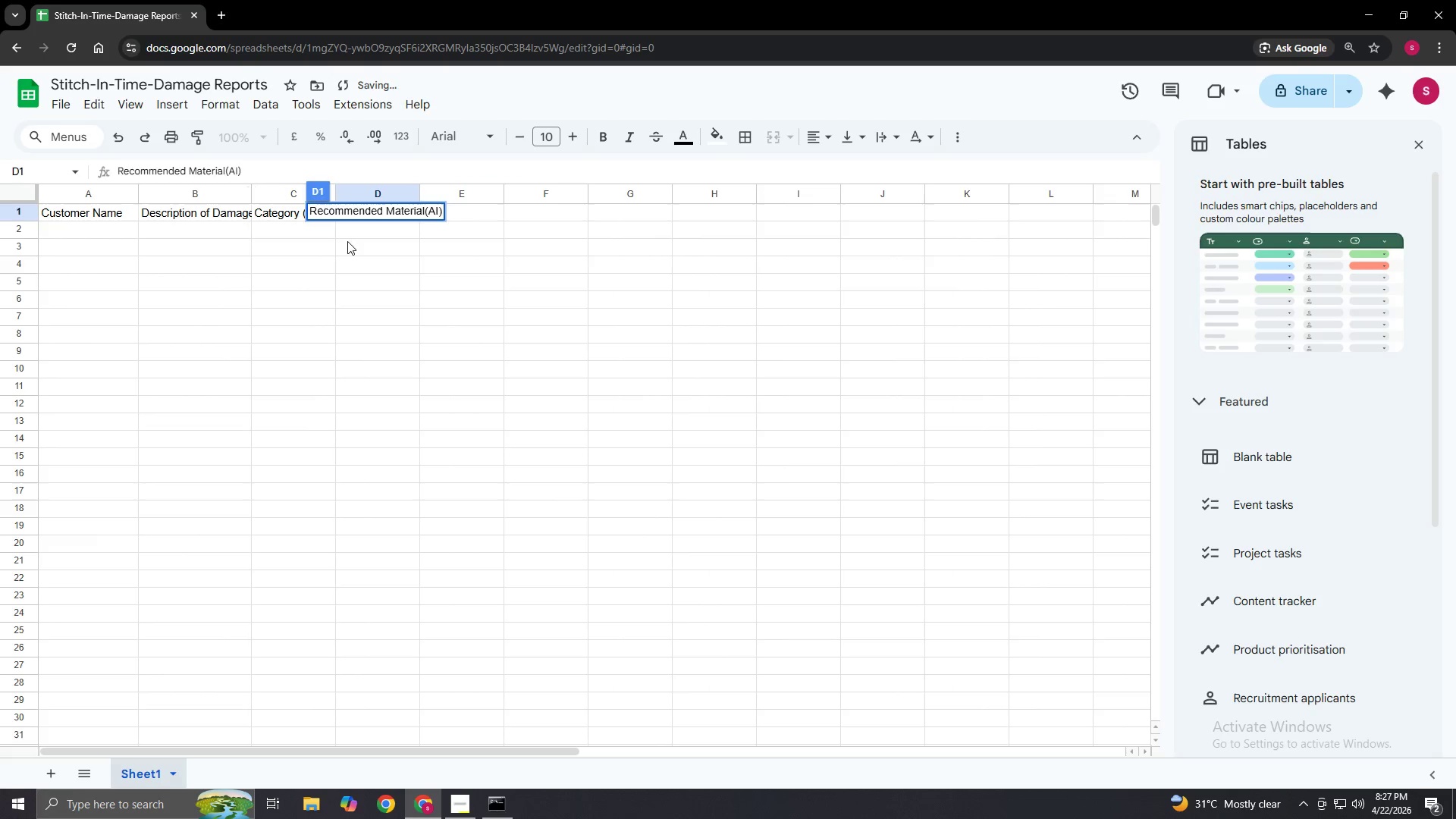 
left_click([388, 274])
 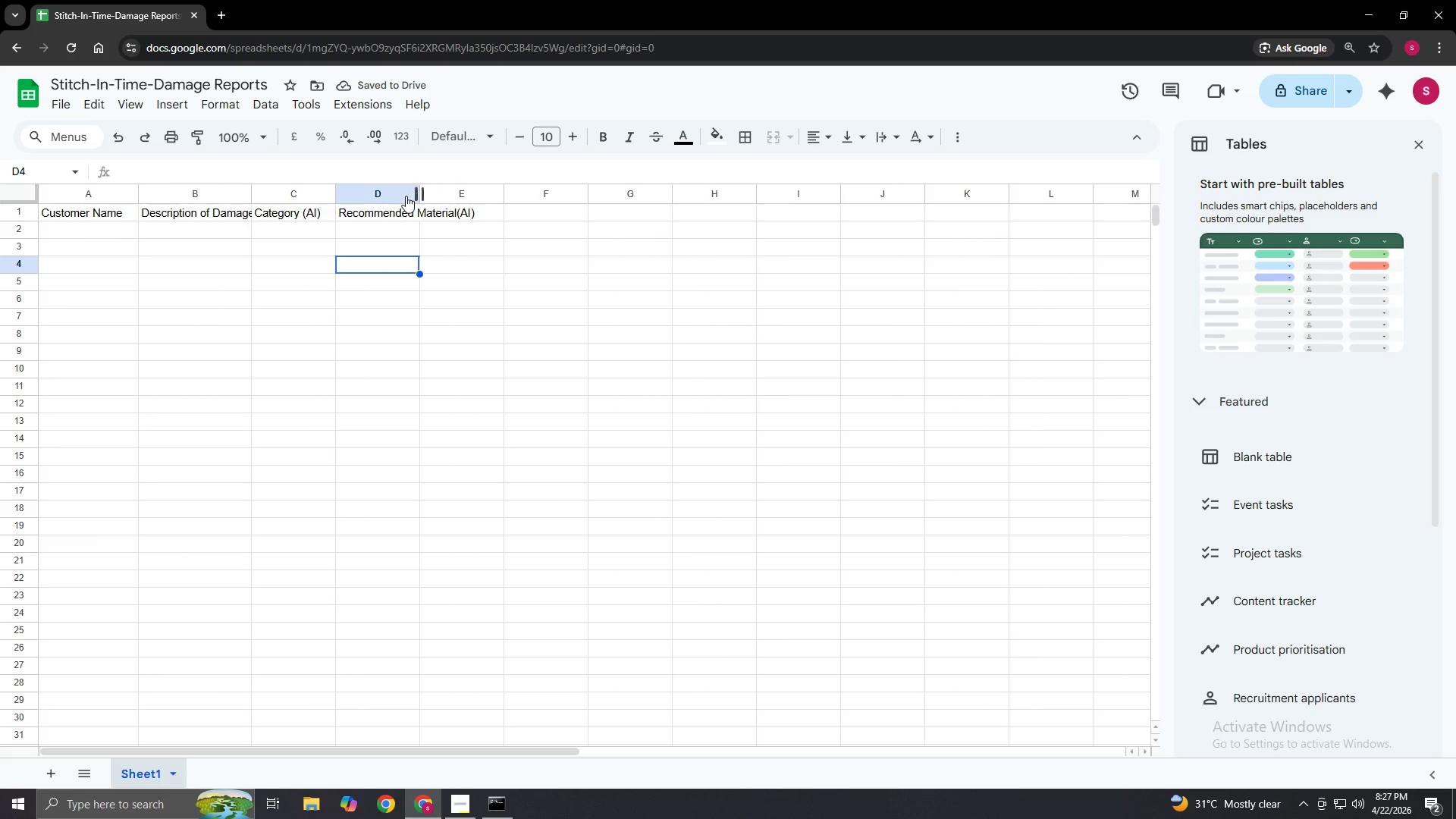 
left_click_drag(start_coordinate=[254, 192], to_coordinate=[272, 193])
 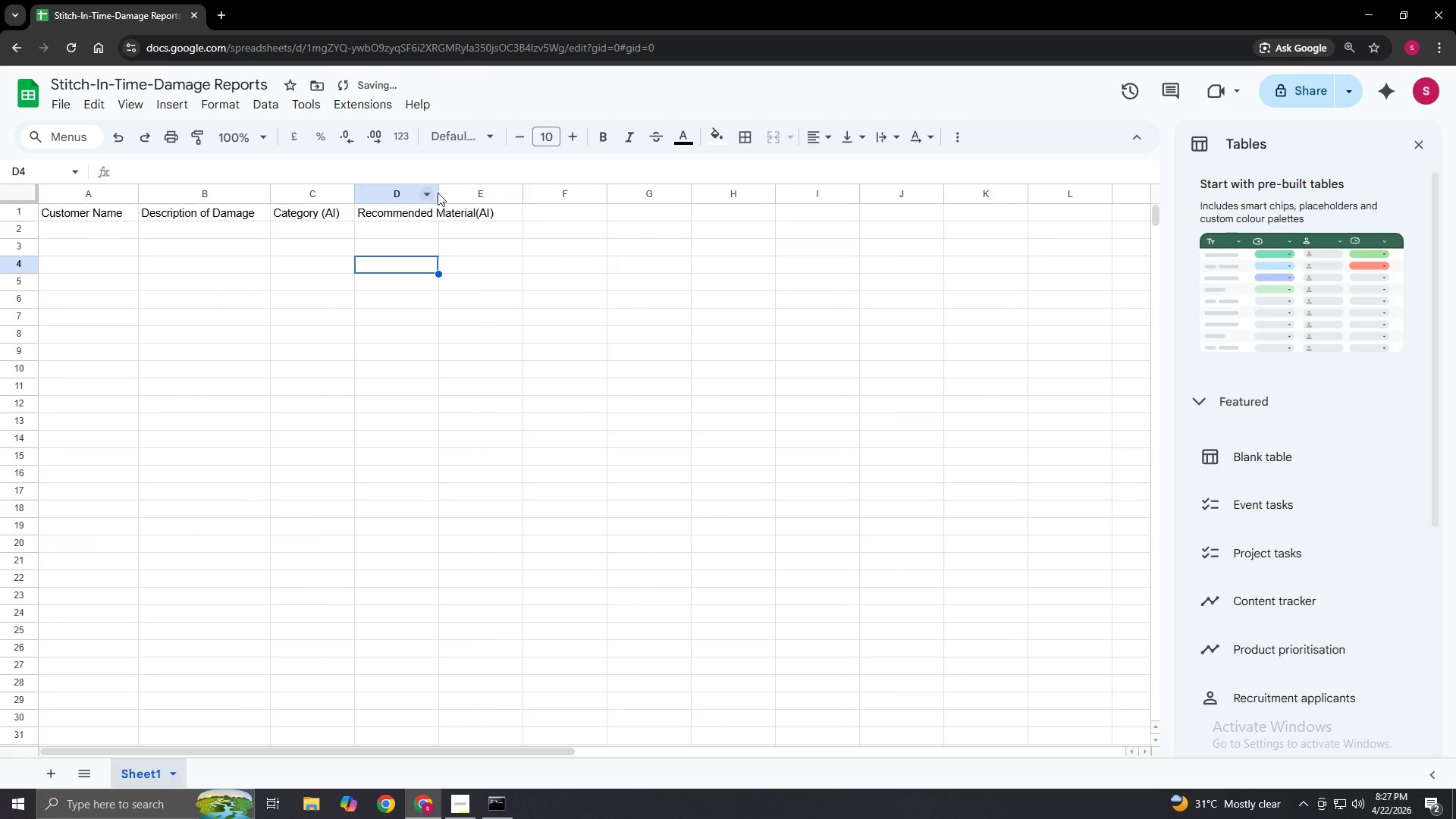 
left_click_drag(start_coordinate=[442, 193], to_coordinate=[510, 192])
 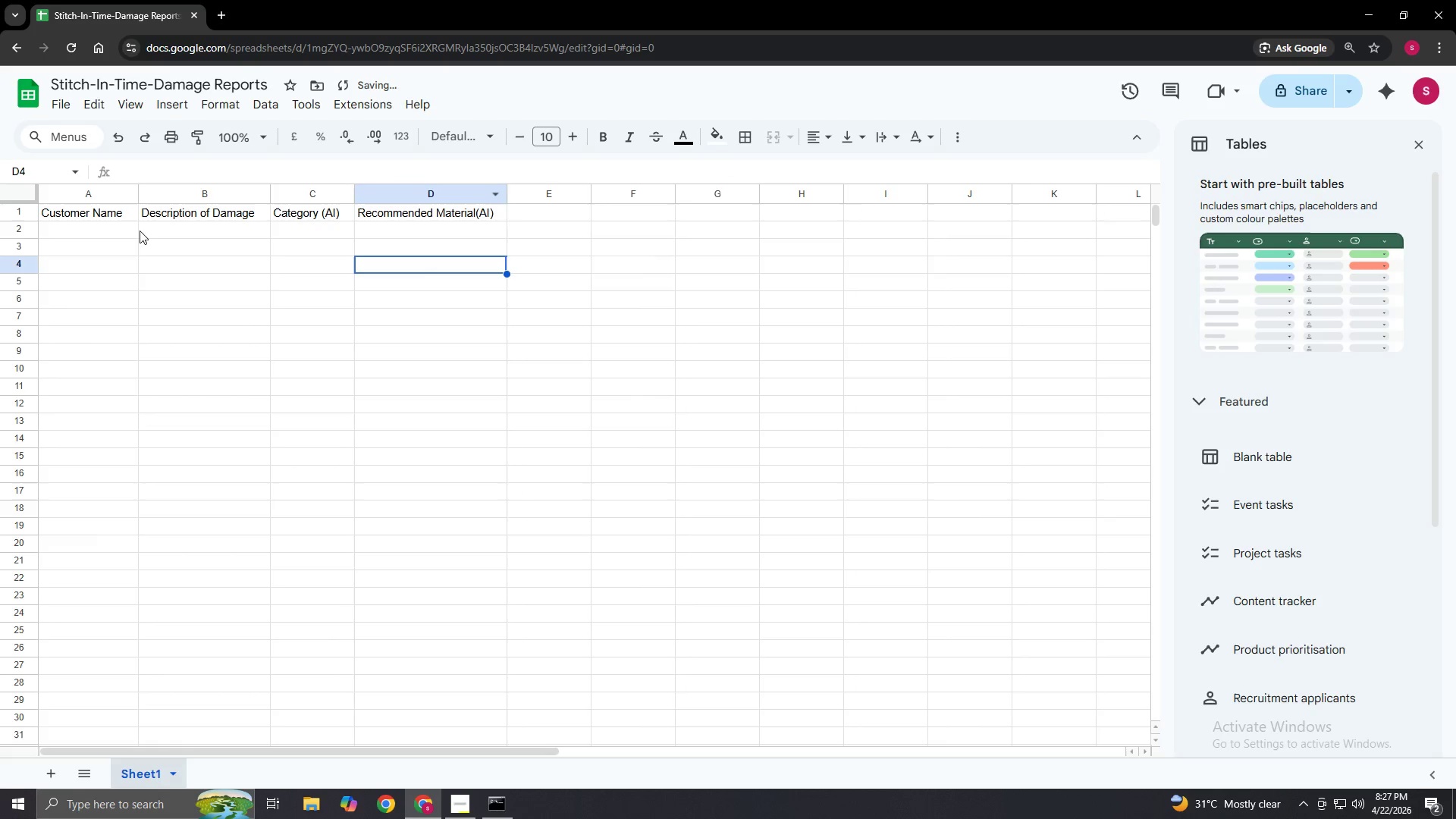 
left_click([100, 226])
 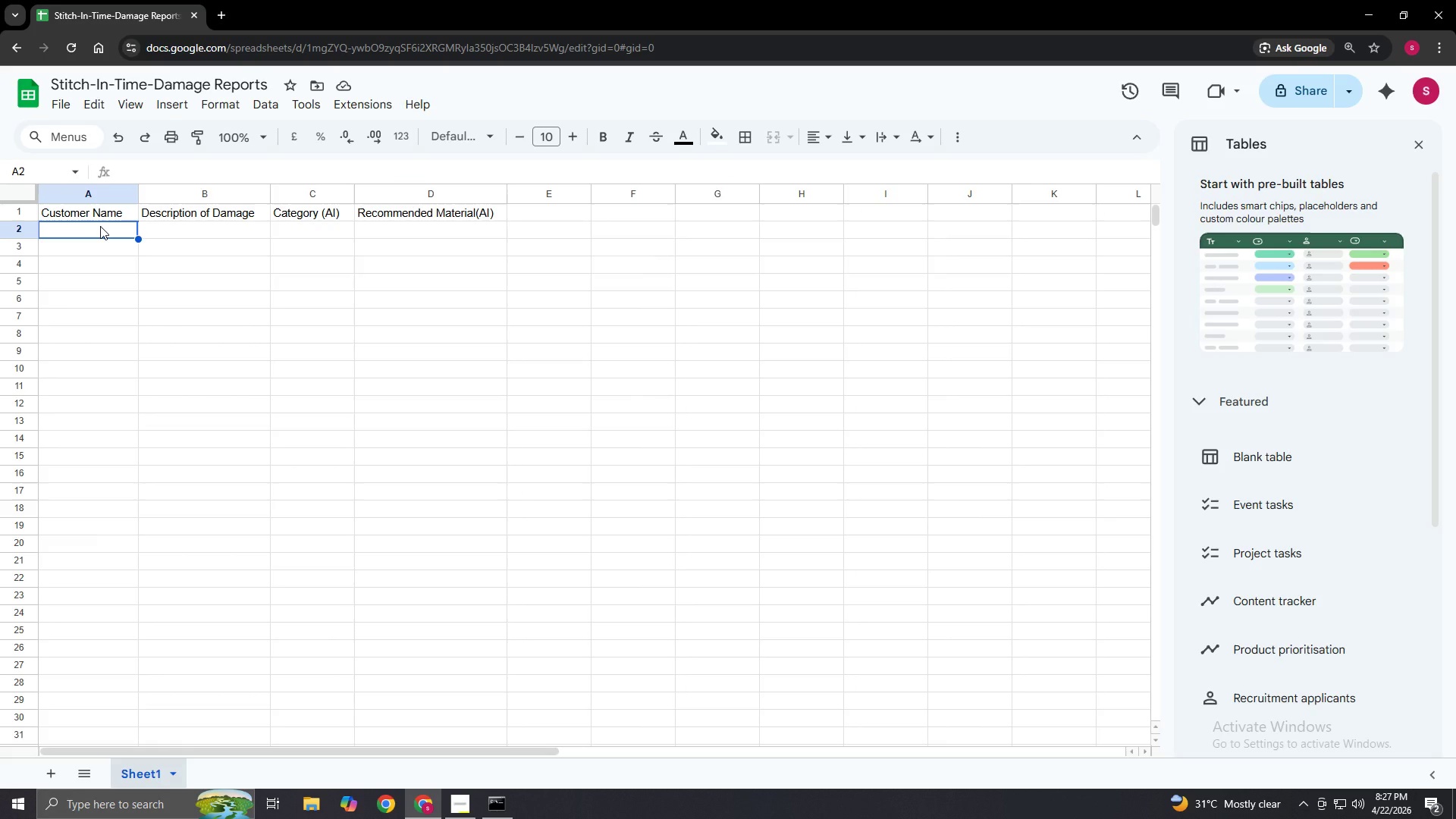 
wait(15.17)
 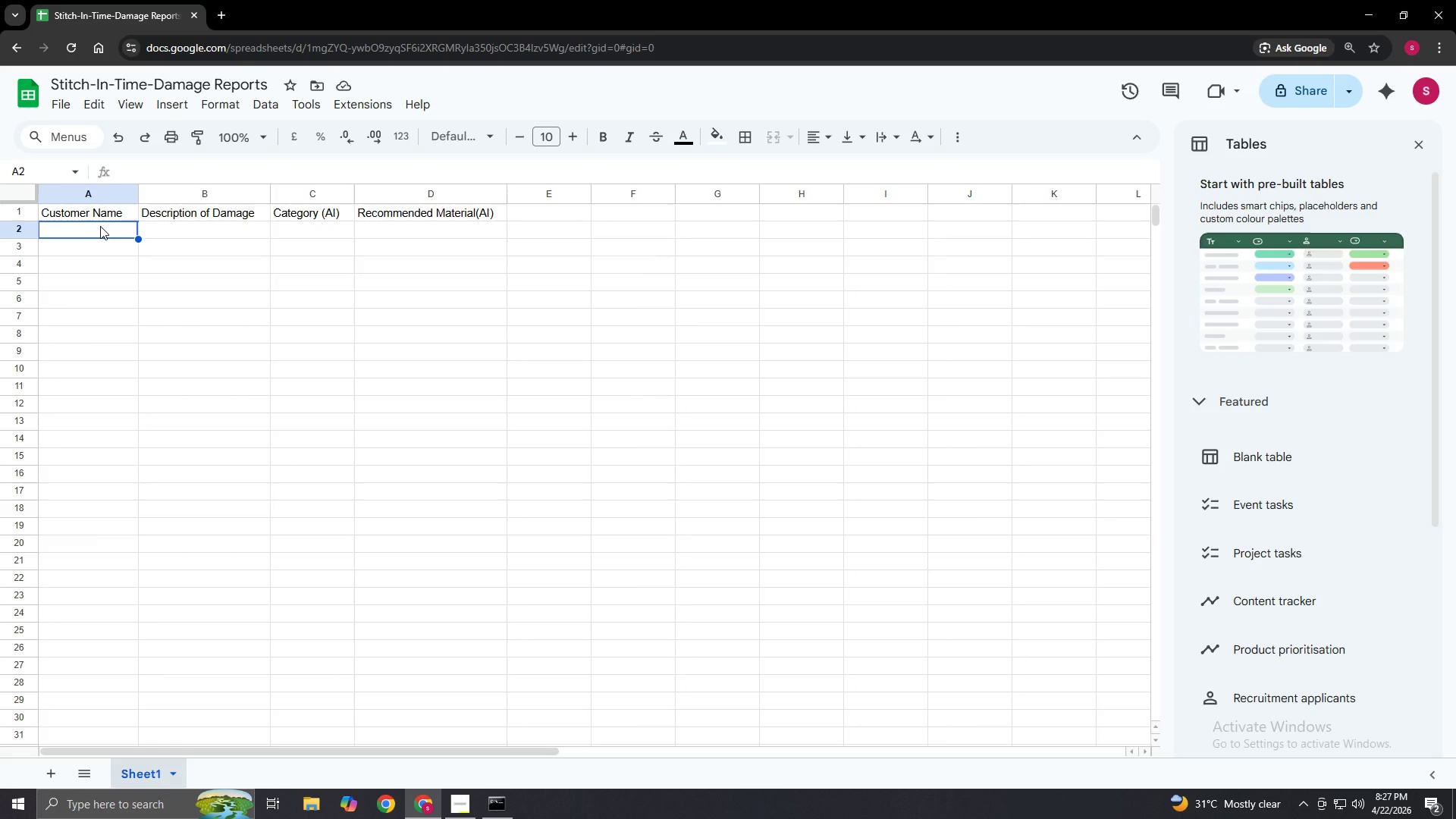 
key(Enter)
 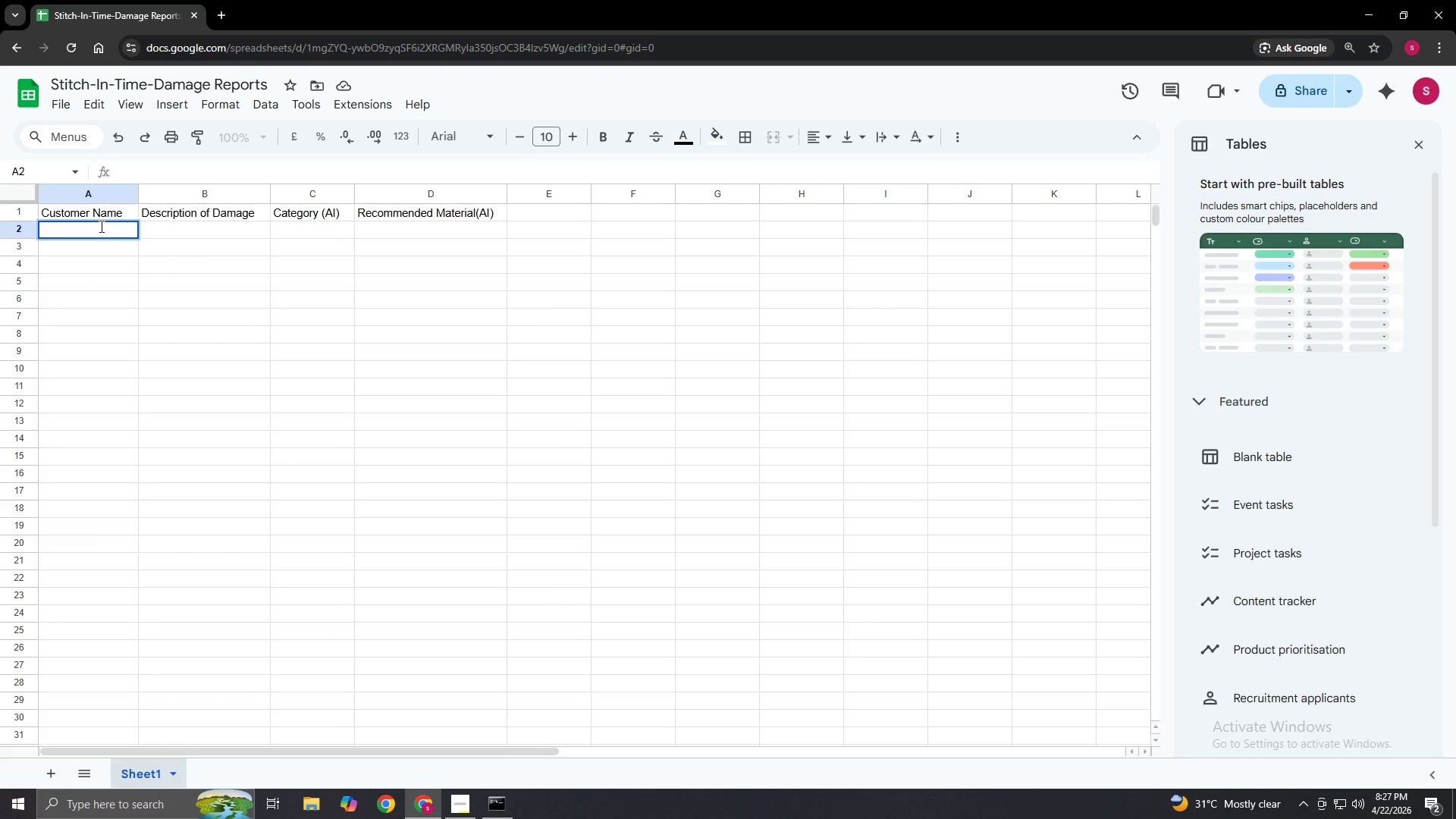 
type(John Davies)
 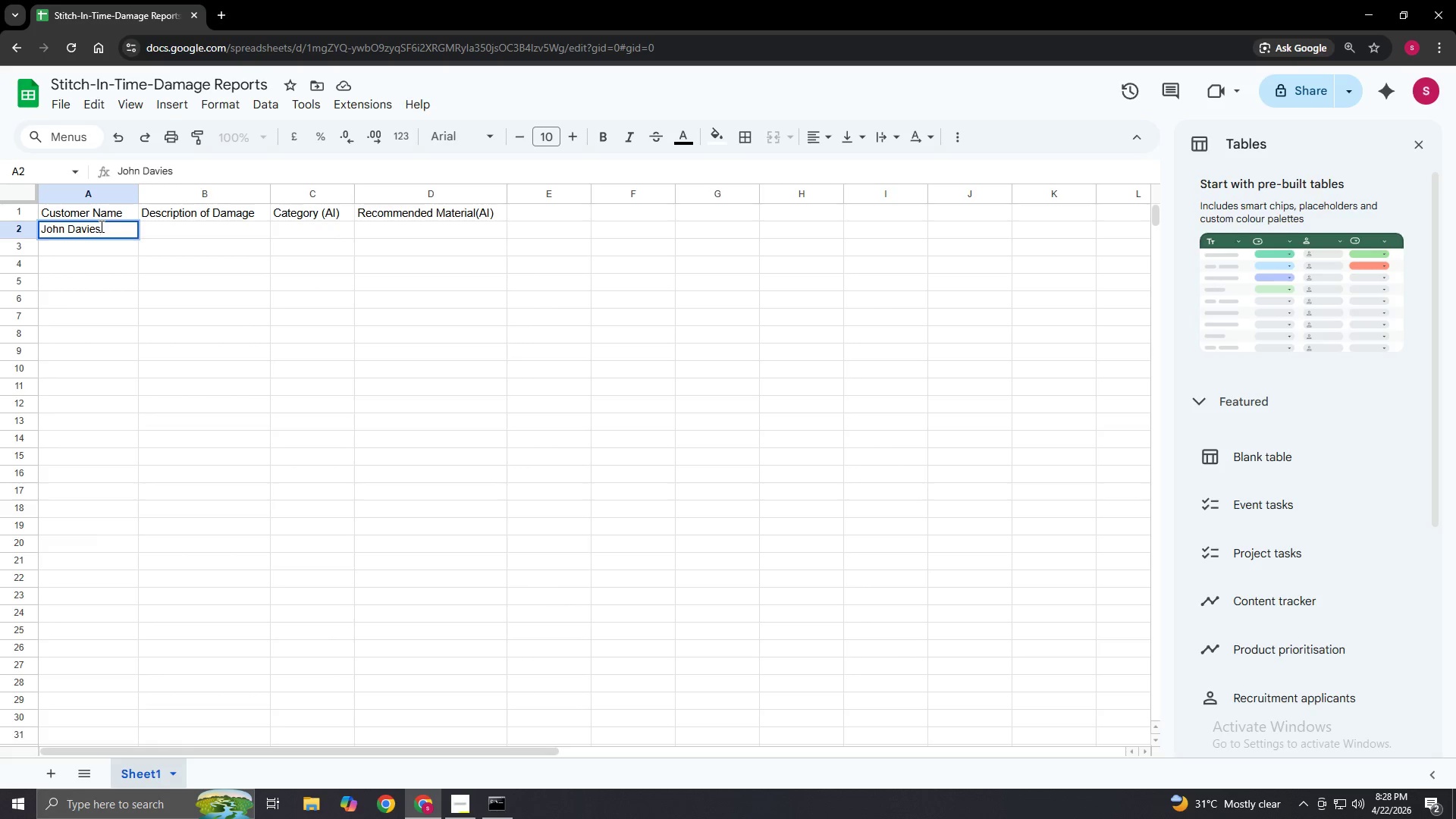 
key(Enter)
 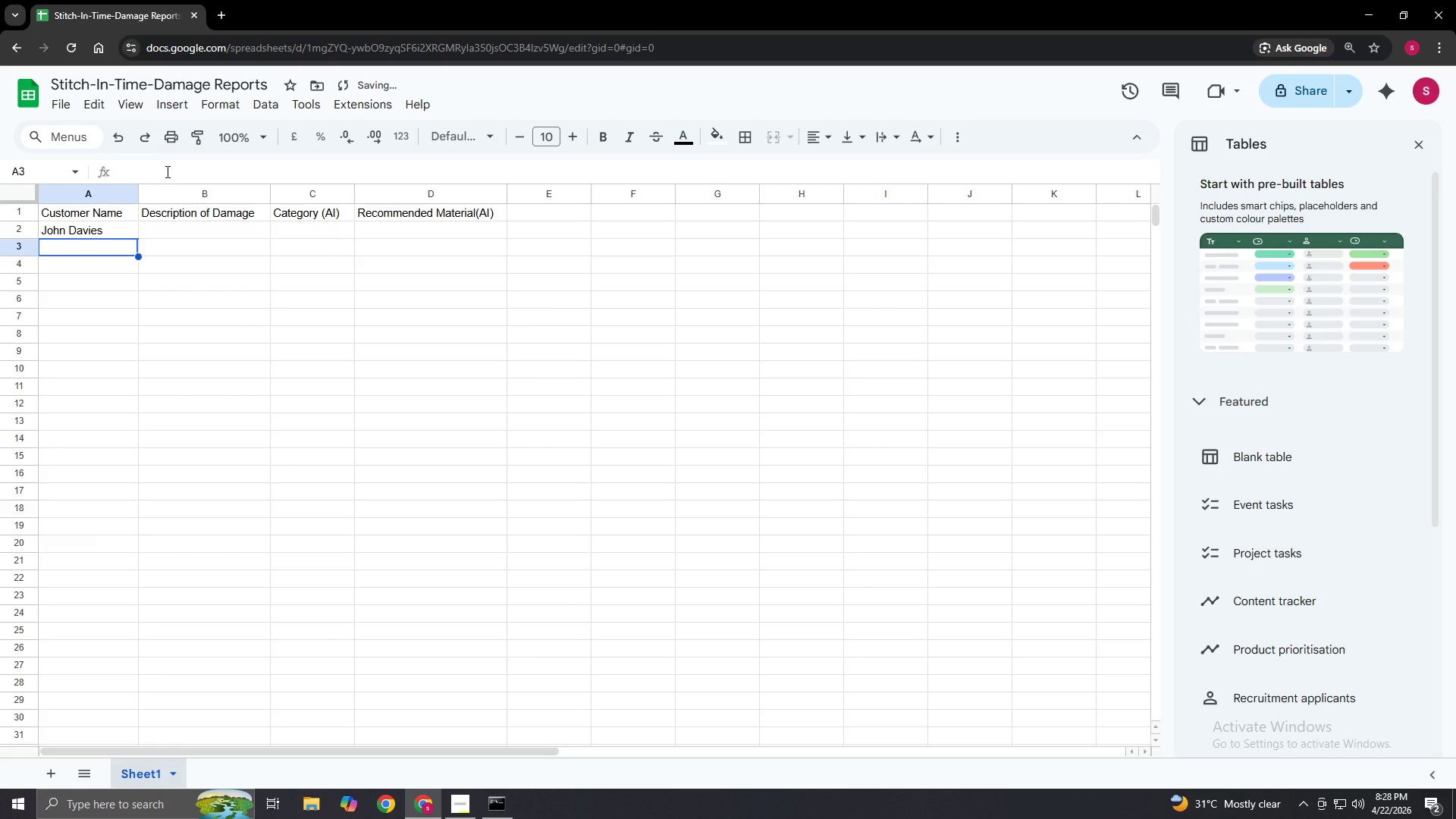 
key(ArrowRight)
 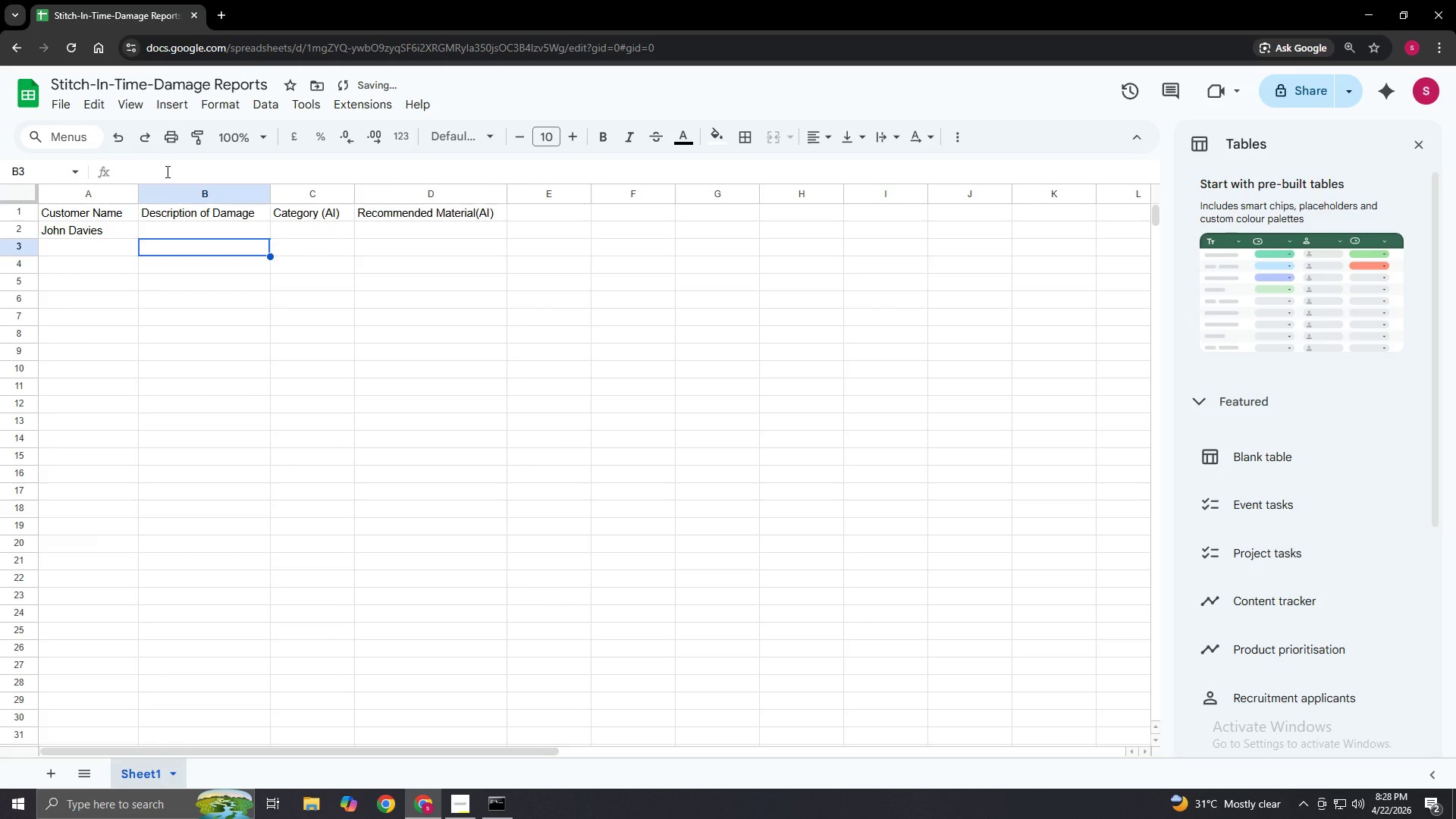 
key(ArrowUp)
 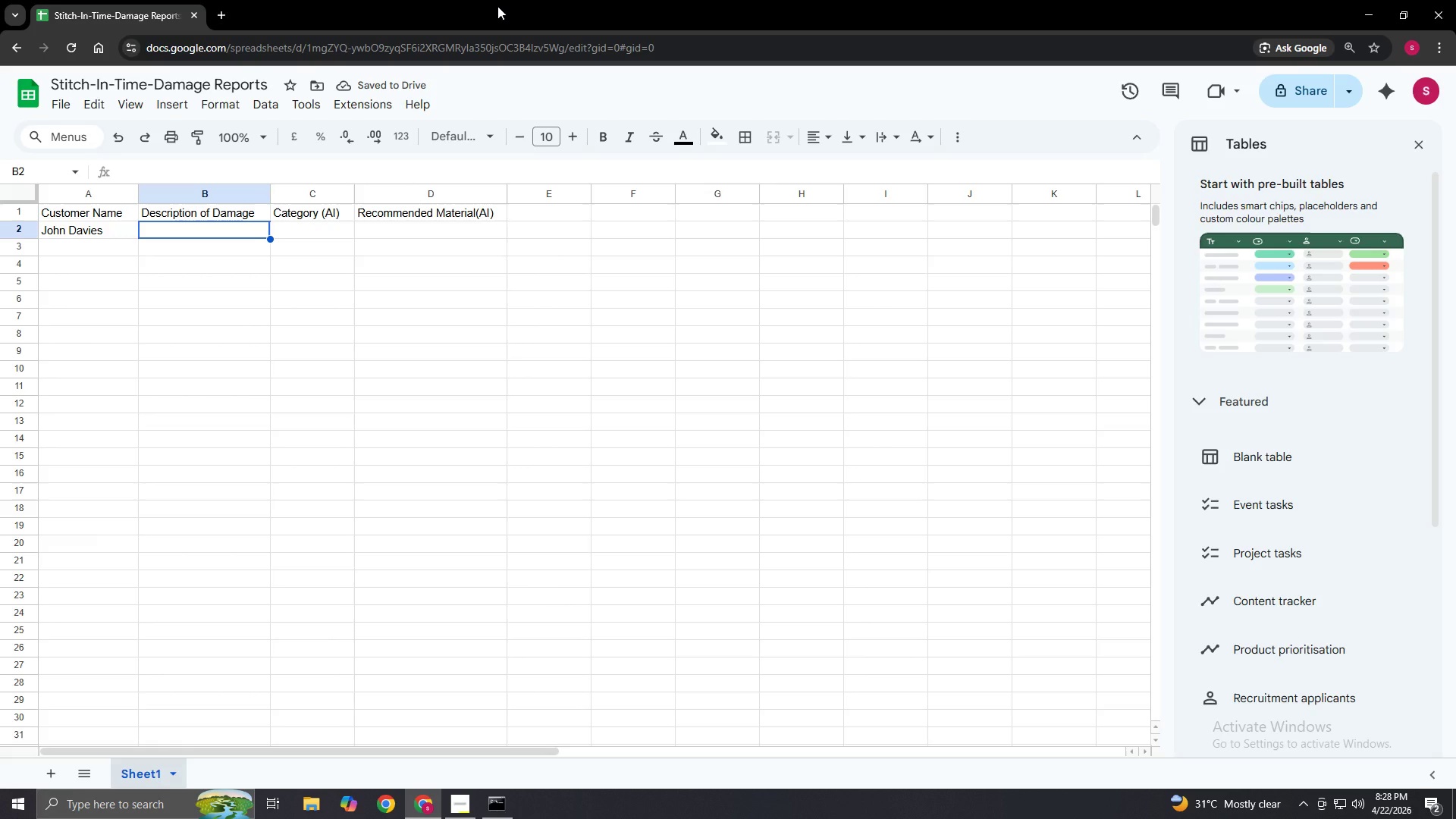 
key(Enter)
 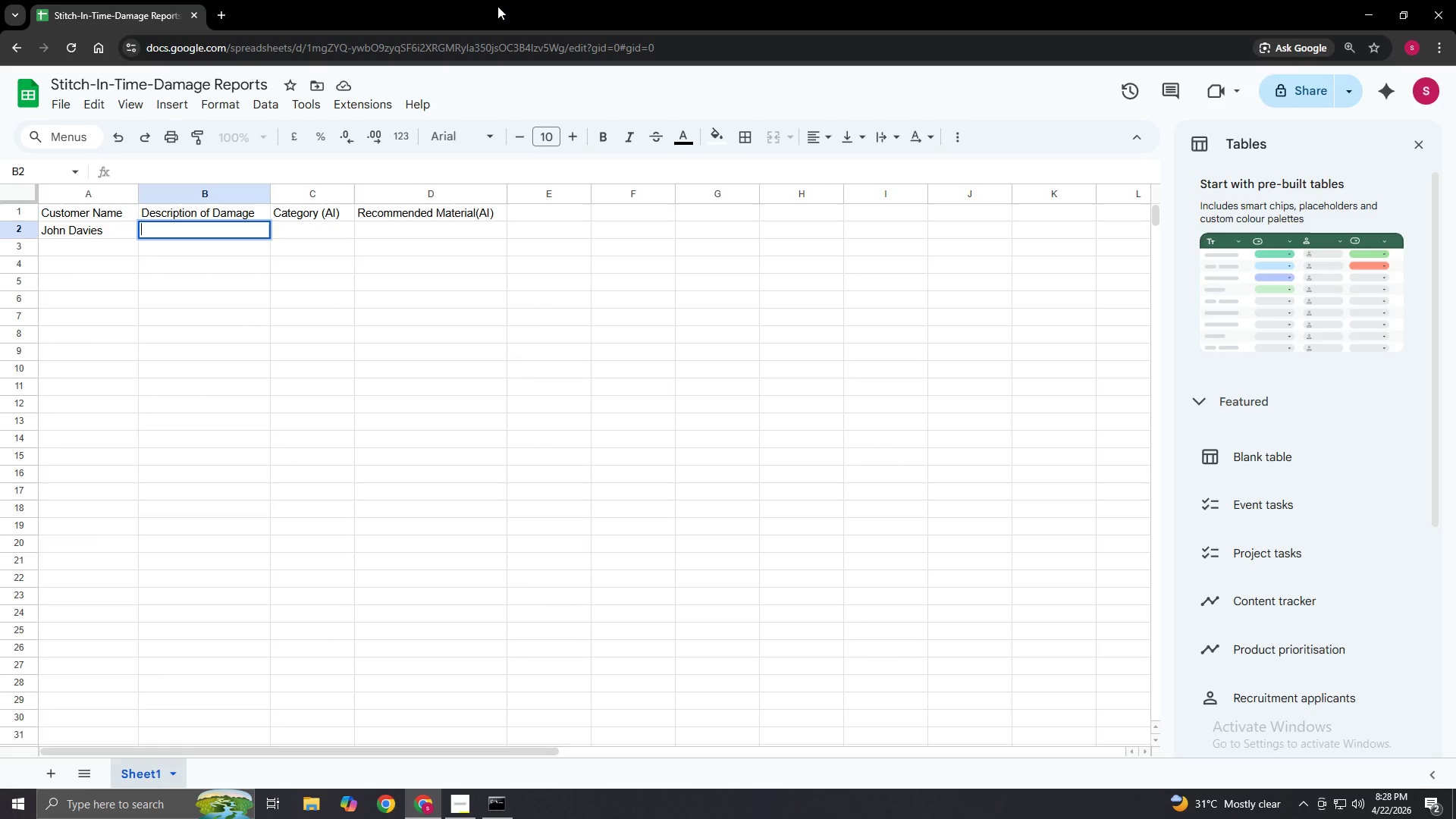 
type(The driver's seat)
 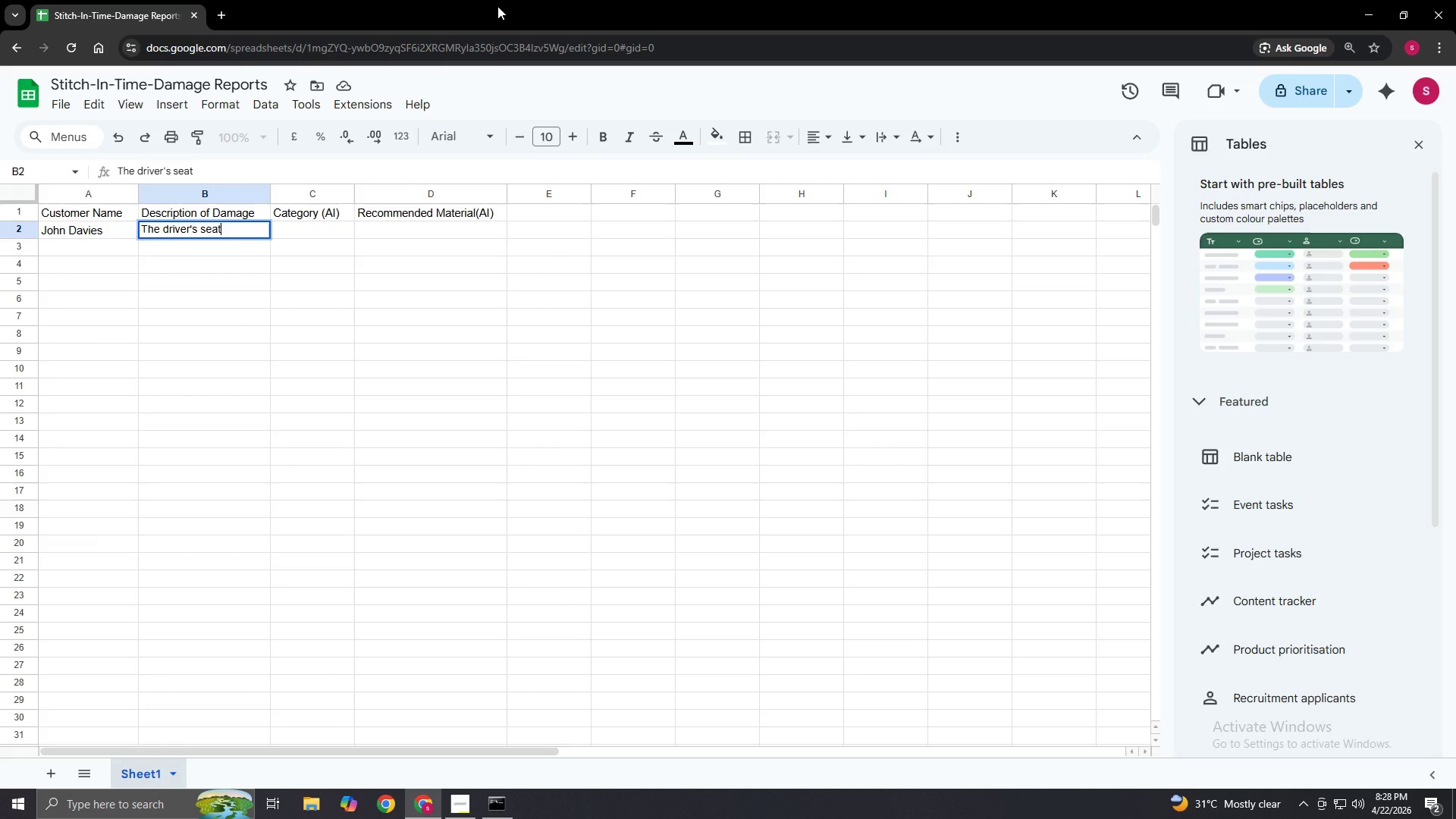 
type( bolster has a cigaree)
key(Backspace)
type(tte burn through the material)
 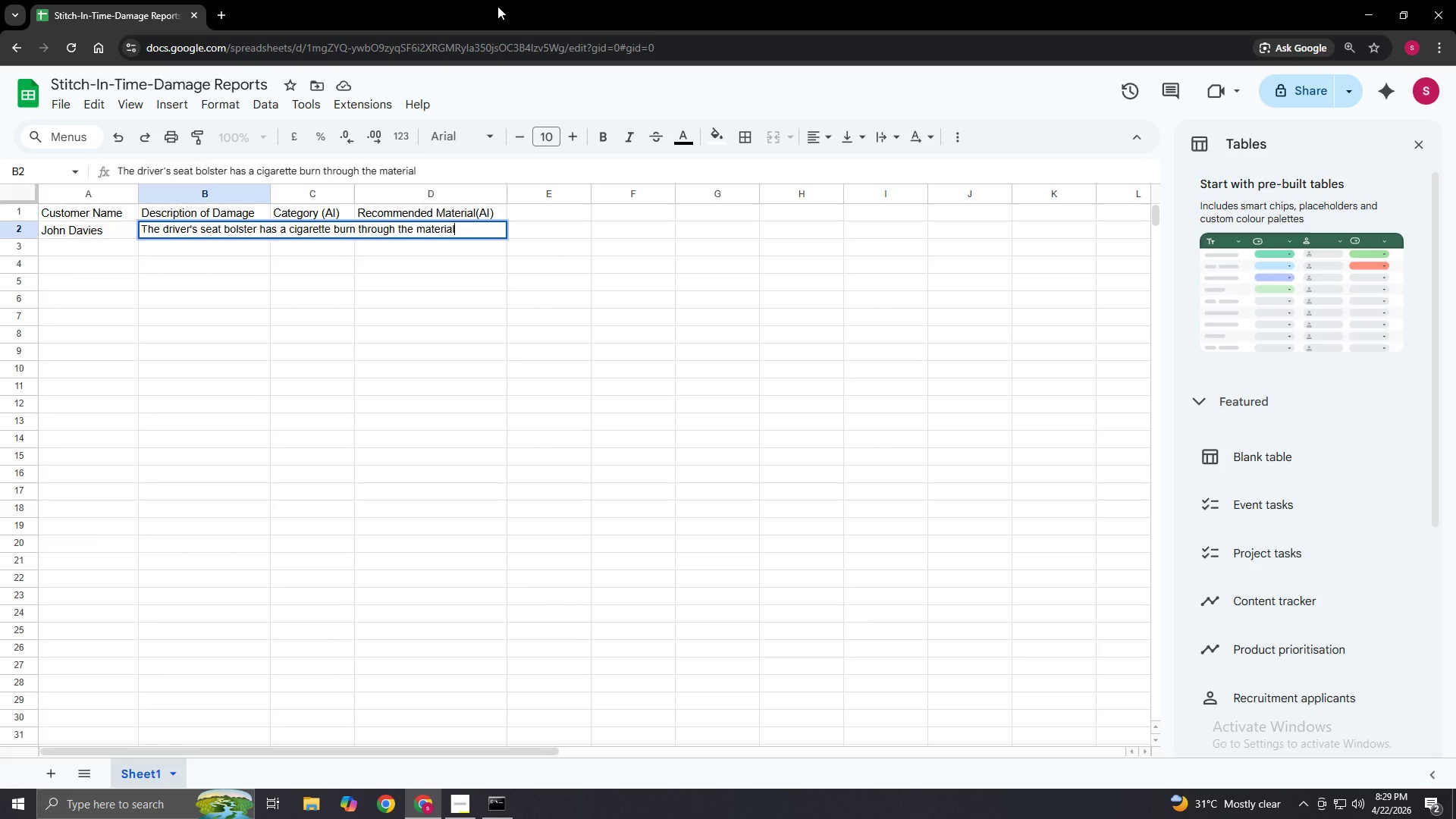 
key(Enter)
 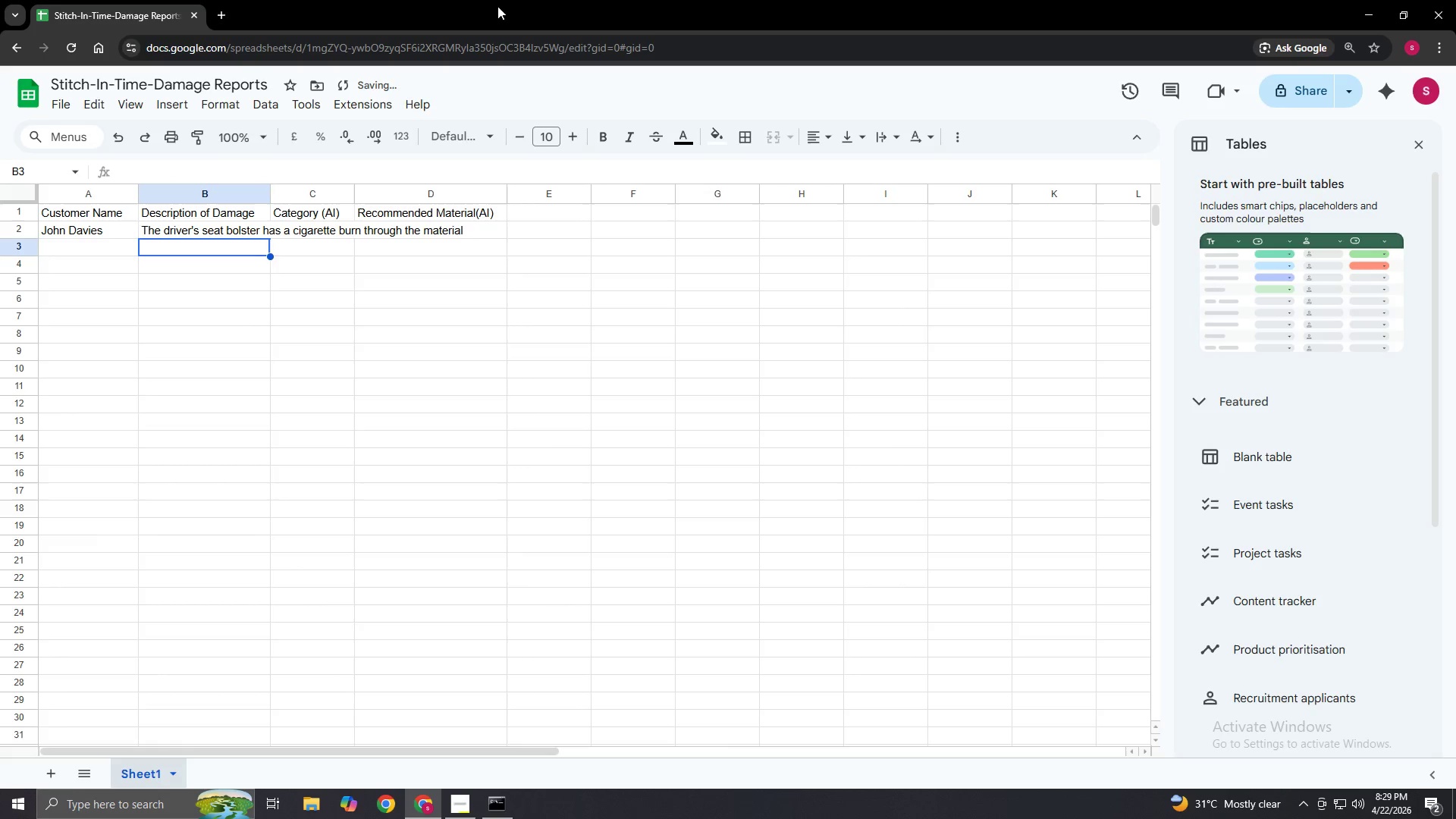 
key(Enter)
 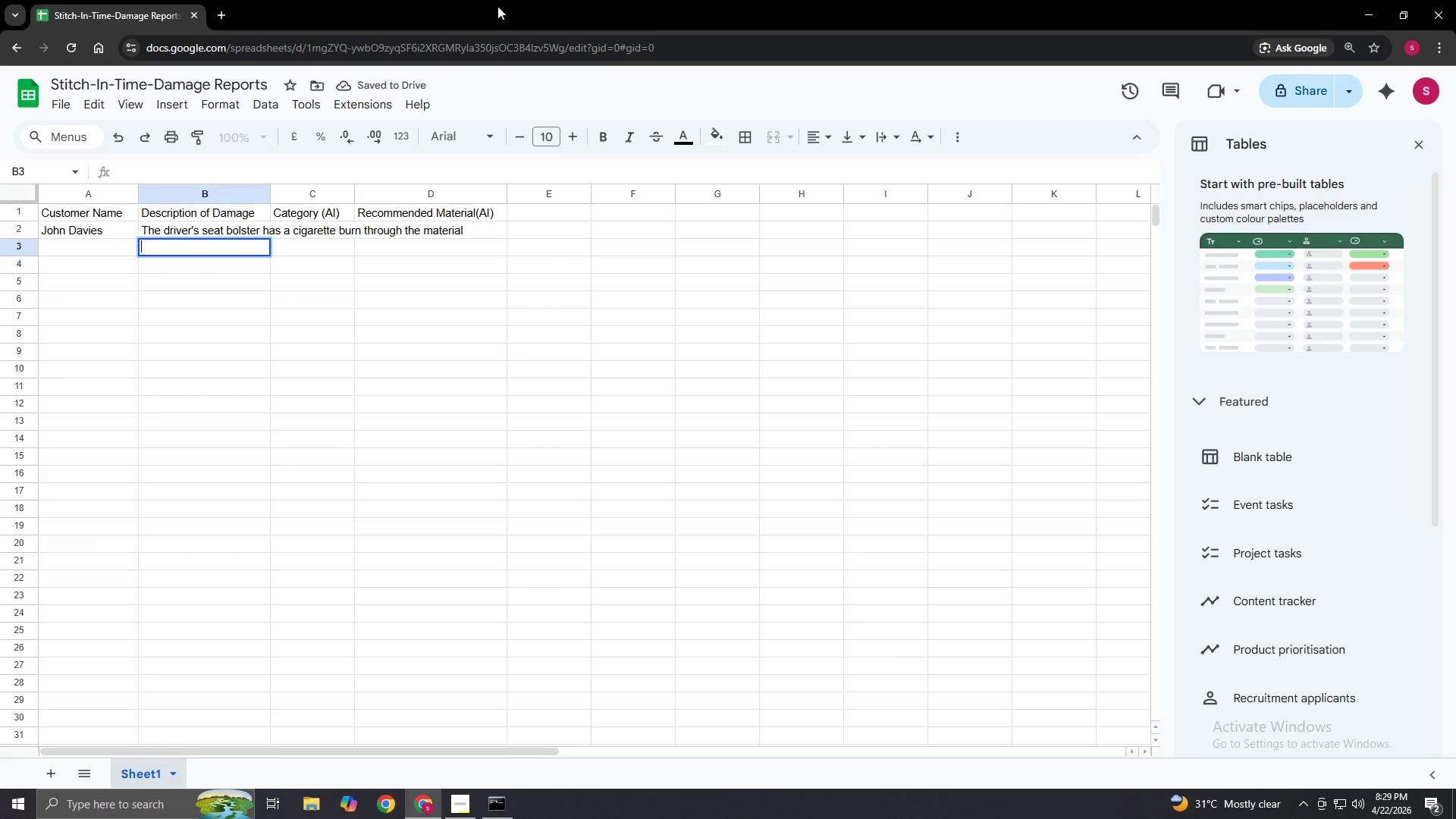 
hold_key(key=ShiftLeft, duration=0.72)
 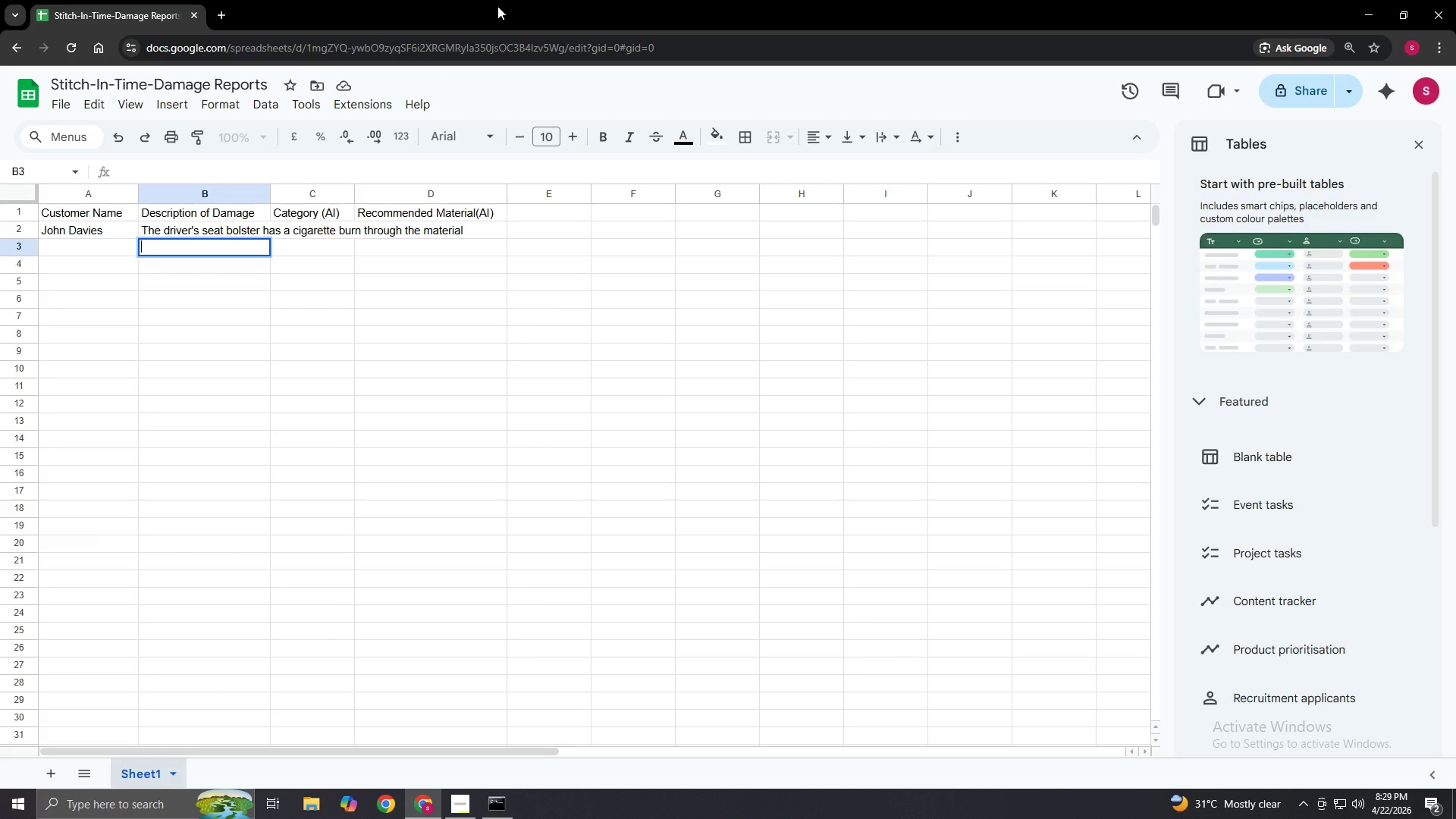 
key(ArrowLeft)
 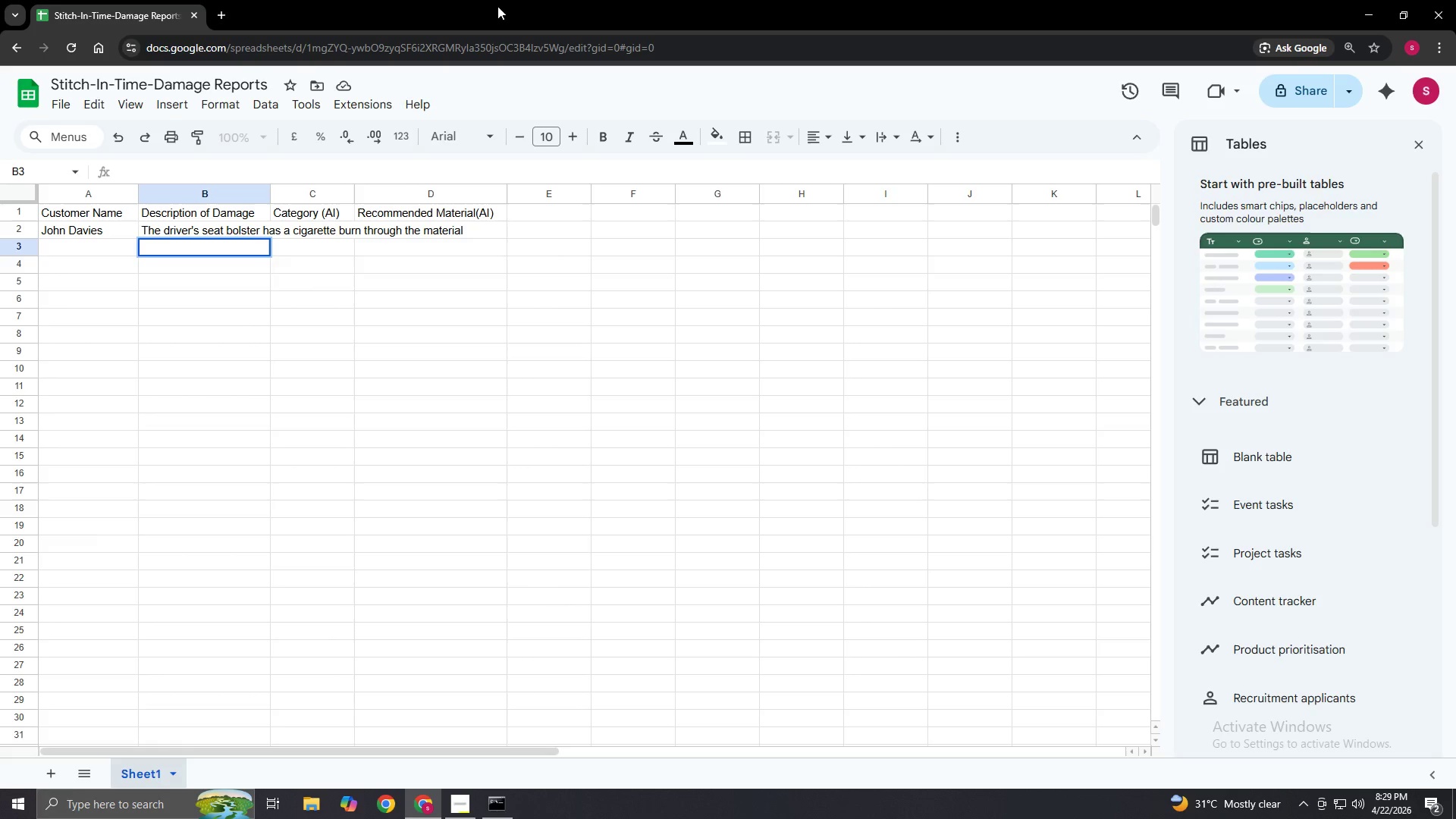 
key(Enter)
 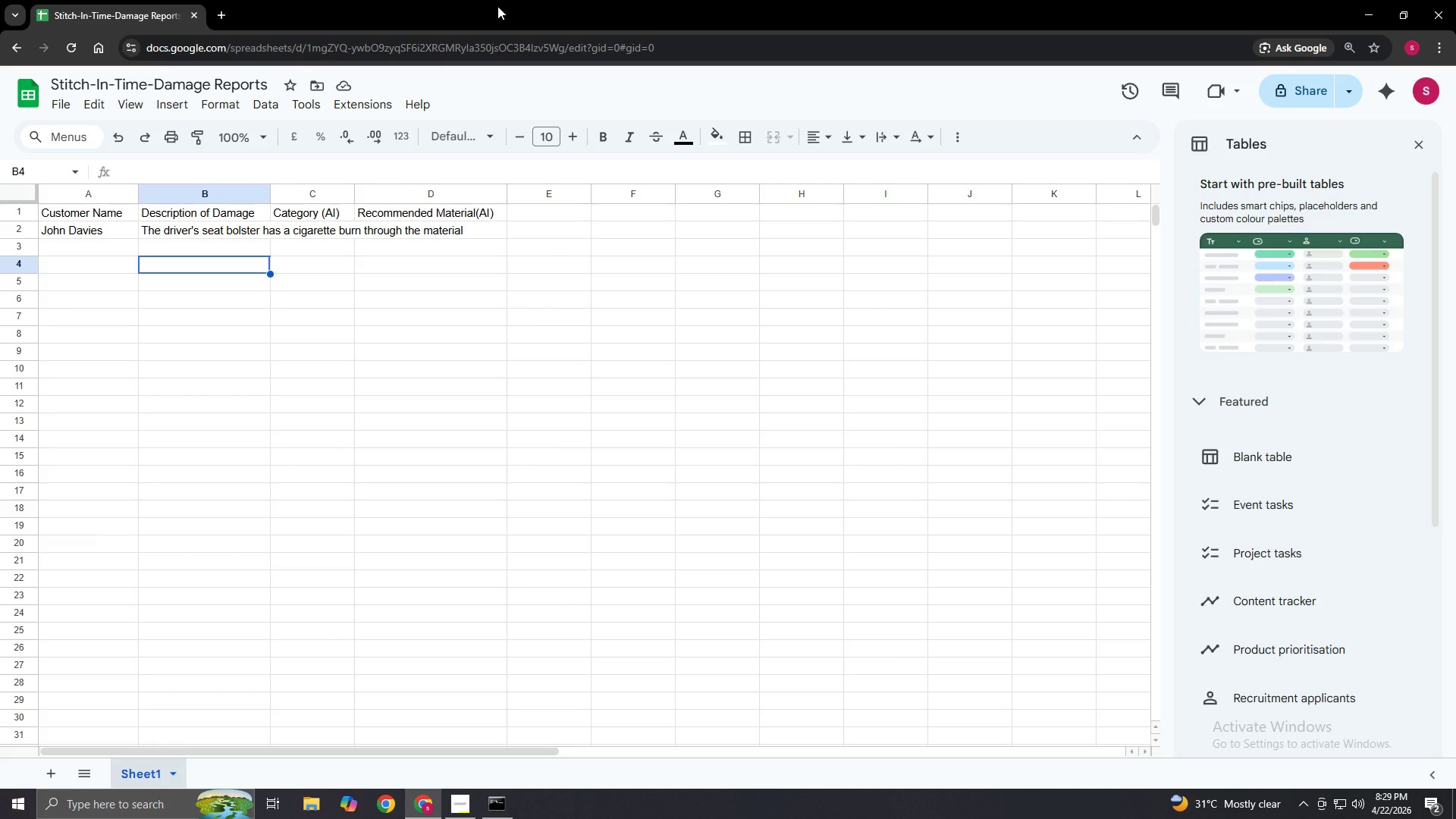 
key(ArrowLeft)
 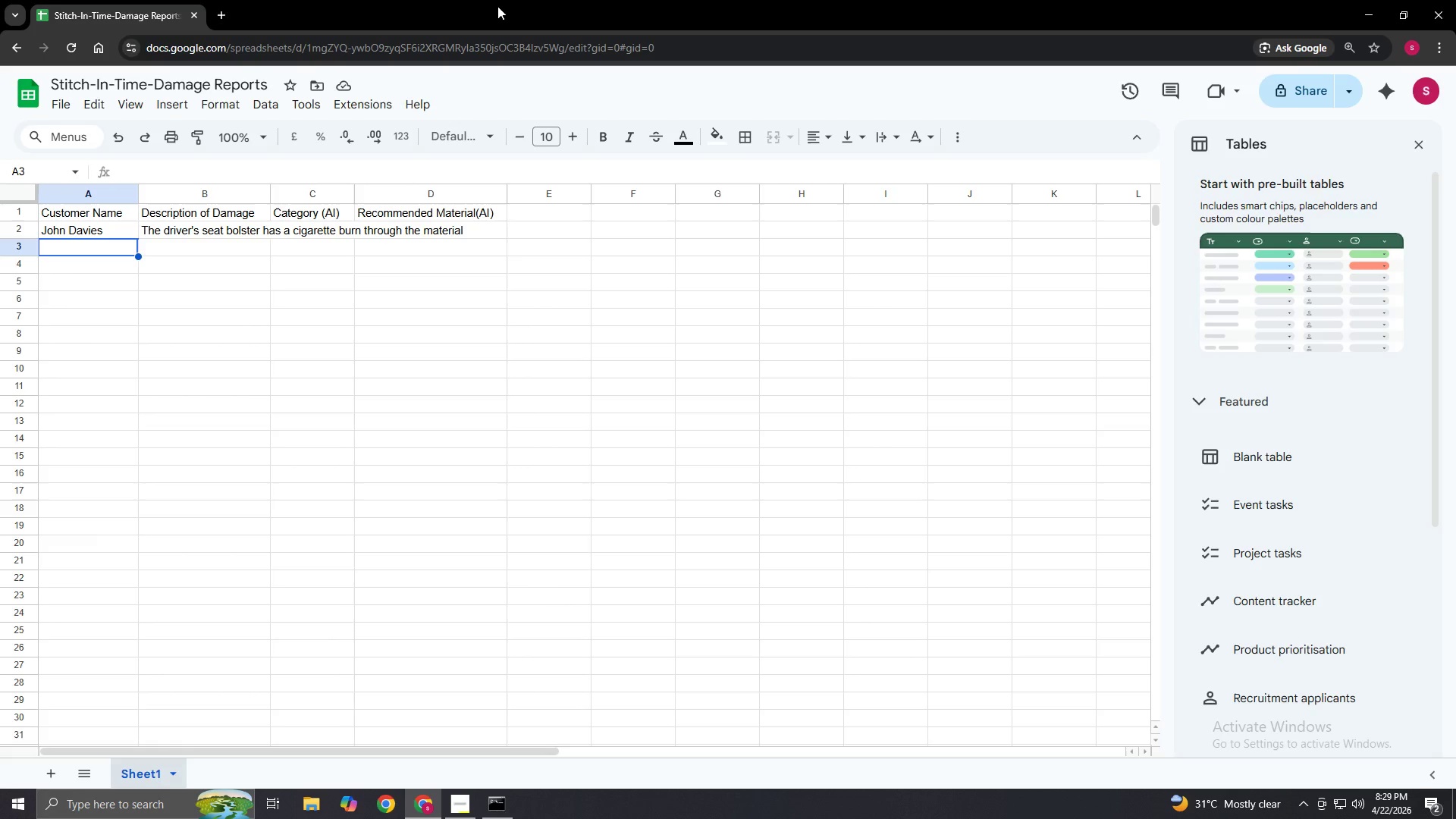 
key(ArrowUp)
 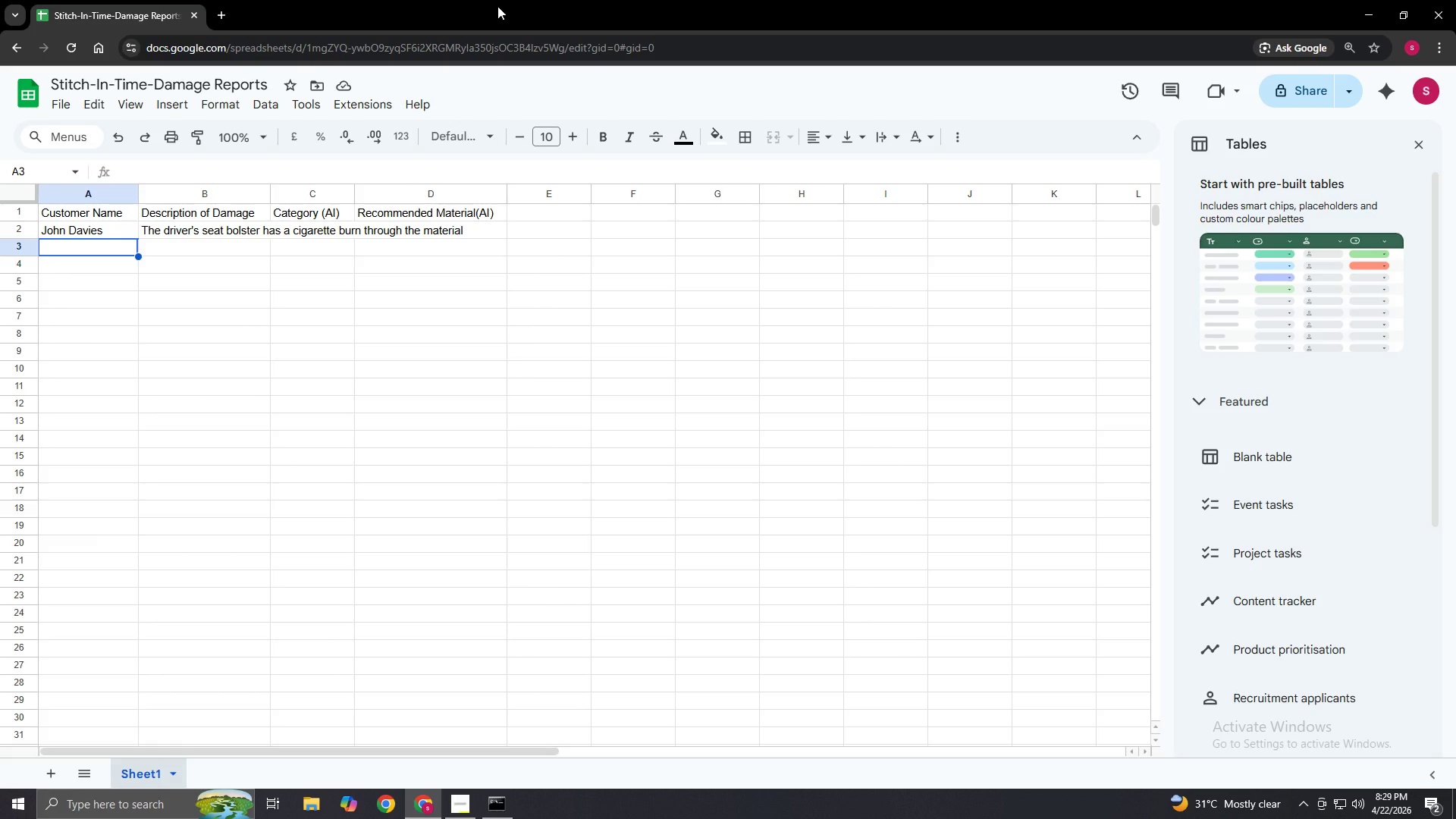 
key(Enter)
 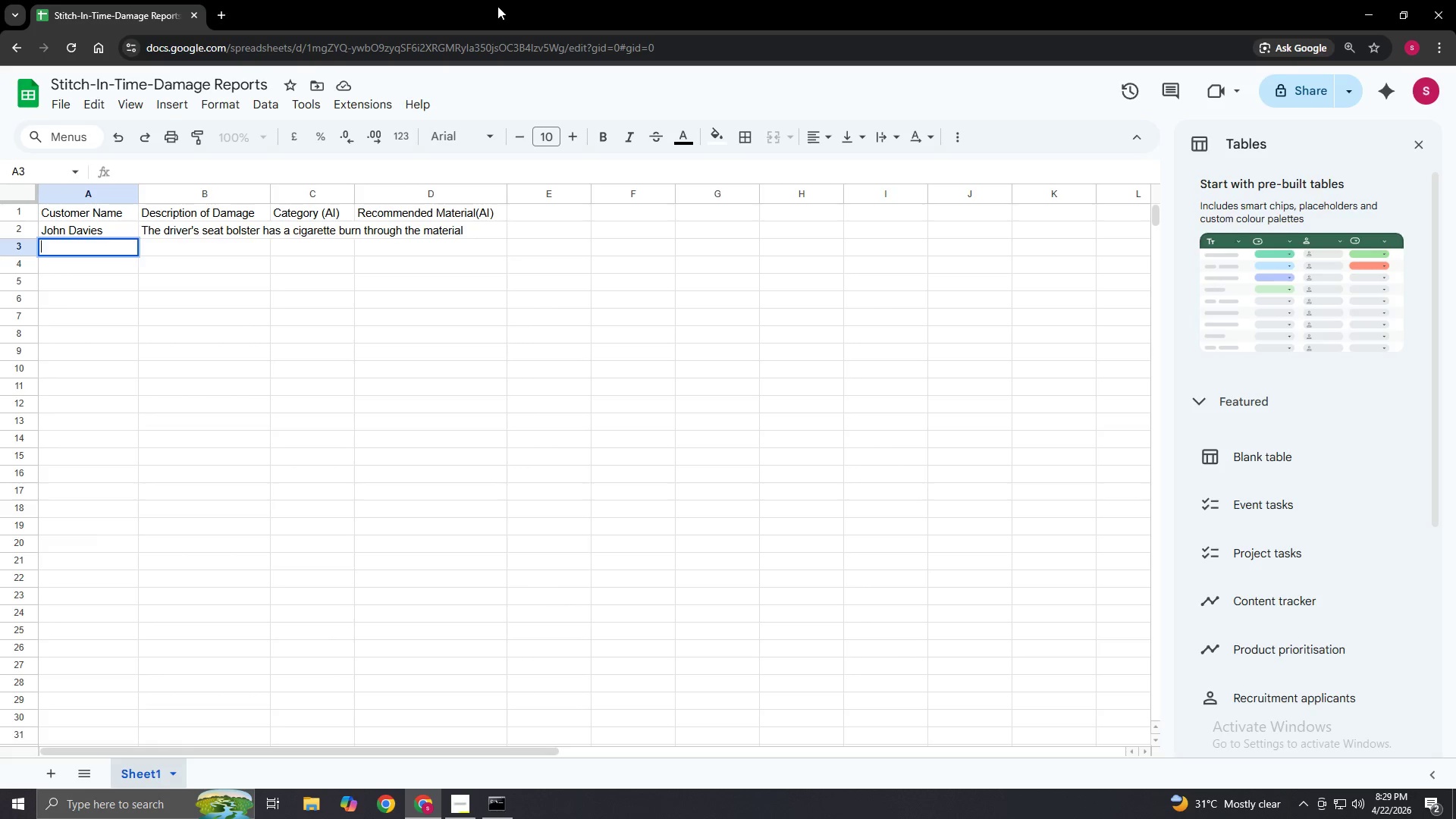 
type(Maria Chen)
 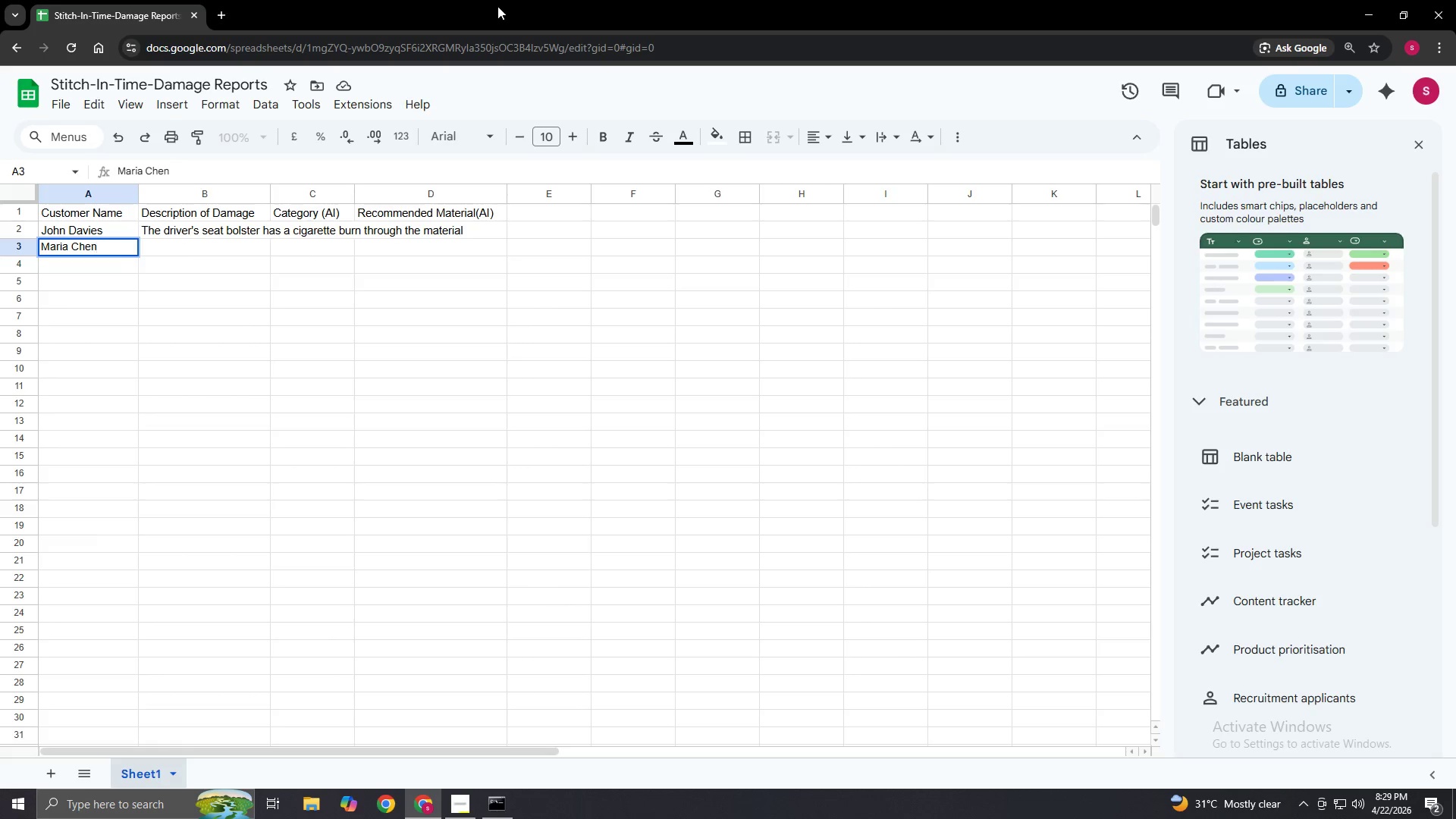 
key(Enter)
 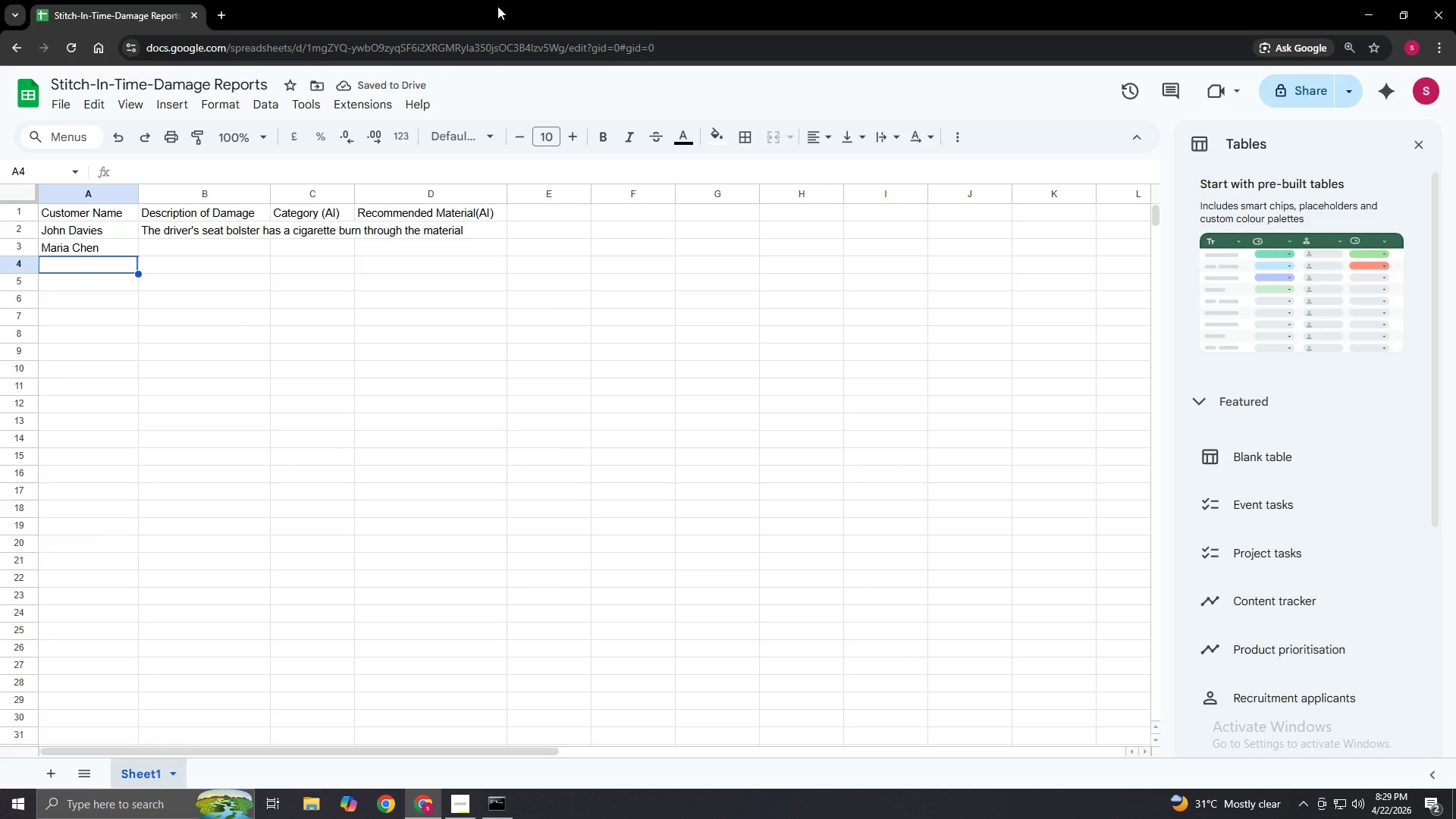 
key(Enter)
 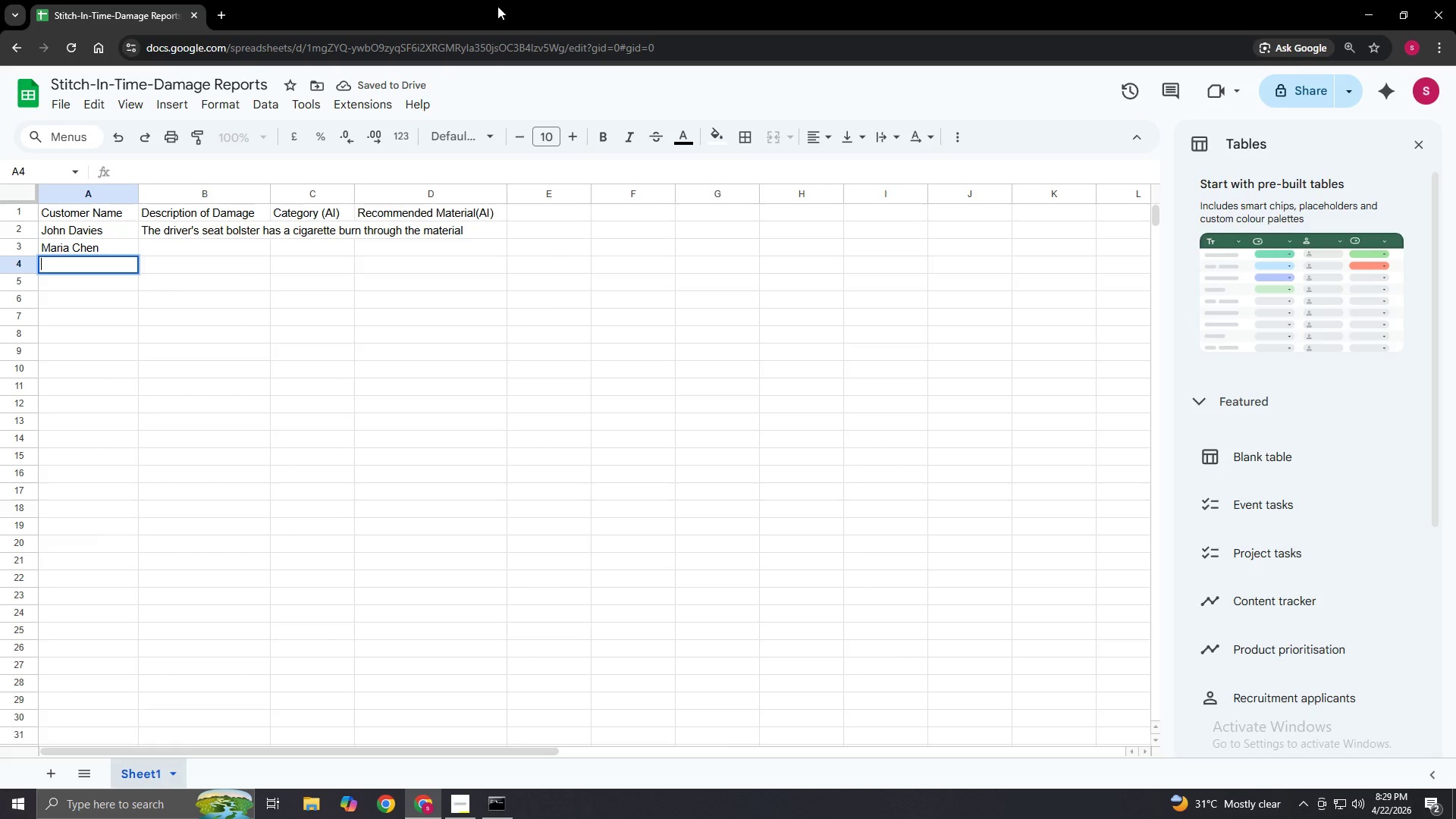 
type(Tom Bradley)
 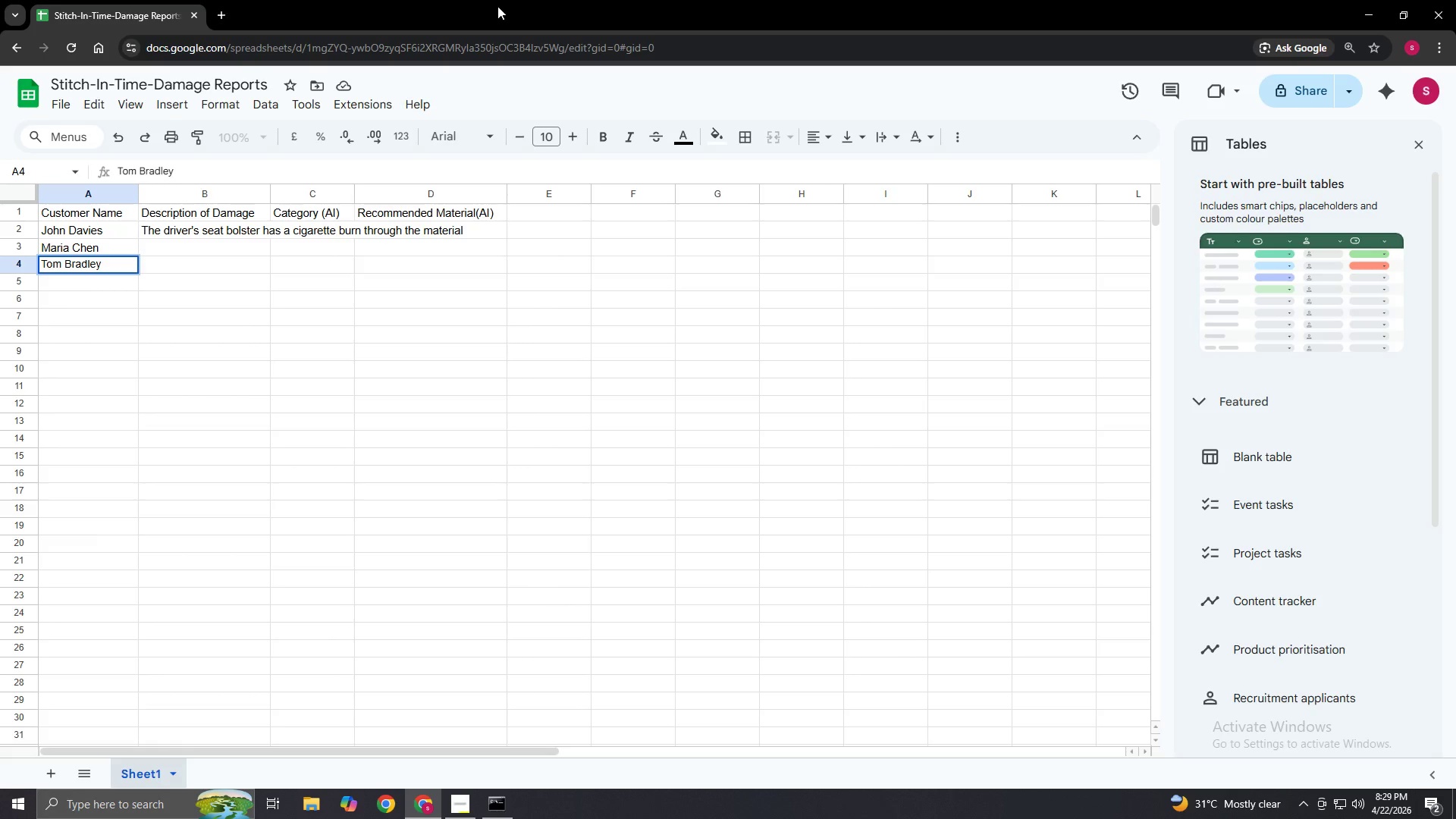 
key(Enter)
 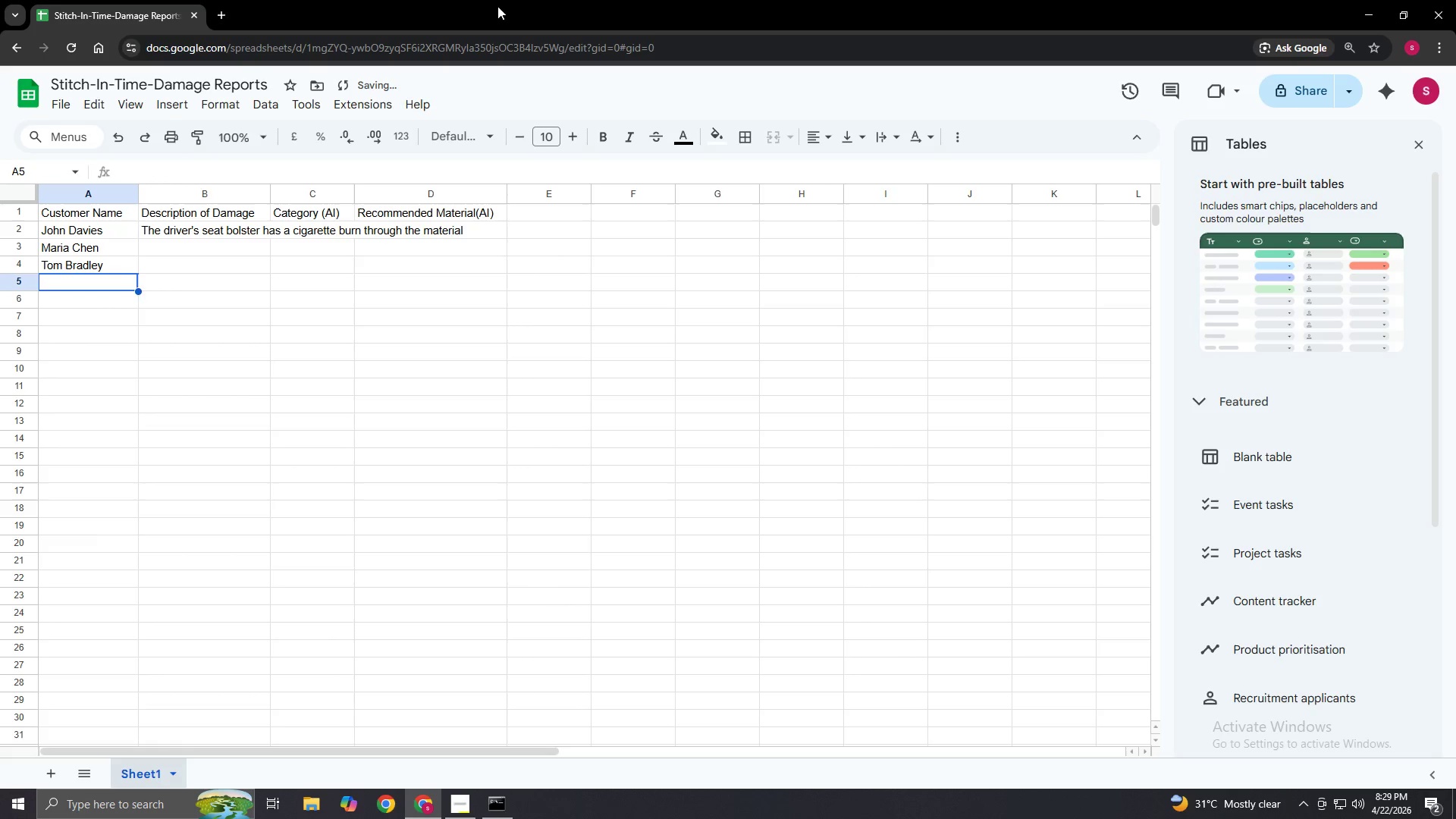 
key(Enter)
 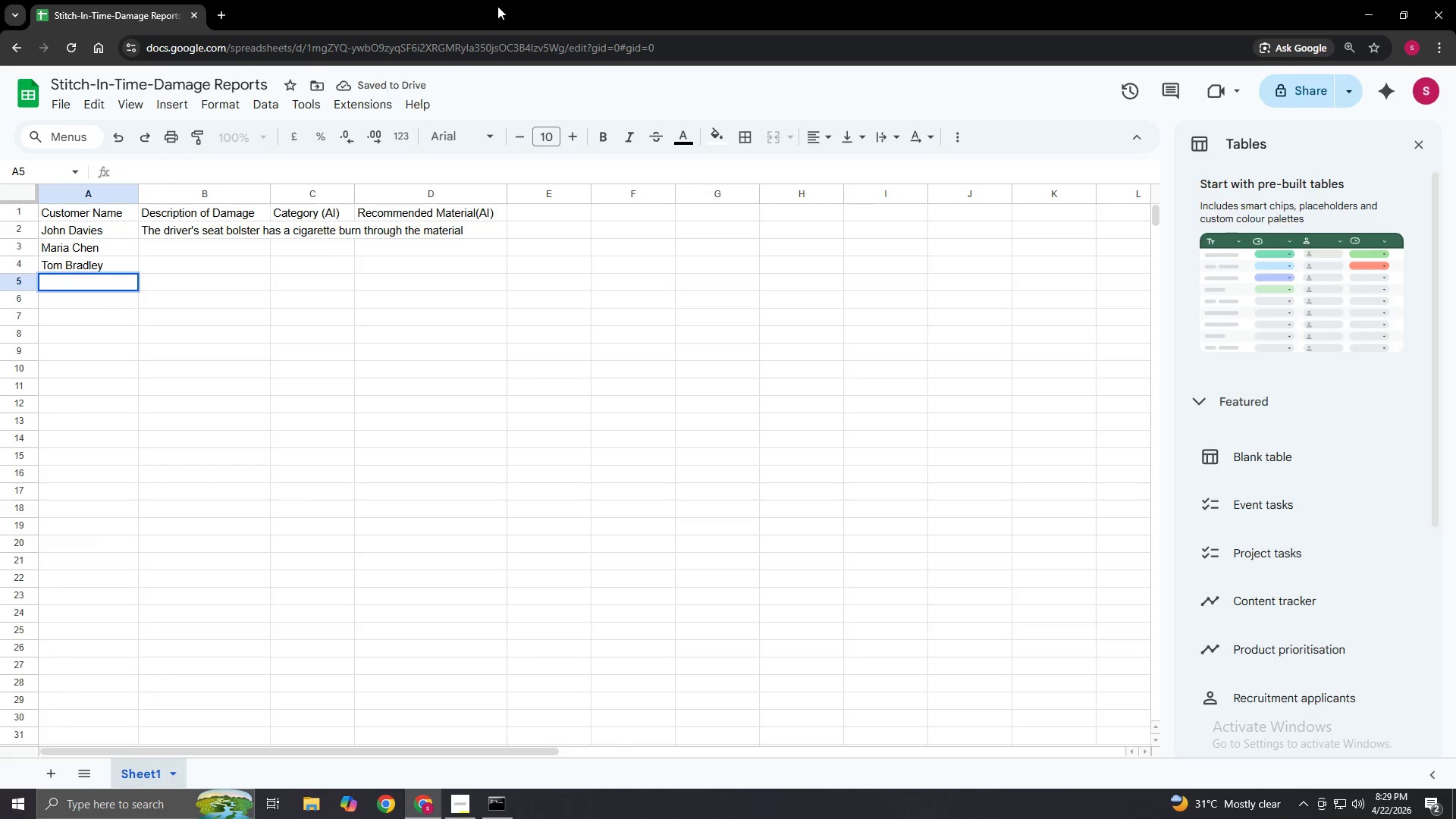 
type(Sandra Kim)
 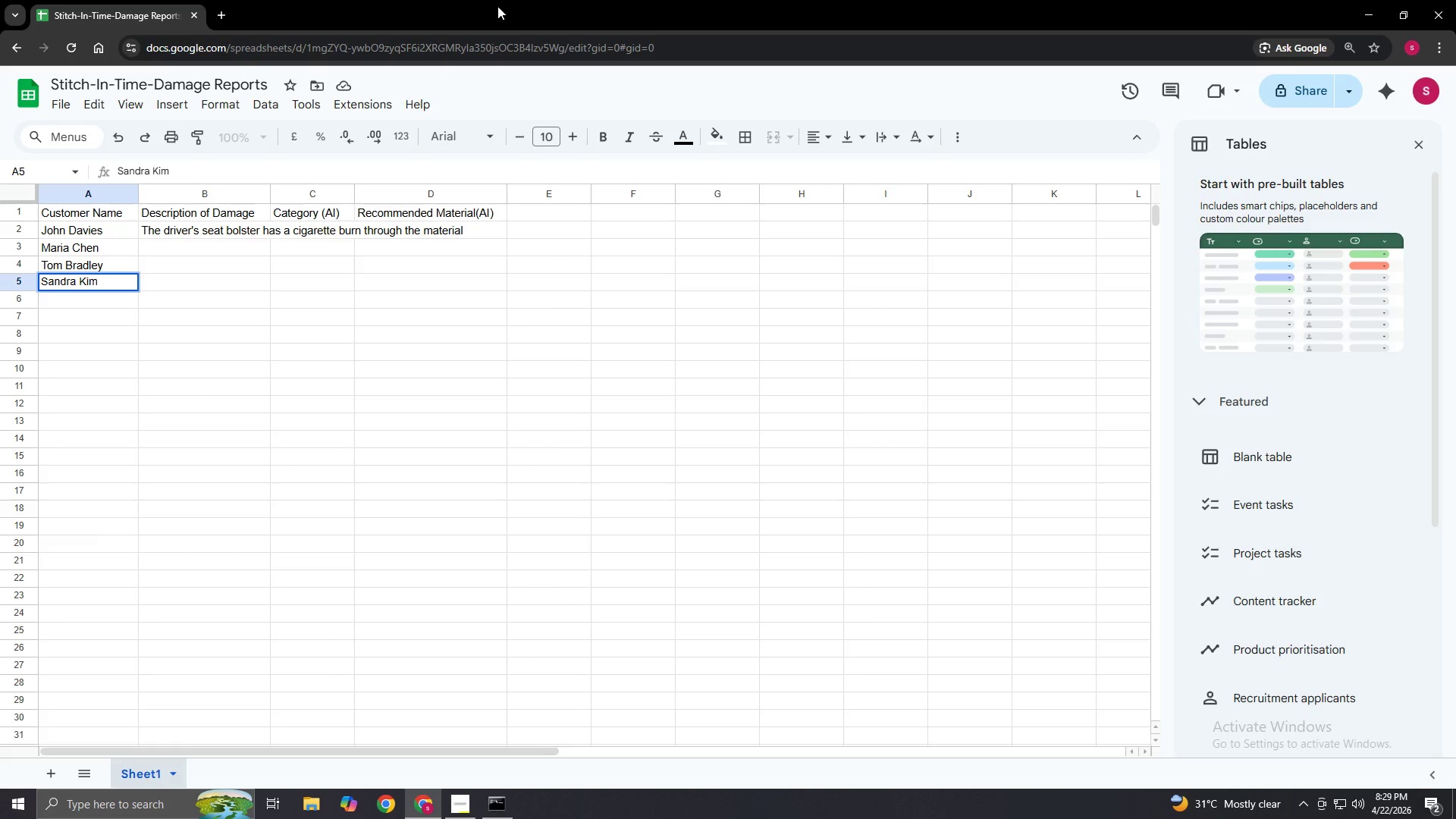 
key(Enter)
 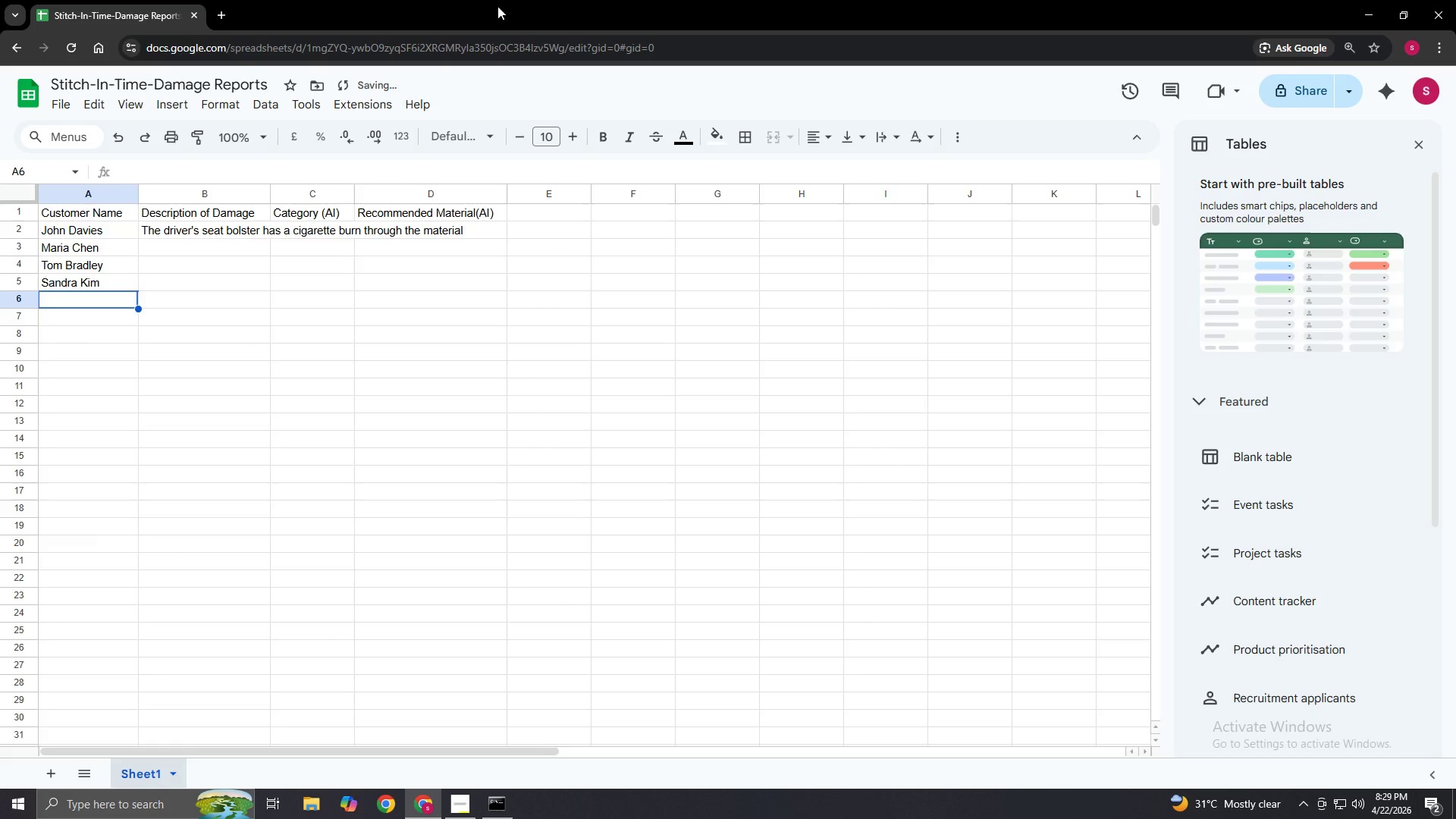 
key(ArrowRight)
 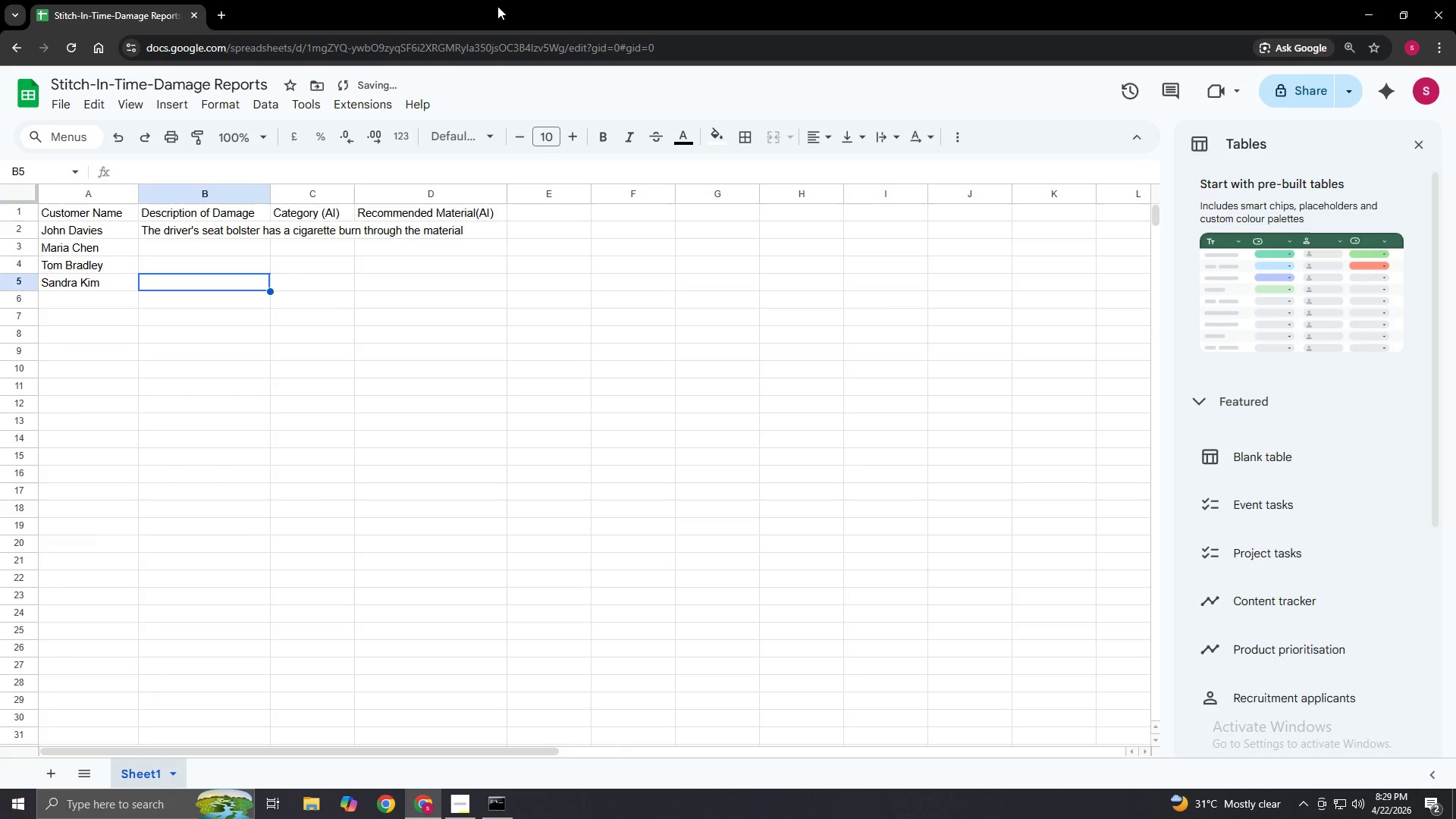 
key(ArrowUp)
 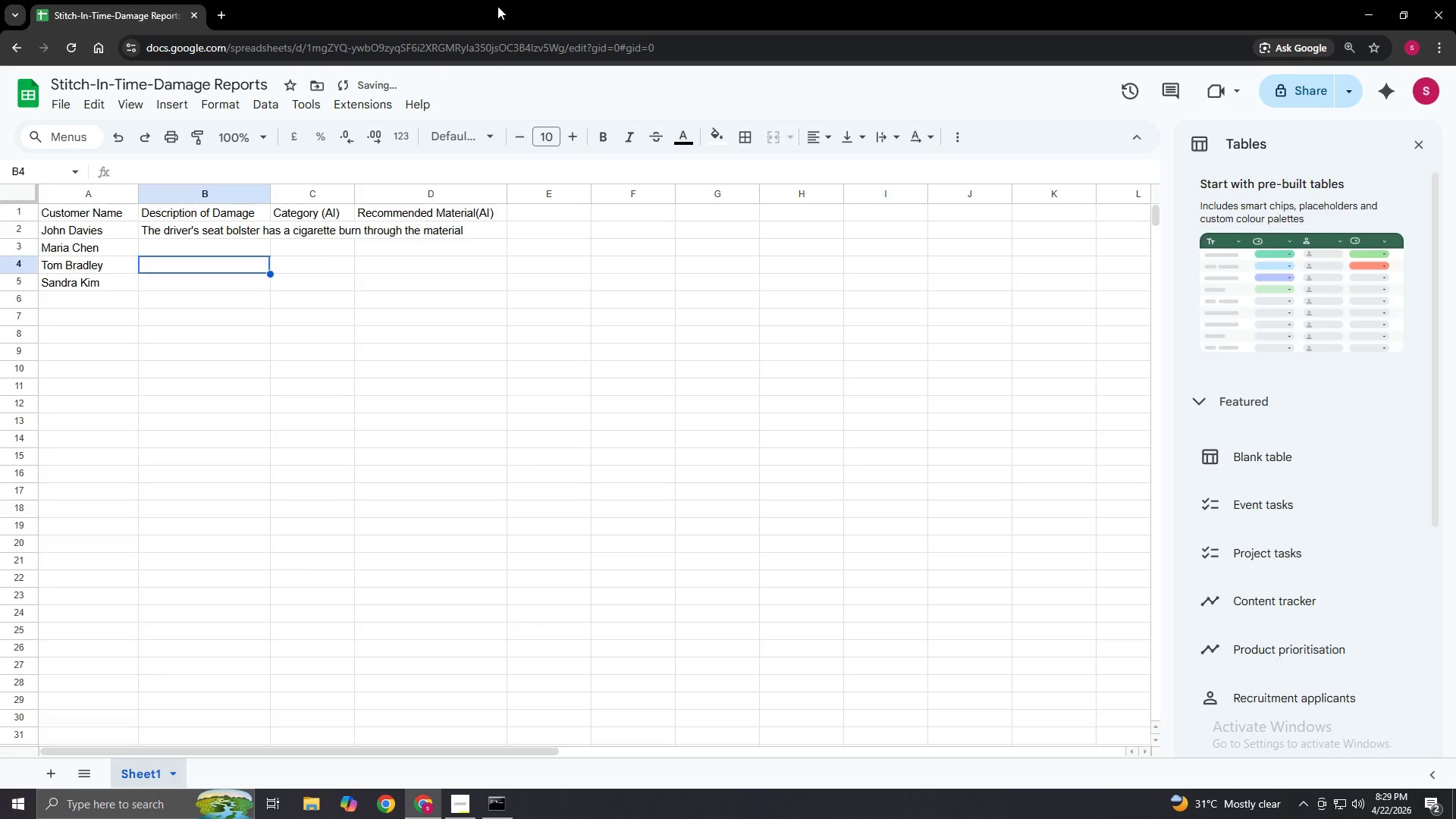 
key(ArrowUp)
 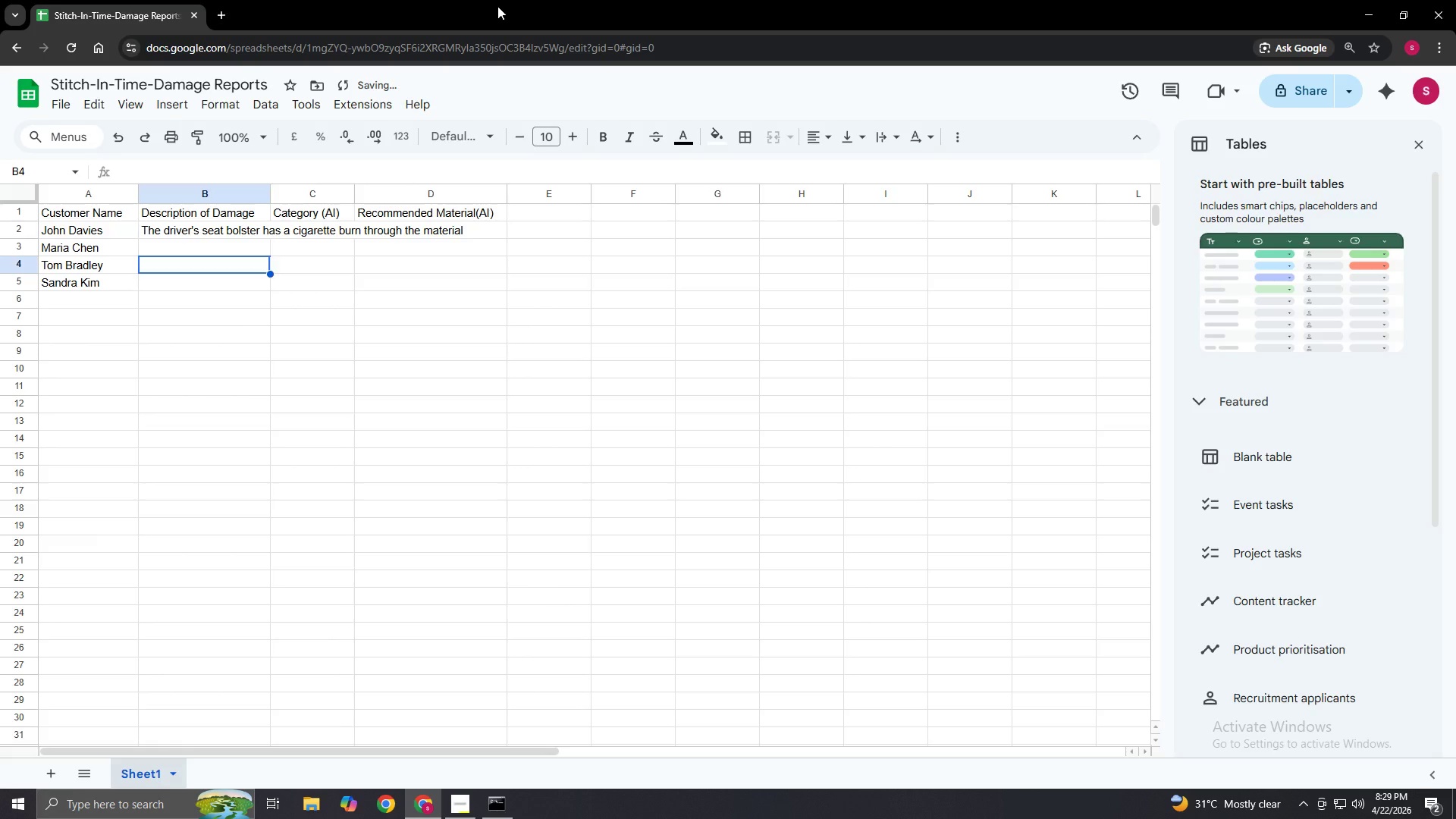 
key(ArrowUp)
 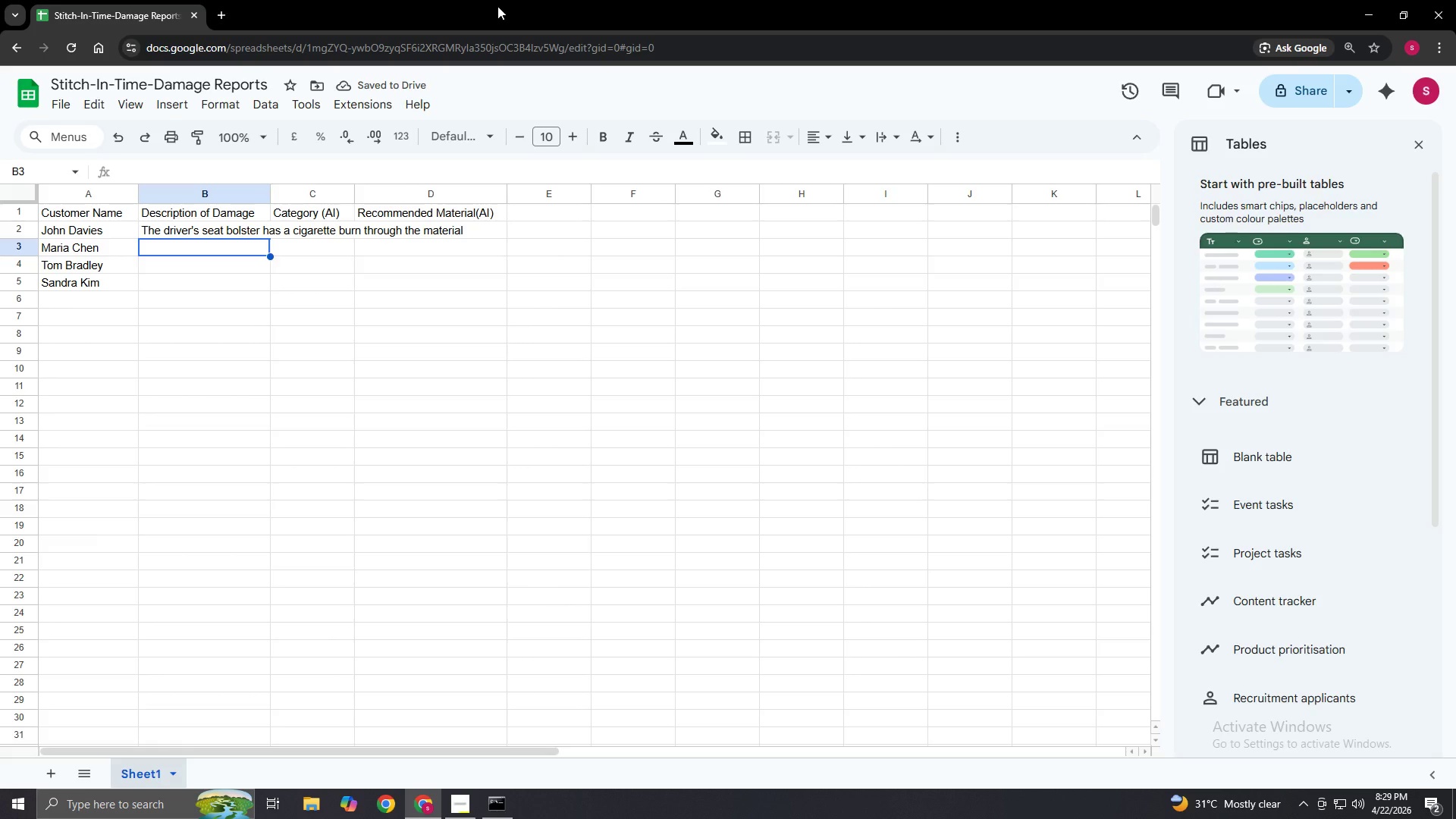 
key(Enter)
 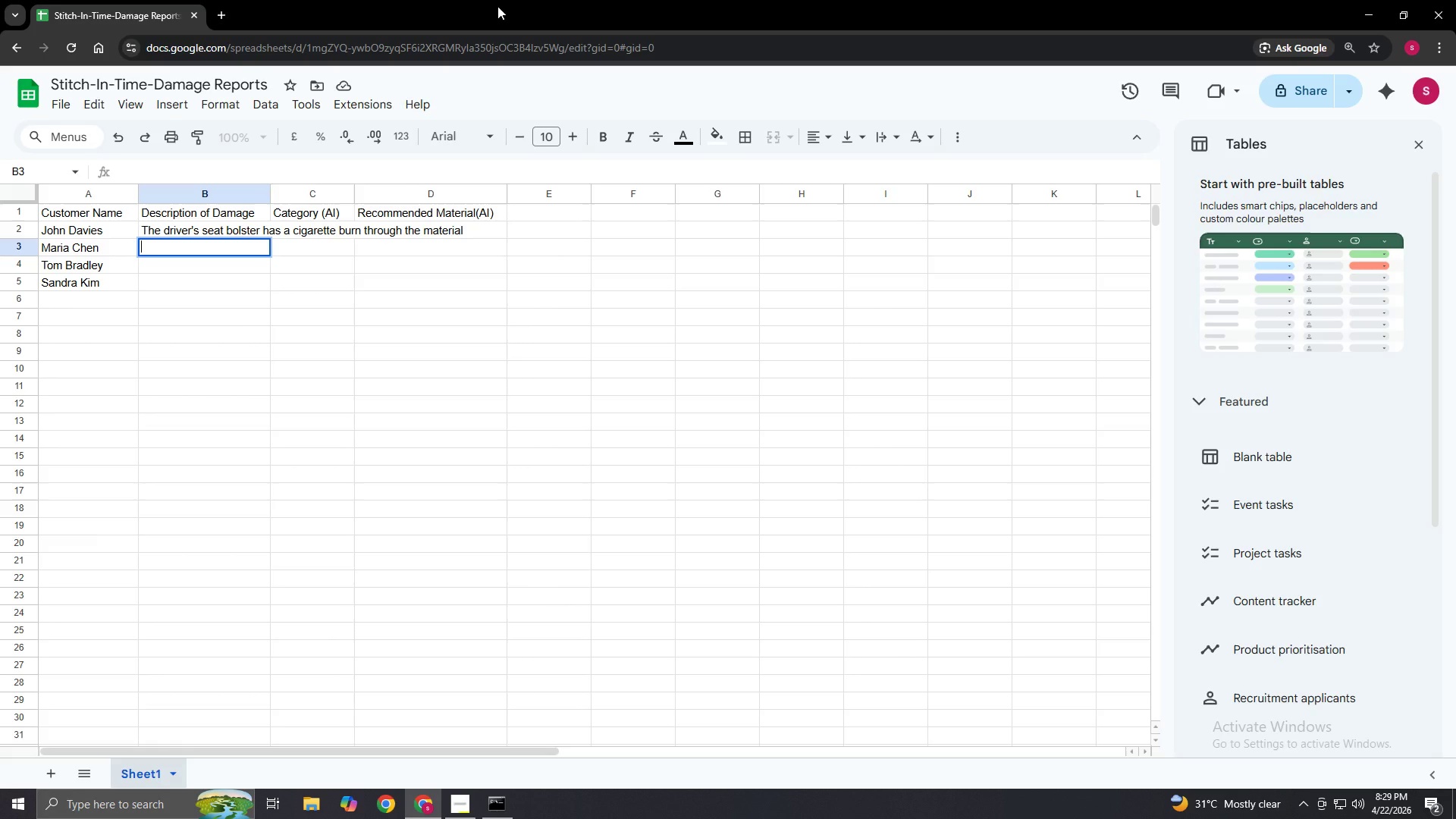 
wait(6.97)
 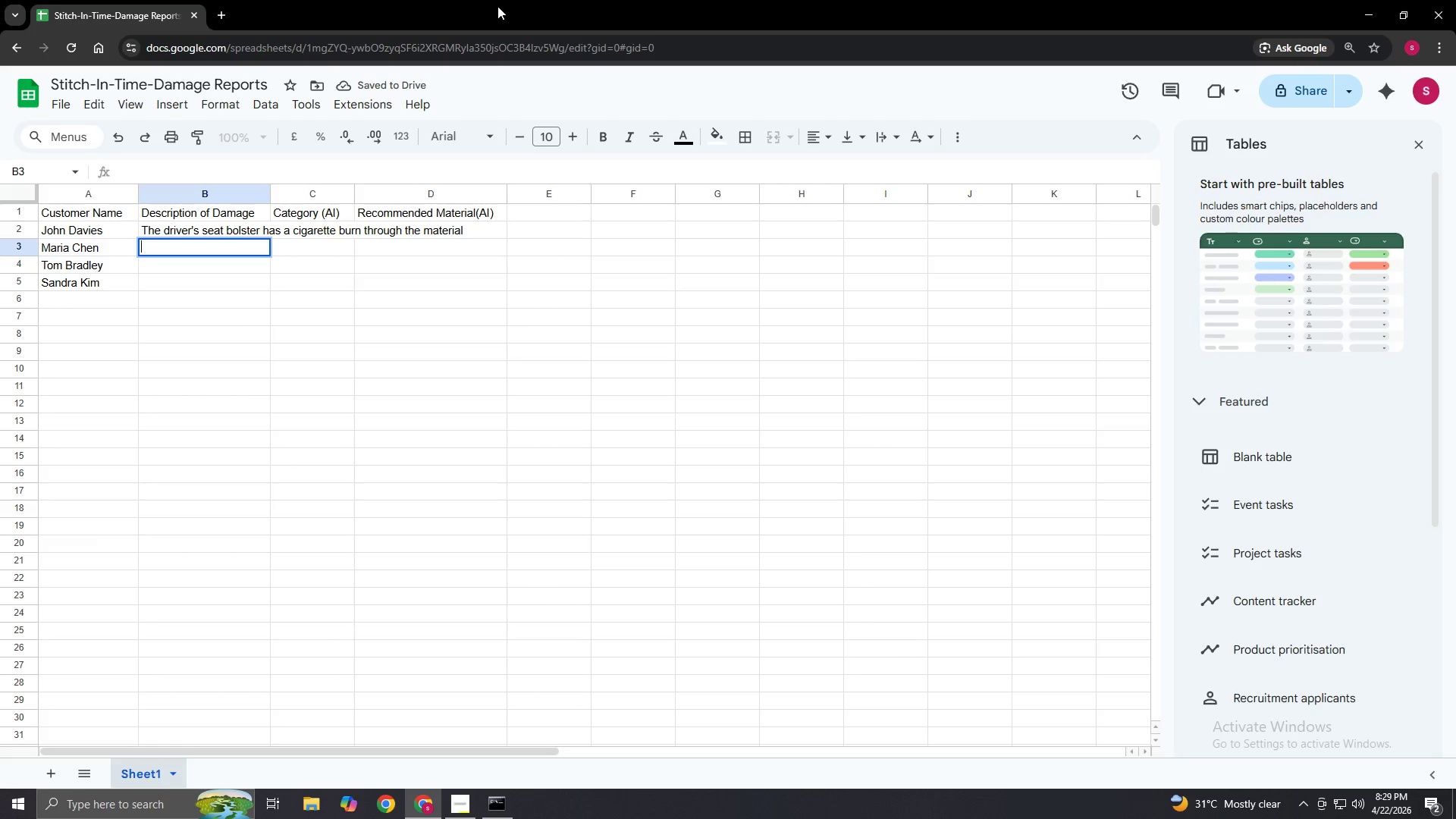 
type(Large)
 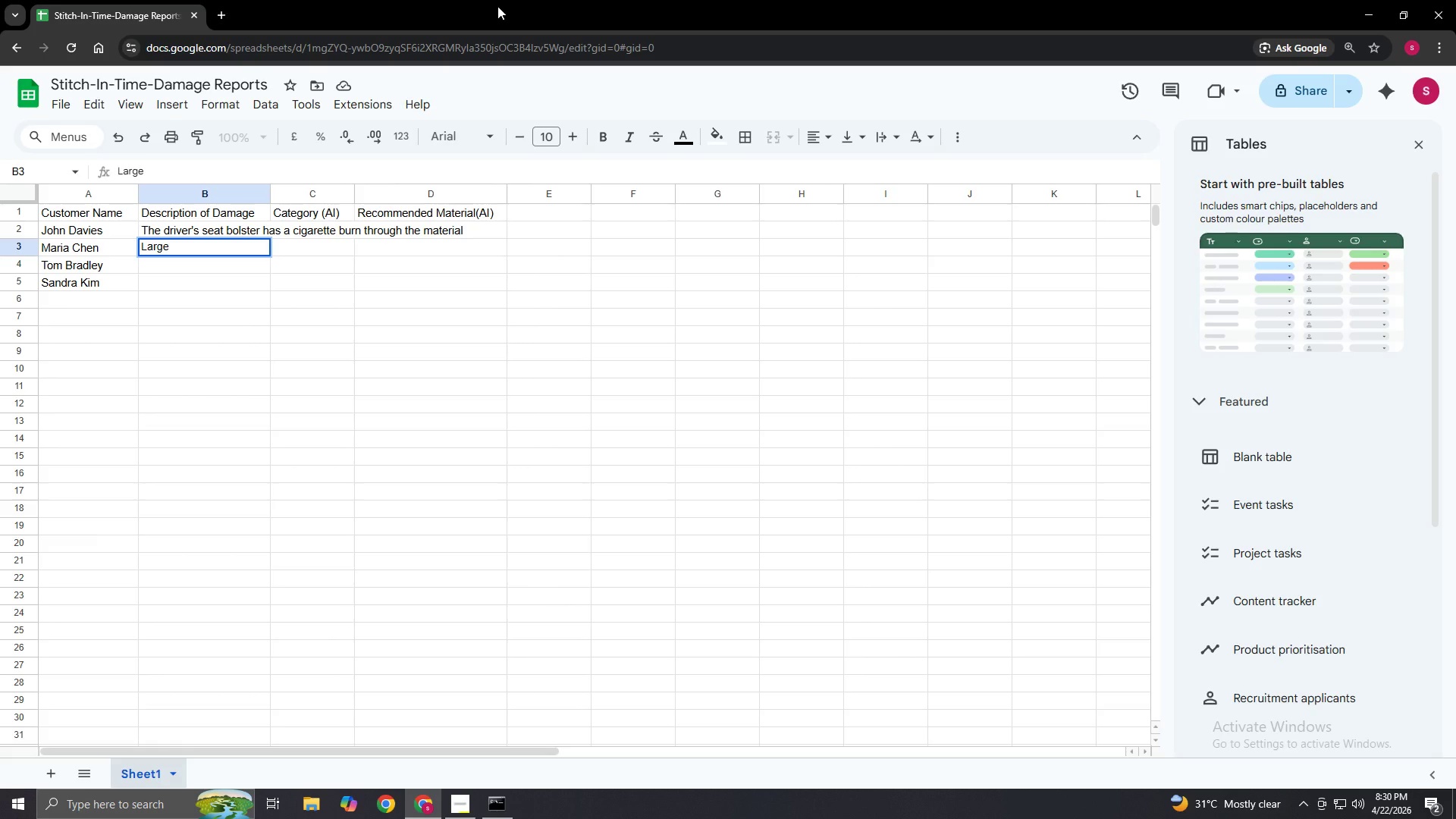 
wait(18.58)
 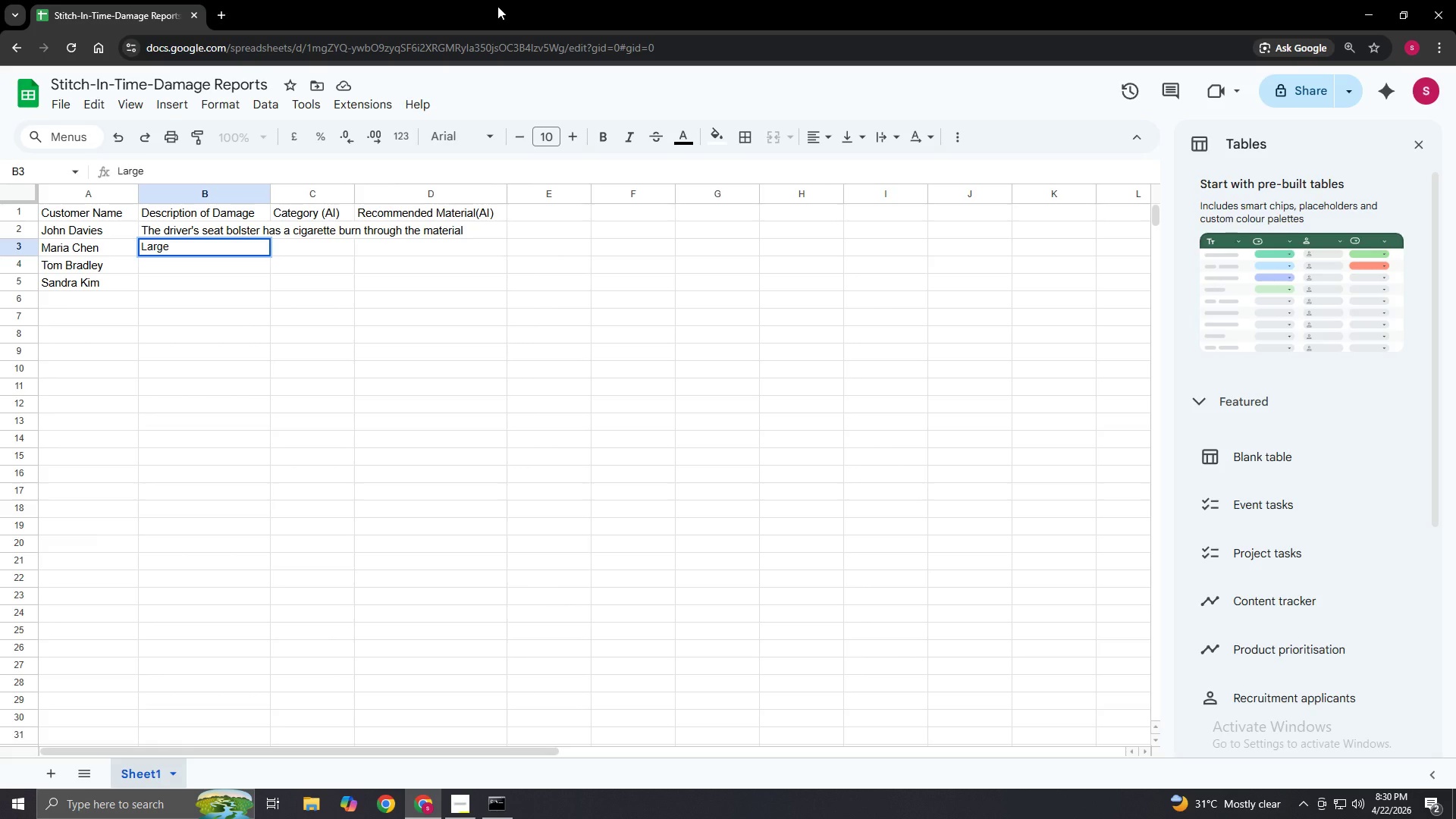 
type( split on the passenger seat cushion, leather is torn wide open)
 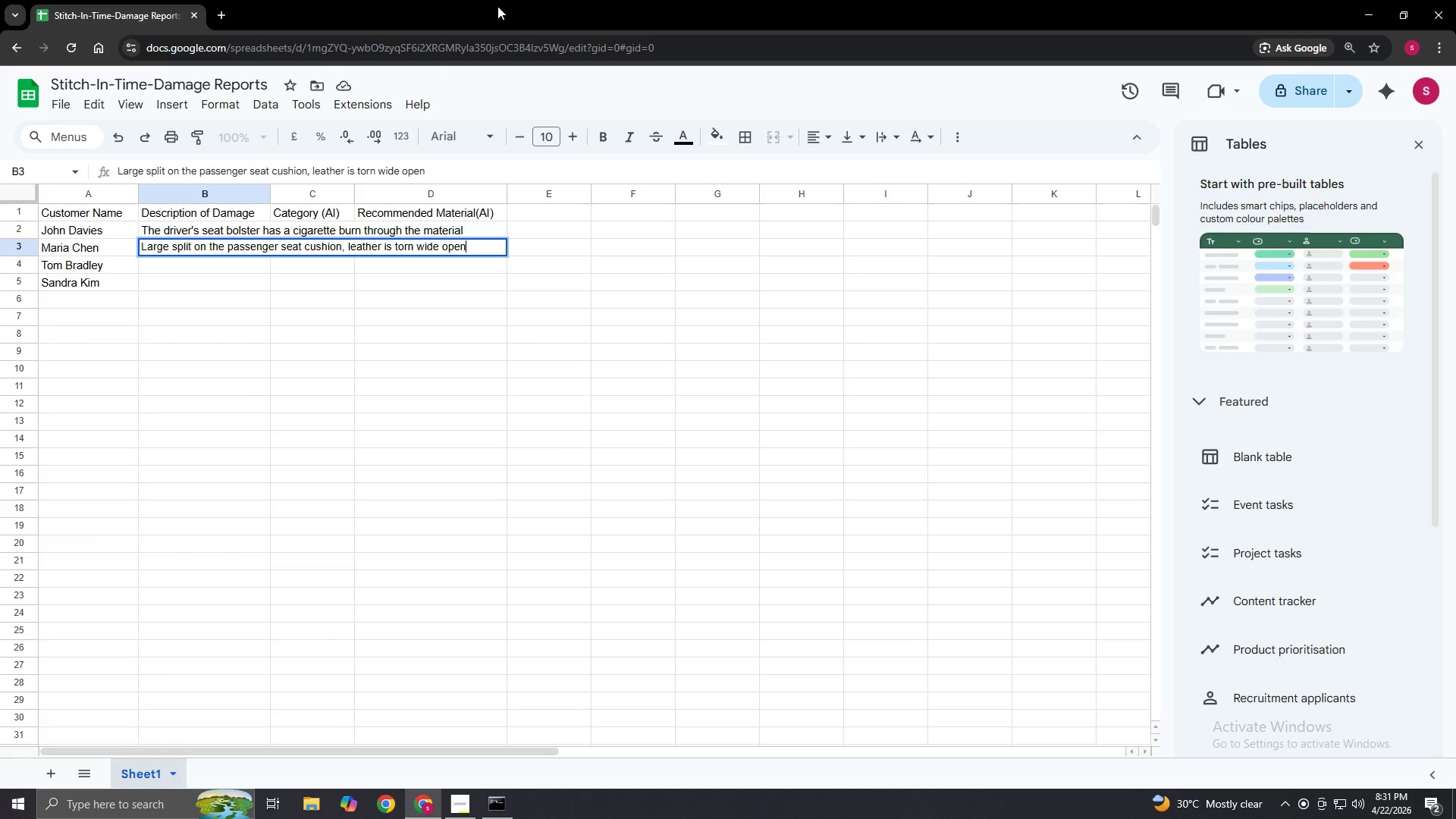 
wait(15.78)
 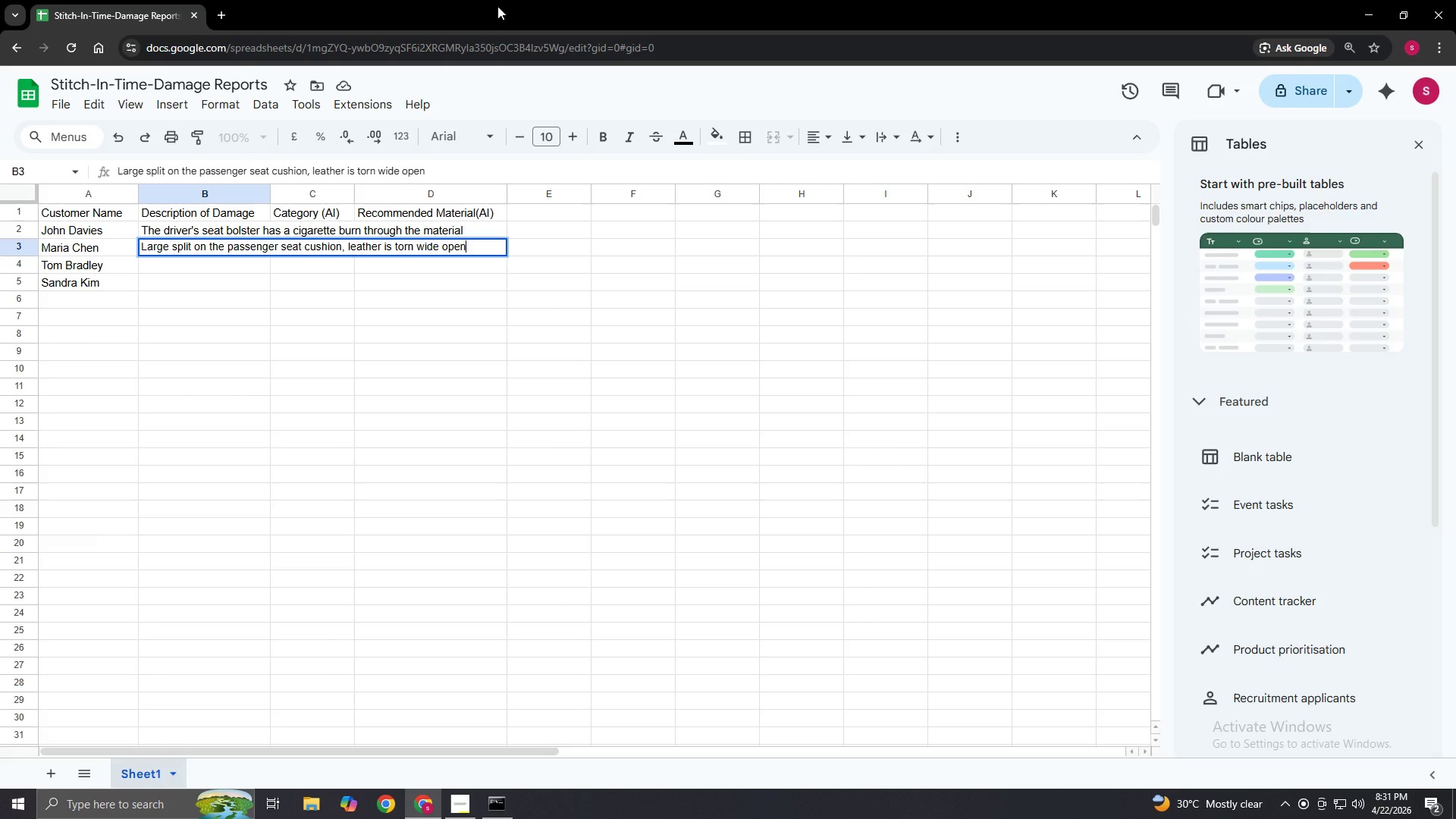 
key(Enter)
 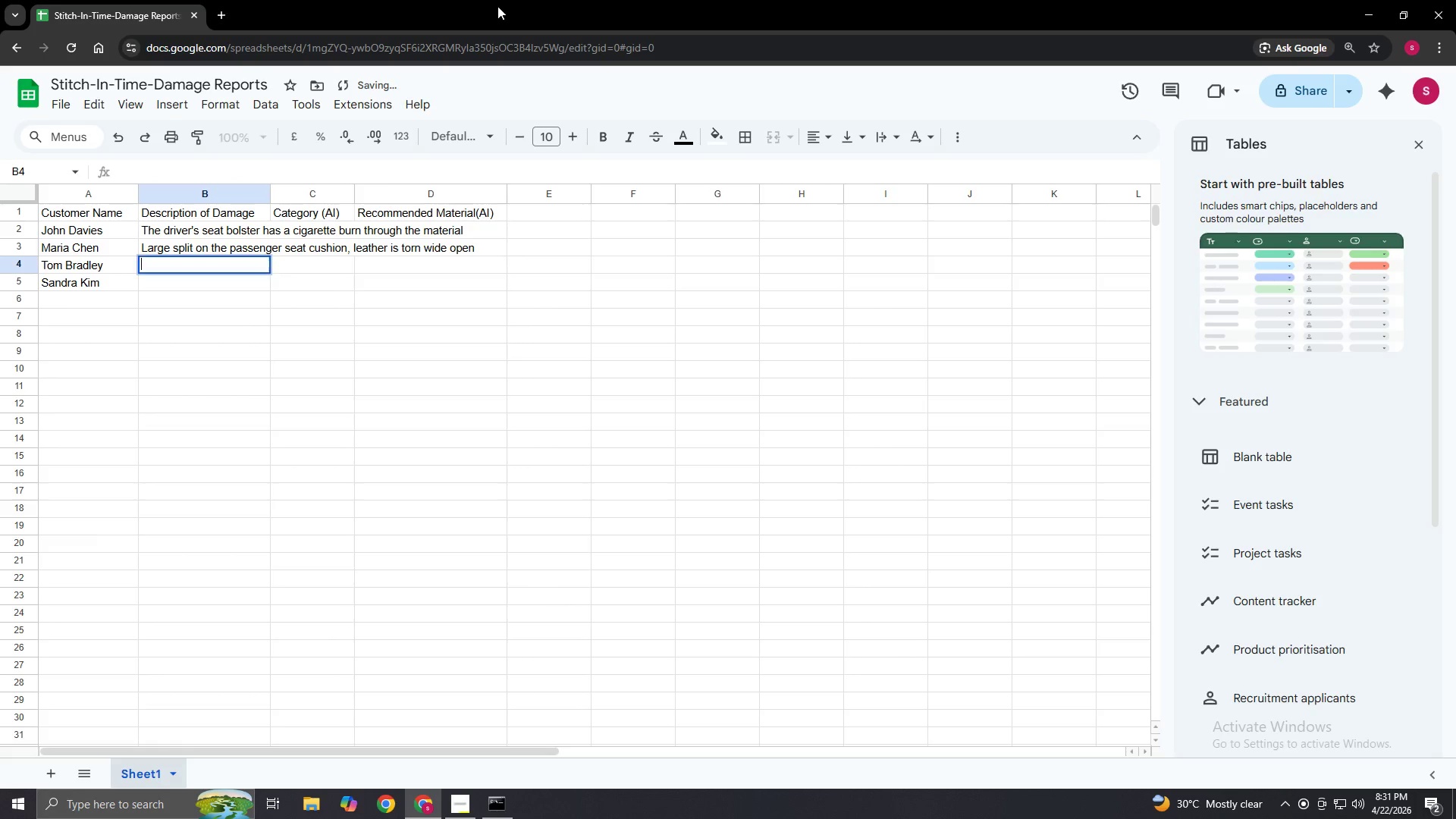 
key(Enter)
 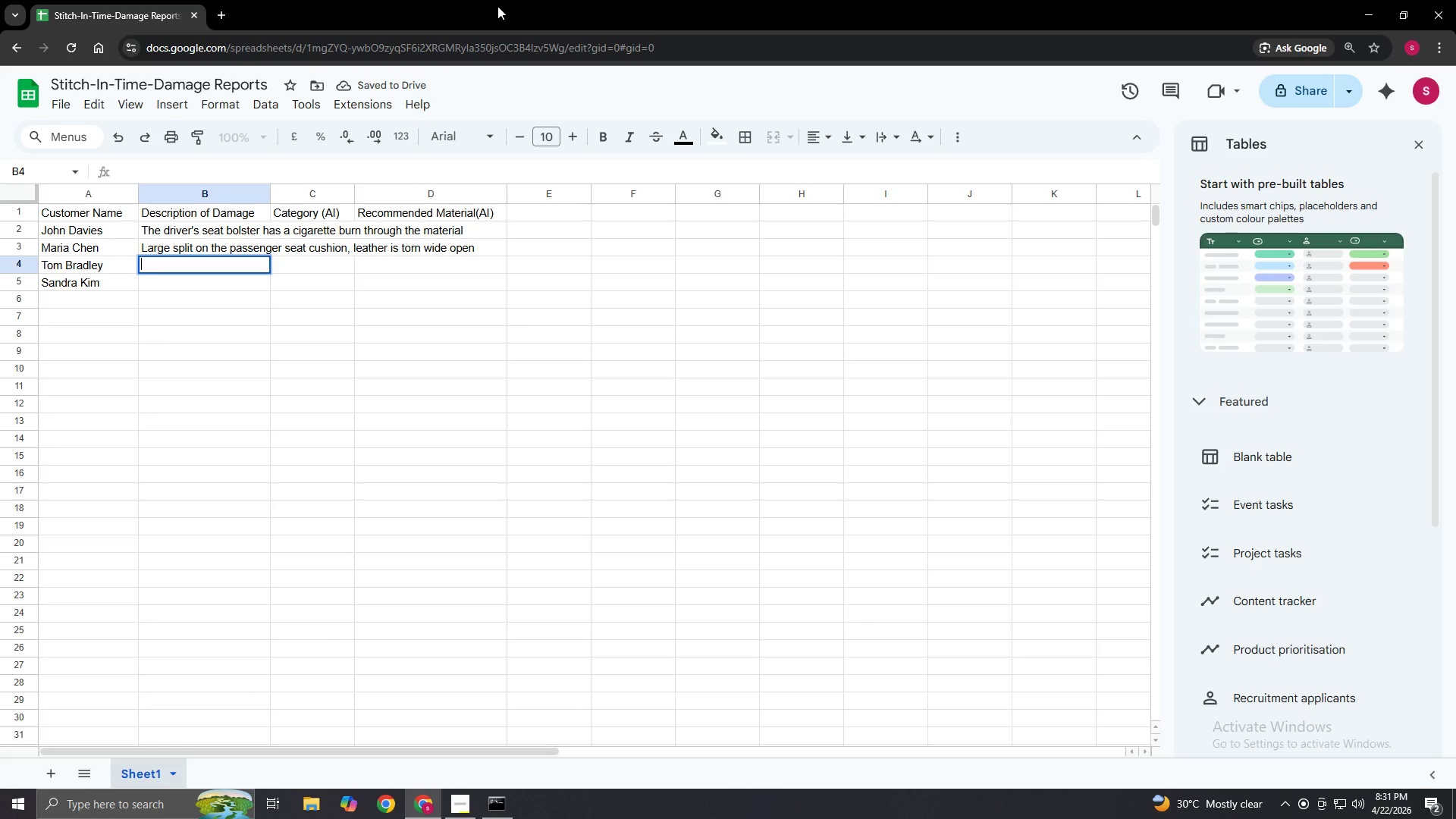 
type(Small surface scratch )
 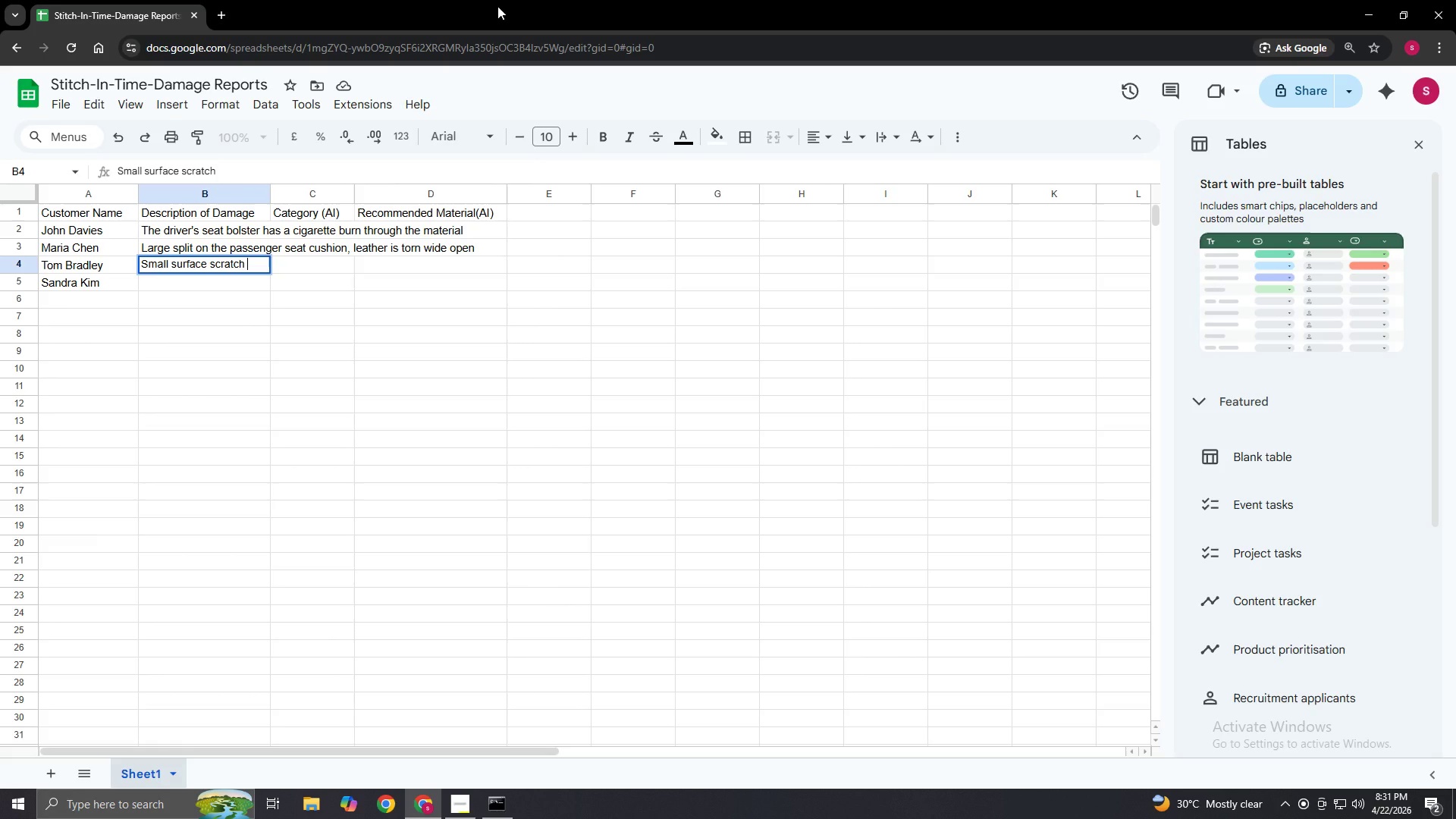 
wait(9.44)
 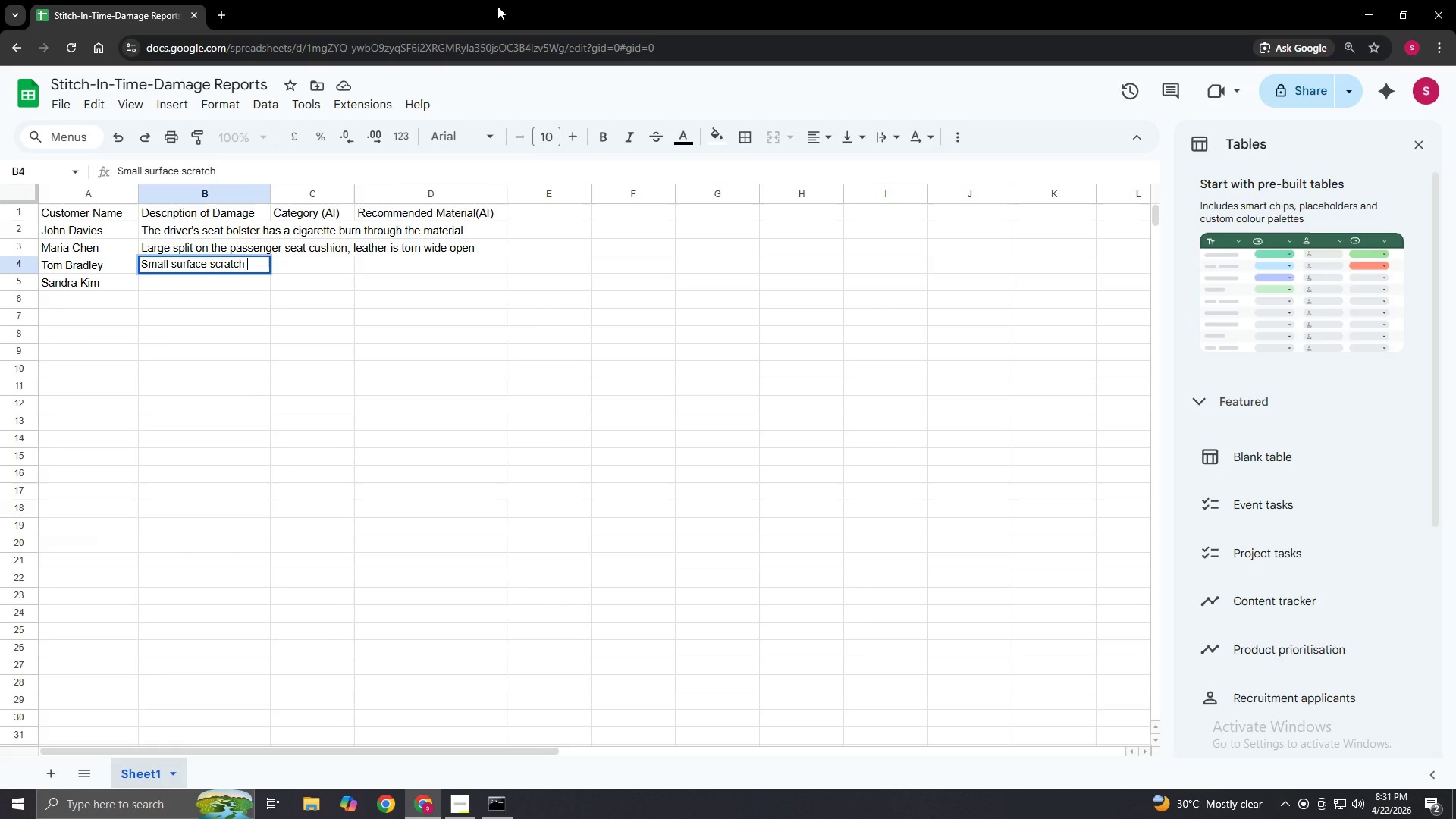 
type(on the )
 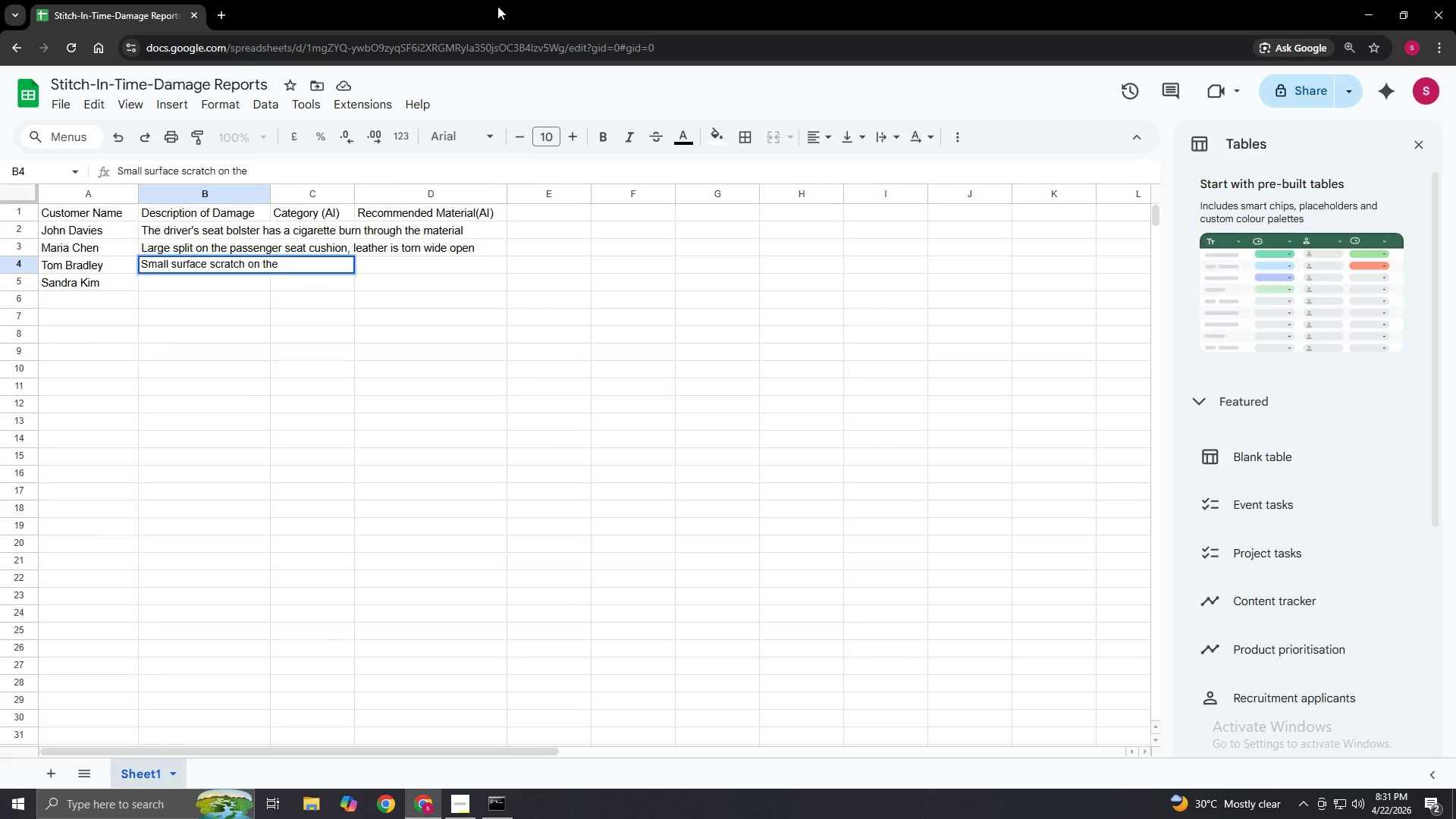 
wait(9.81)
 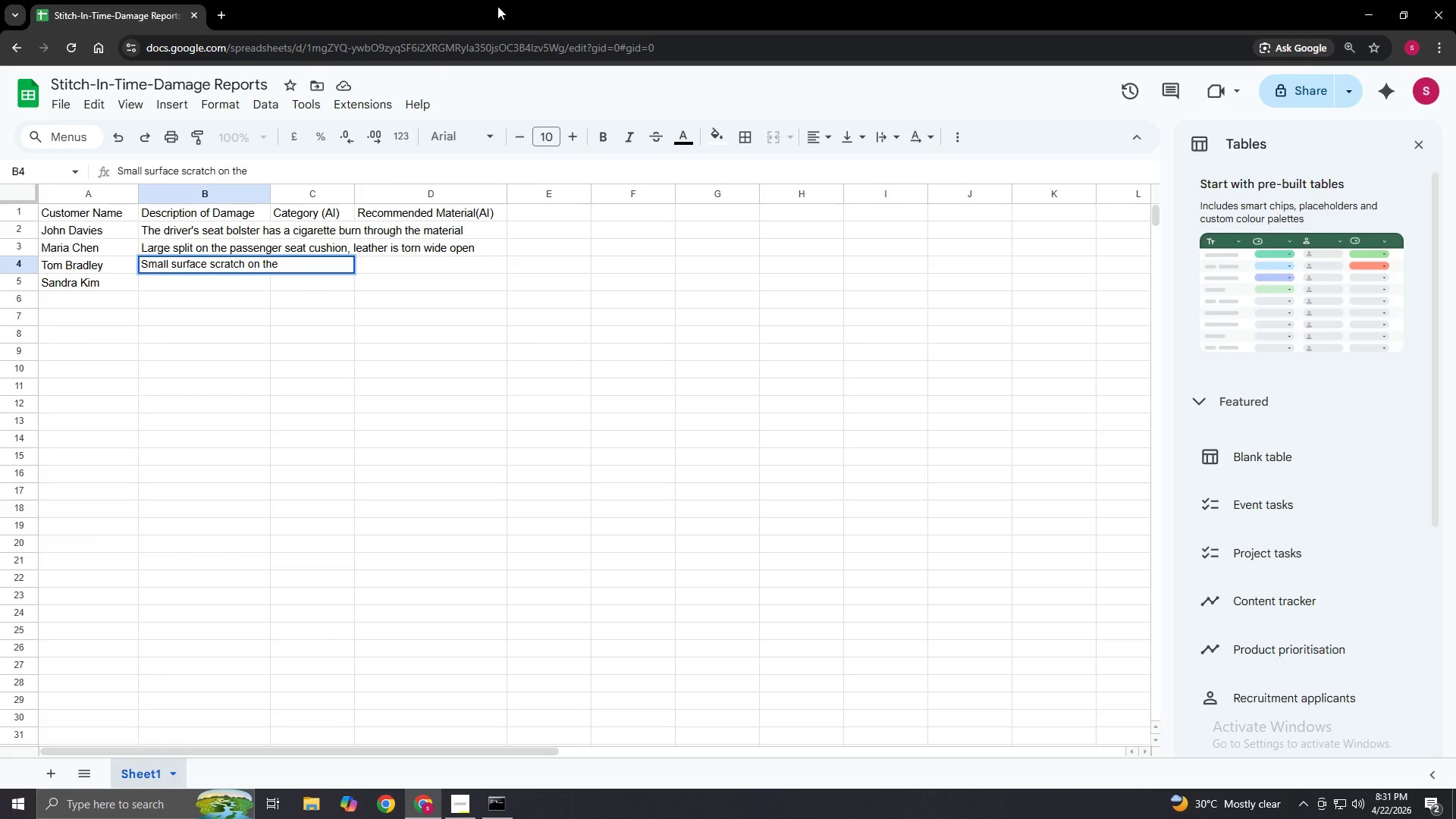 
type(rear armrest, barely noti)
 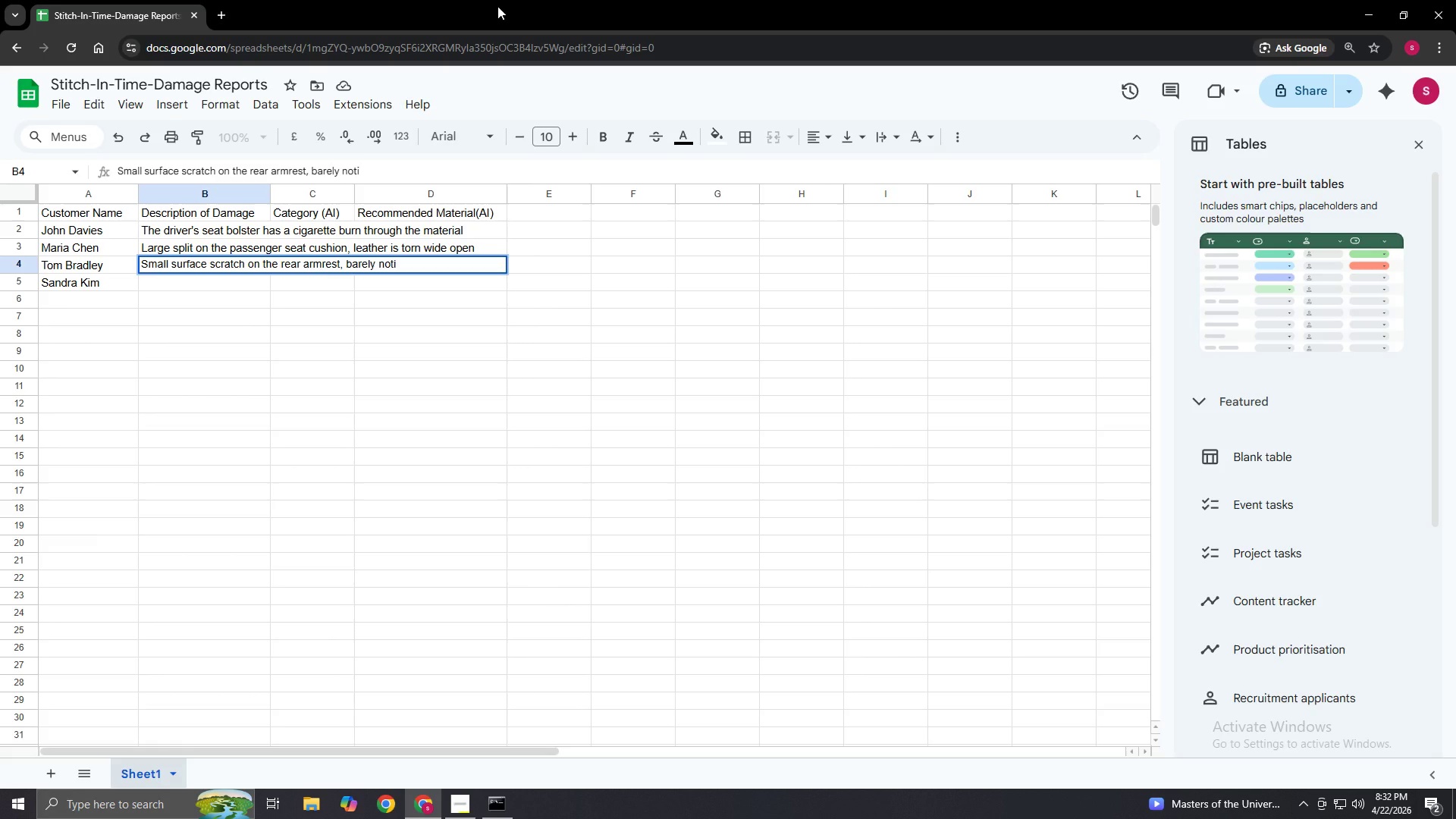 
type(ceable)
 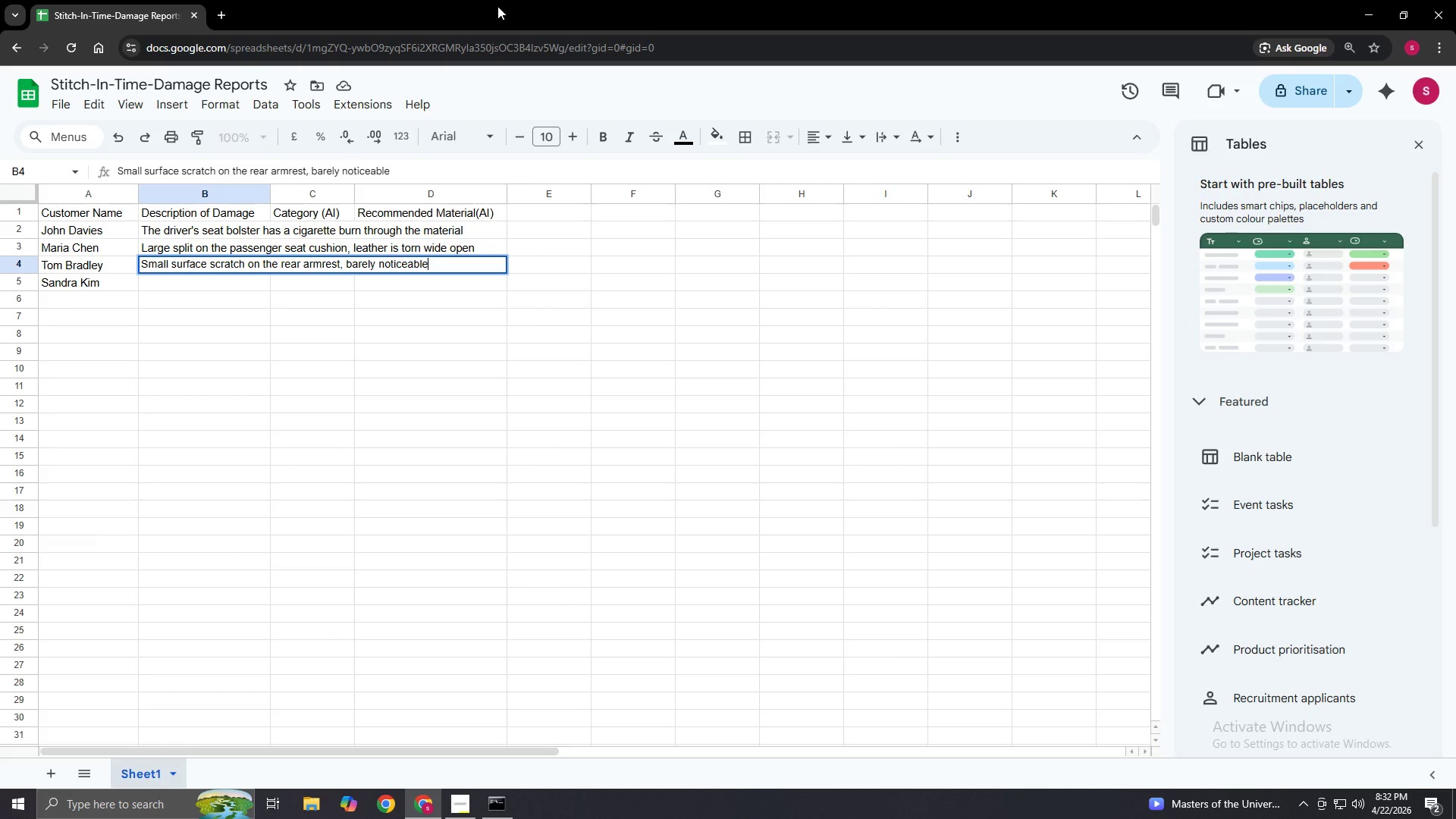 
key(Enter)
 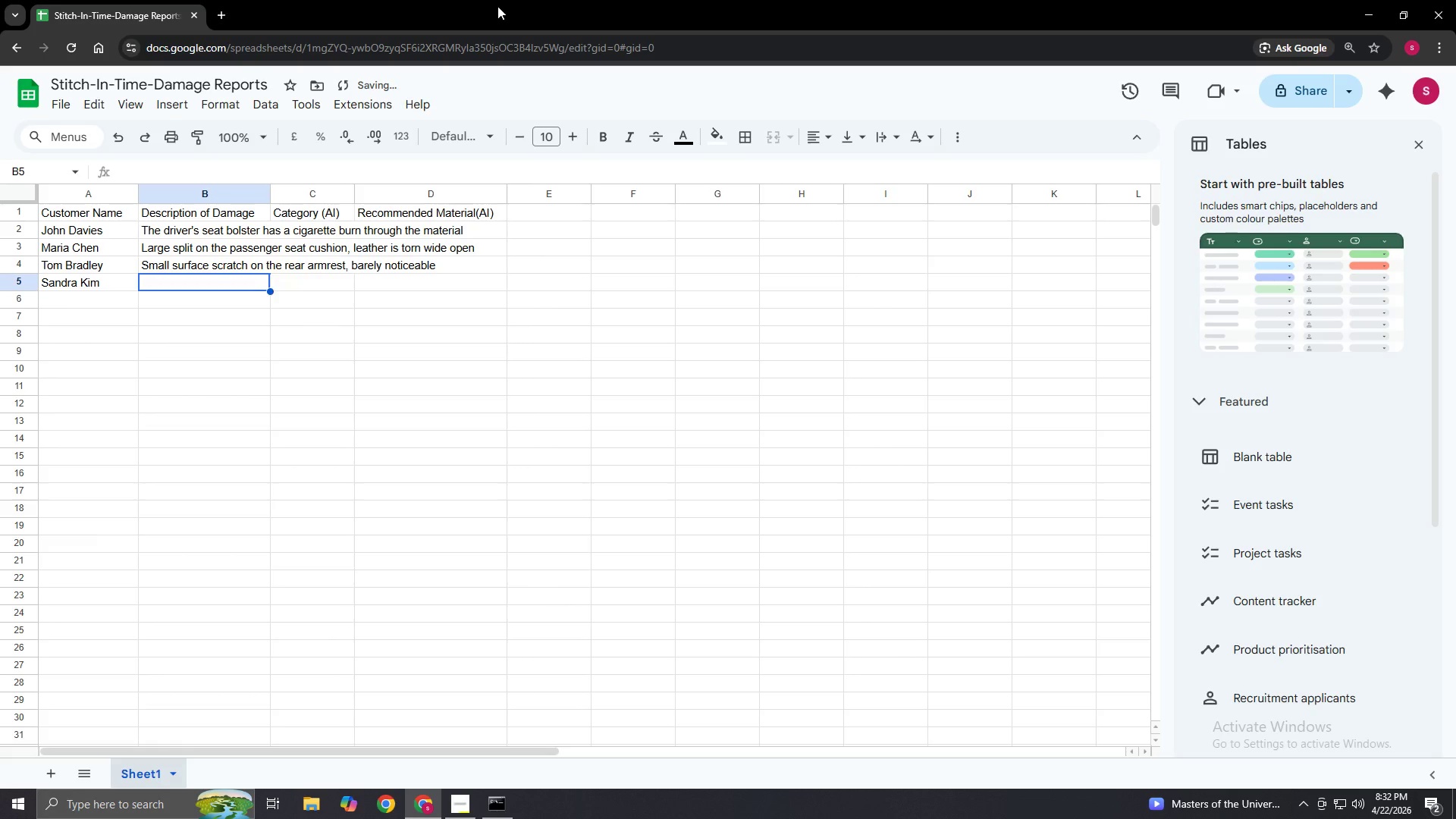 
key(Enter)
 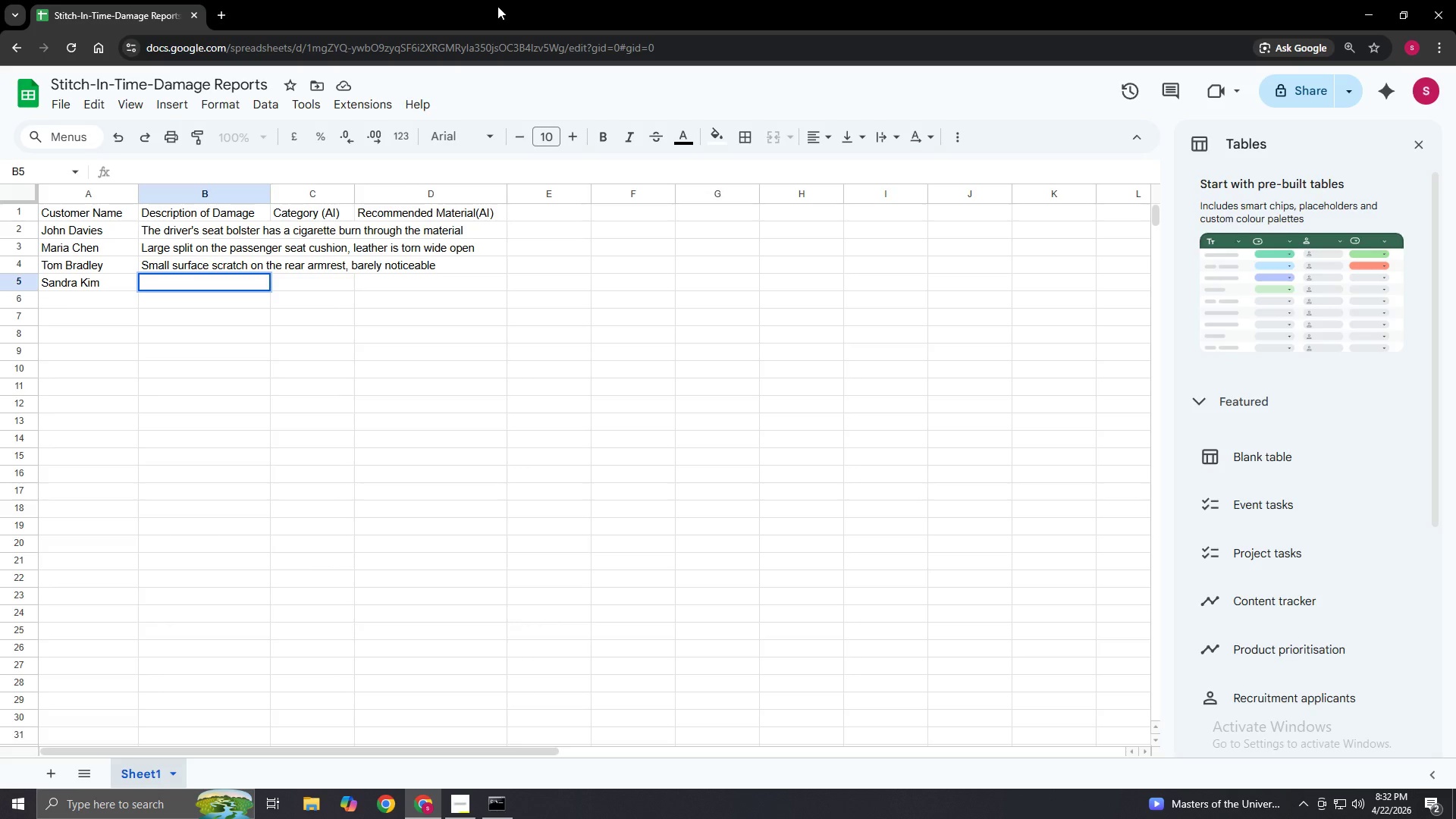 
wait(6.77)
 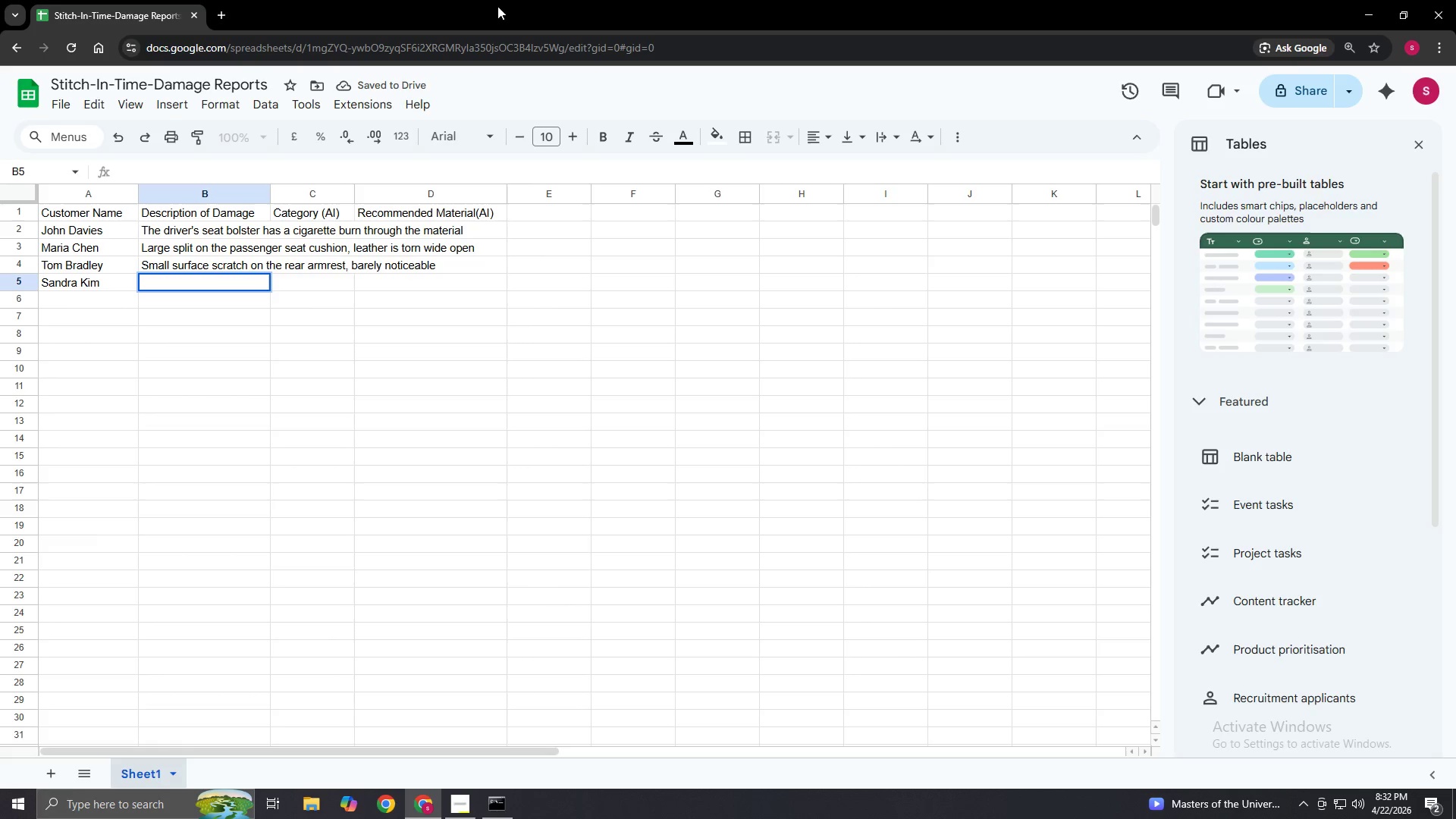 
type(All four seats needs)
key(Backspace)
type( full replacement,)
 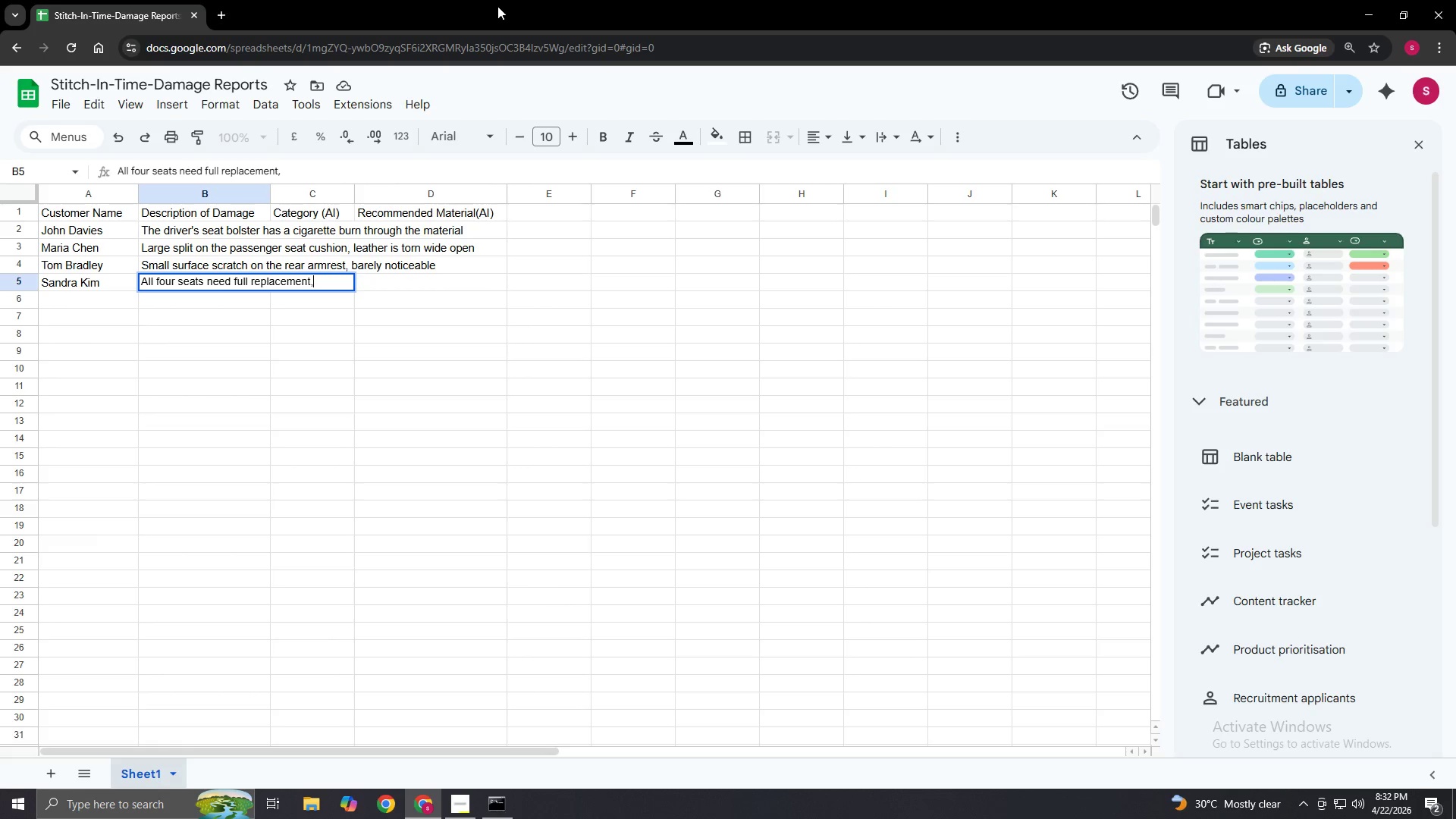 
wait(15.05)
 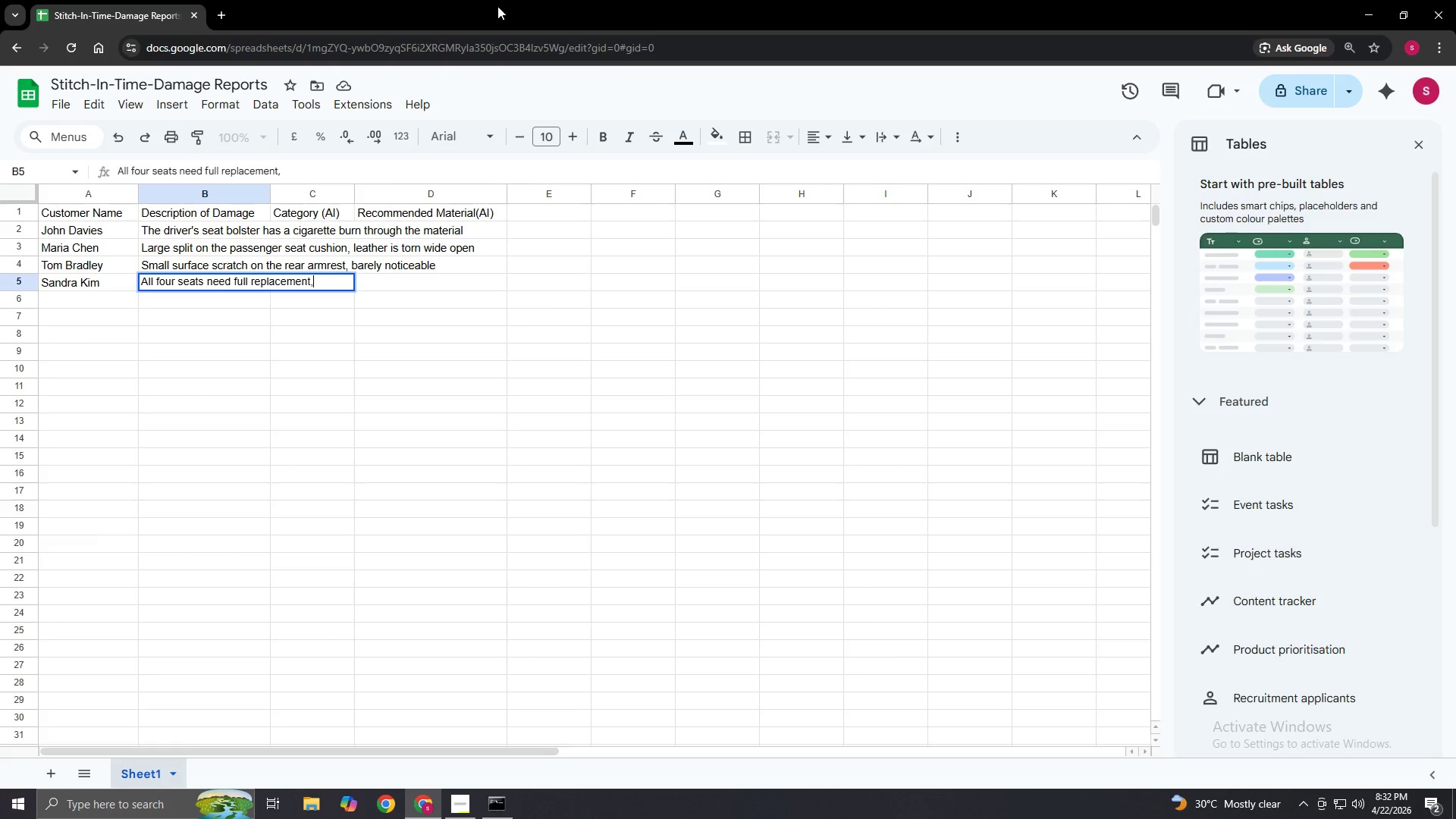 
key(Space)
 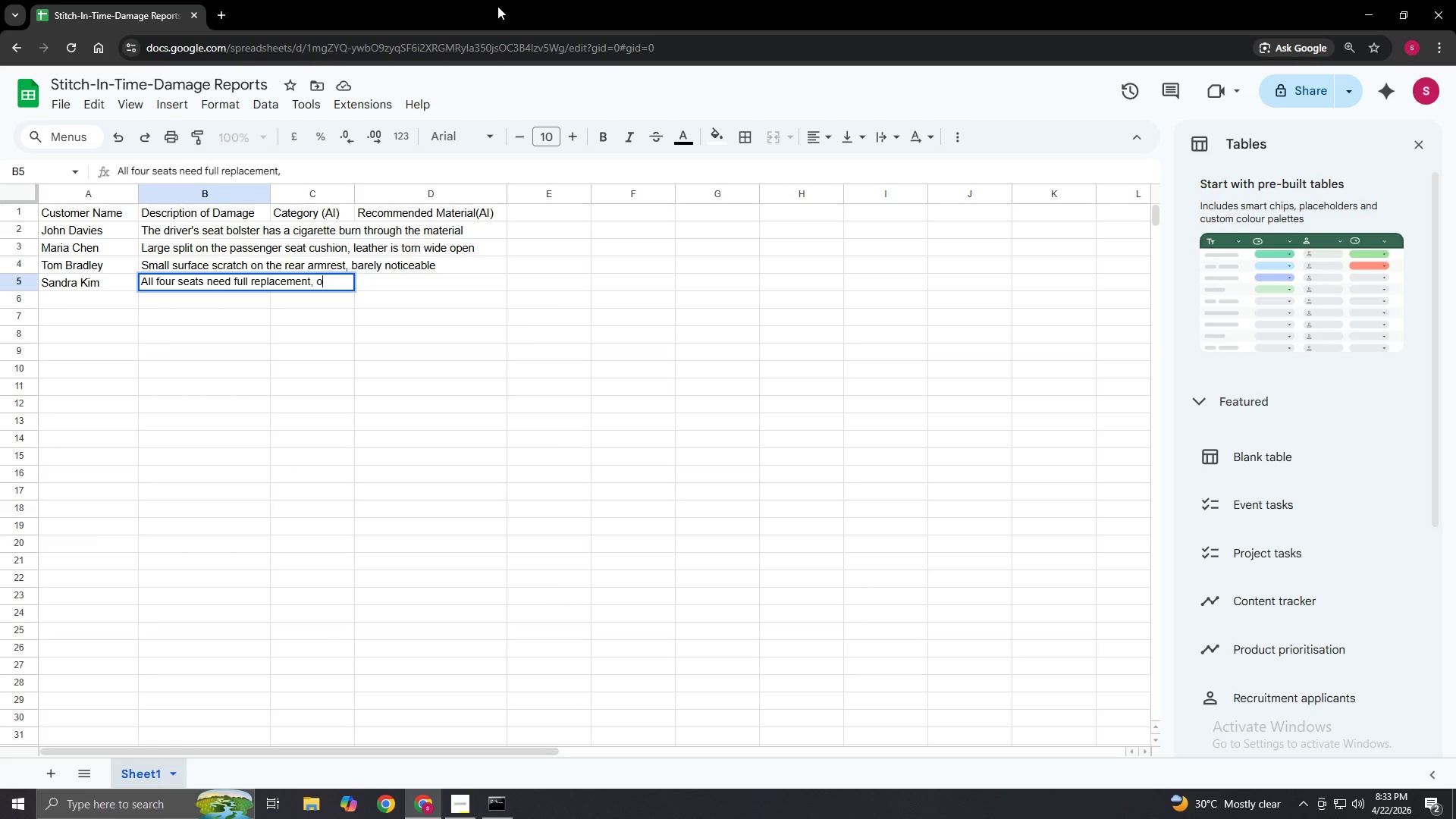 
key(O)
 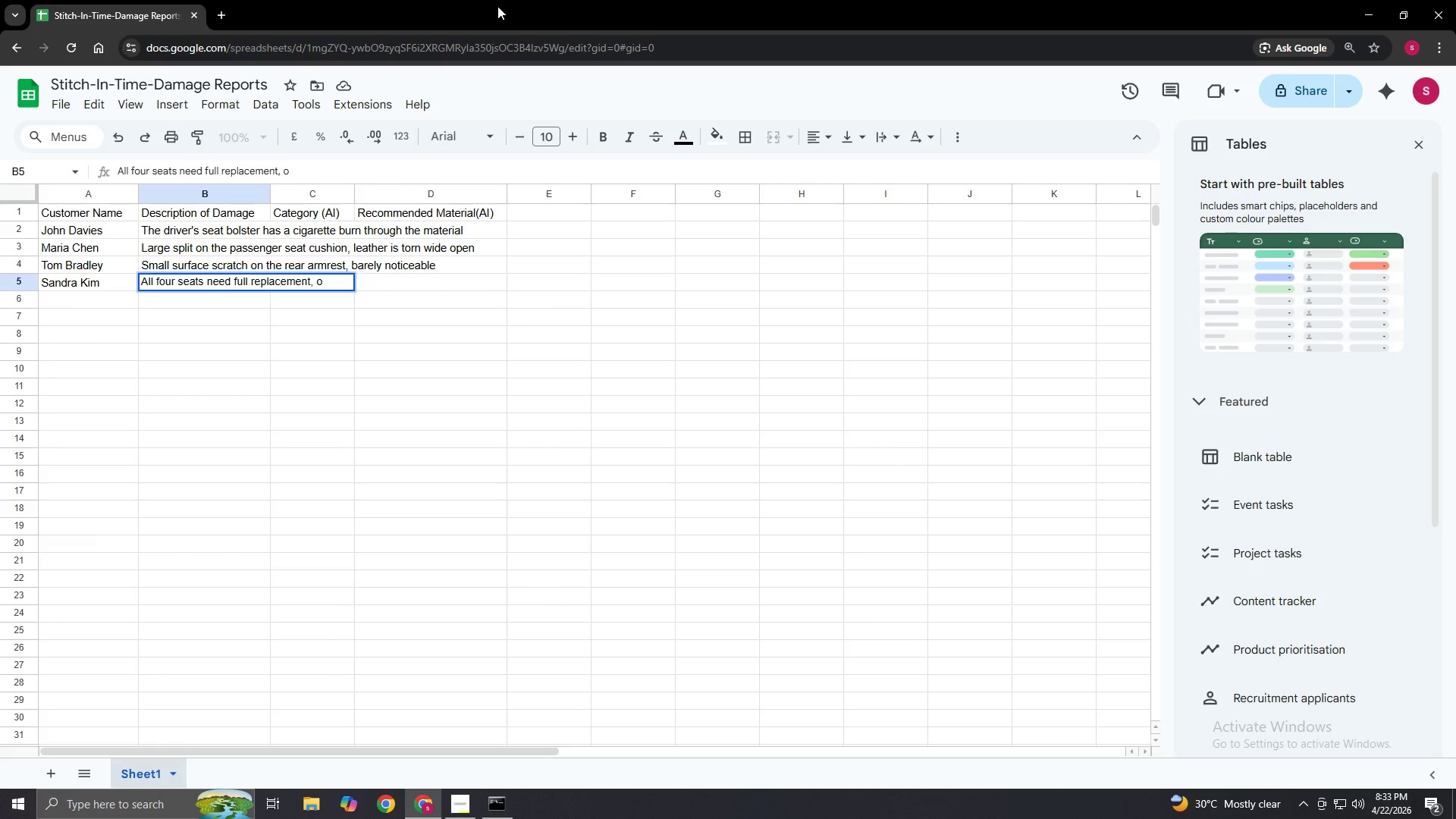 
type(ri)
 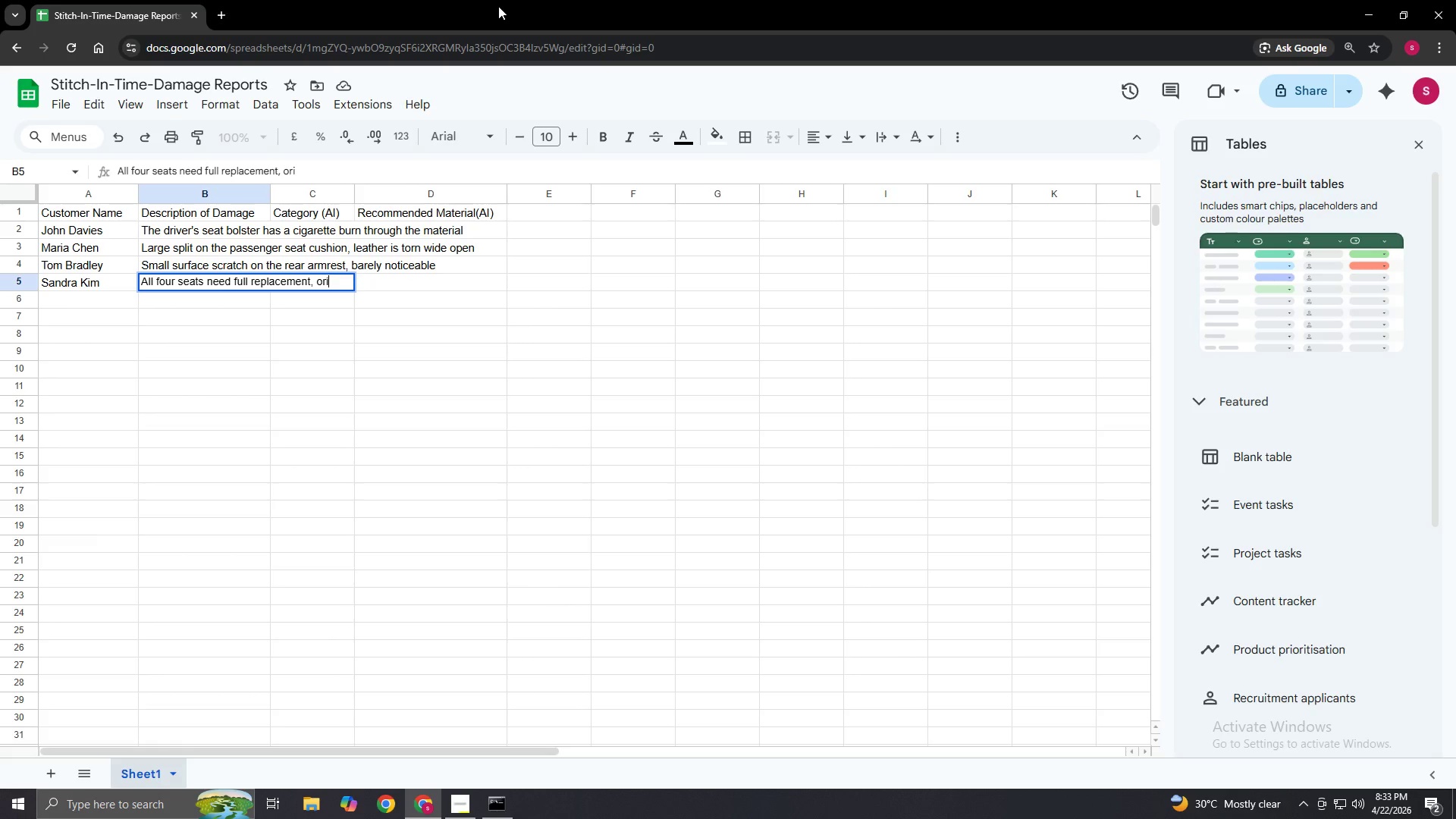 
wait(22.27)
 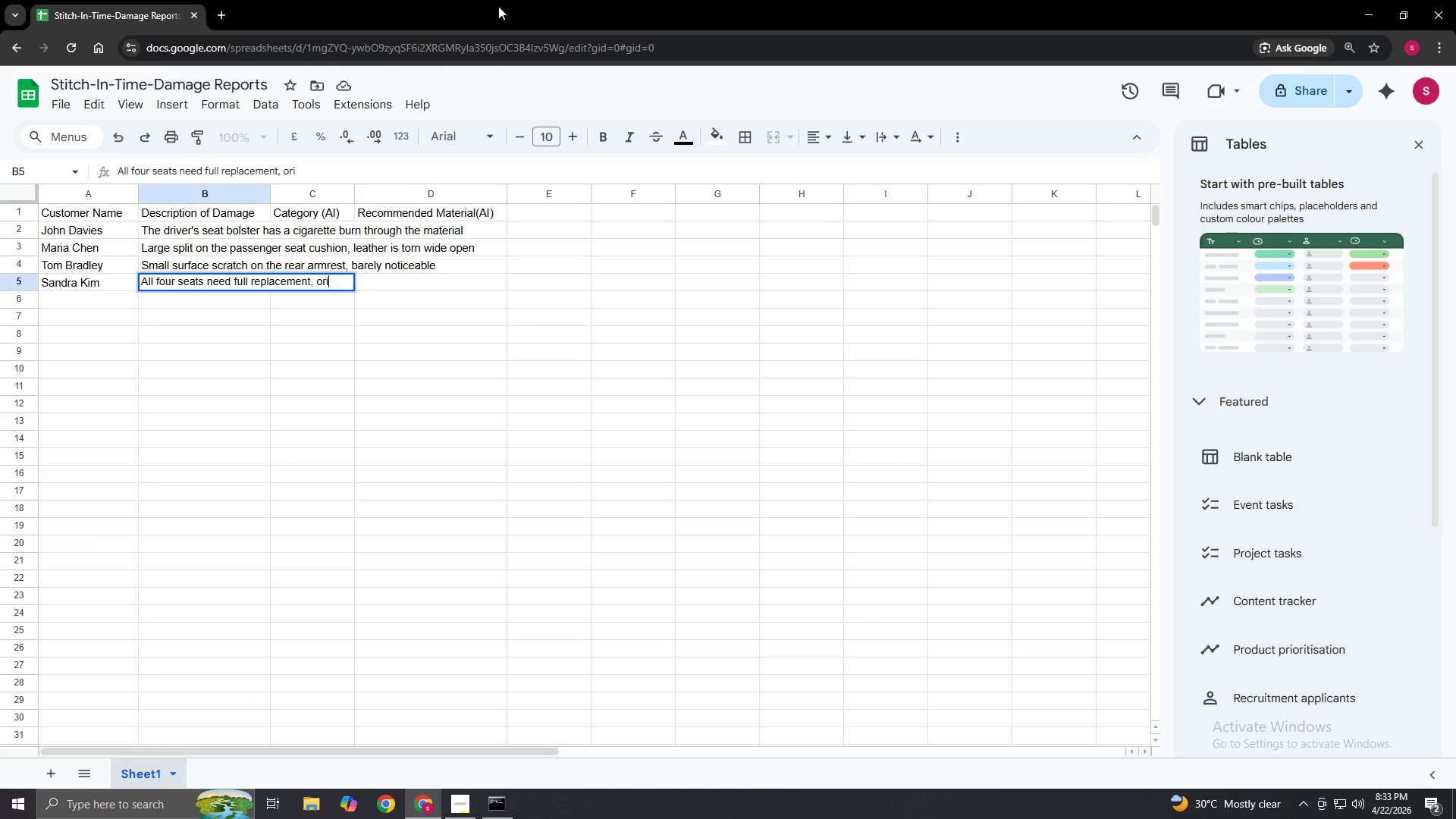 
type(ginal material is completely destoryed)
 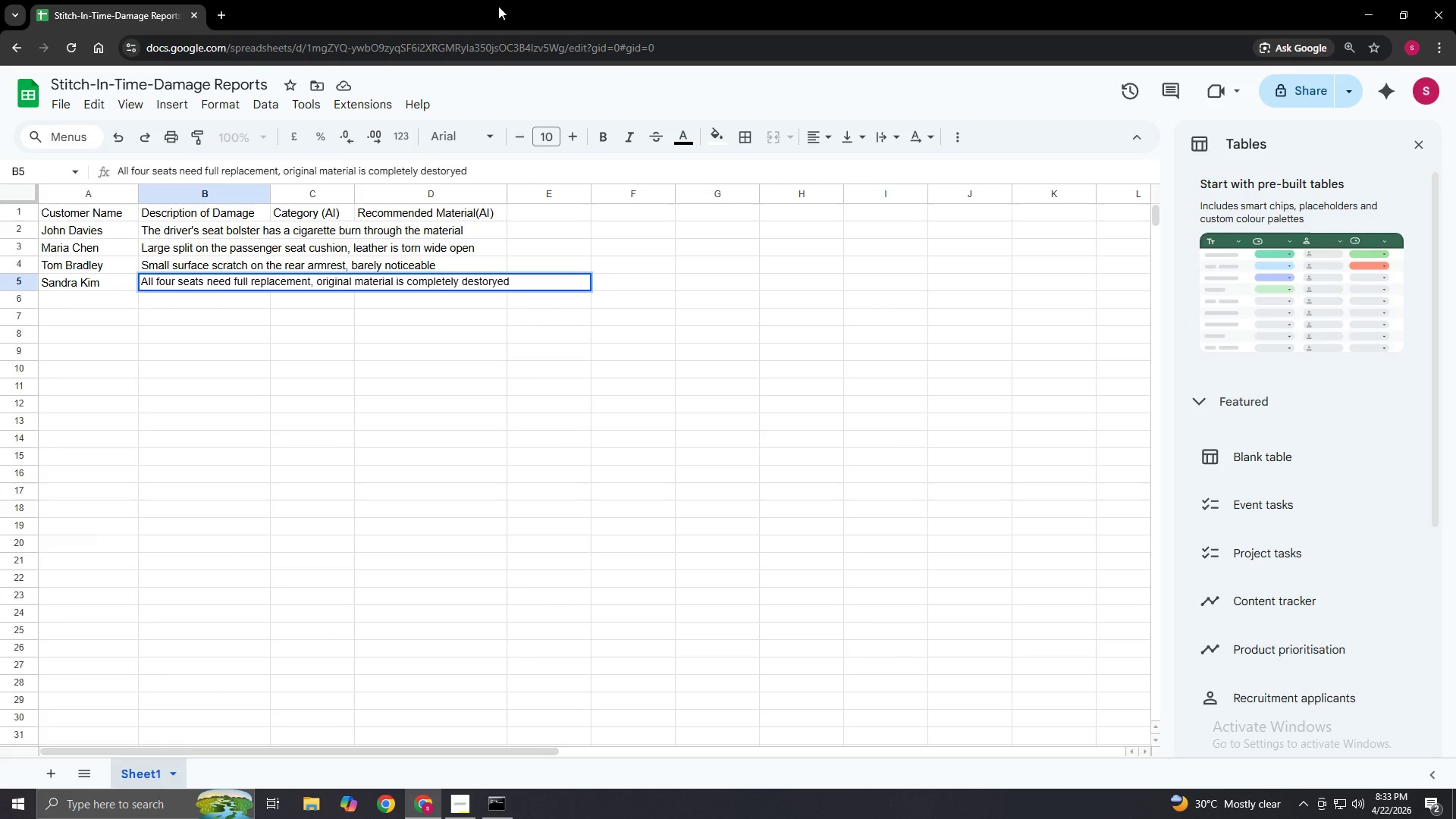 
wait(6.35)
 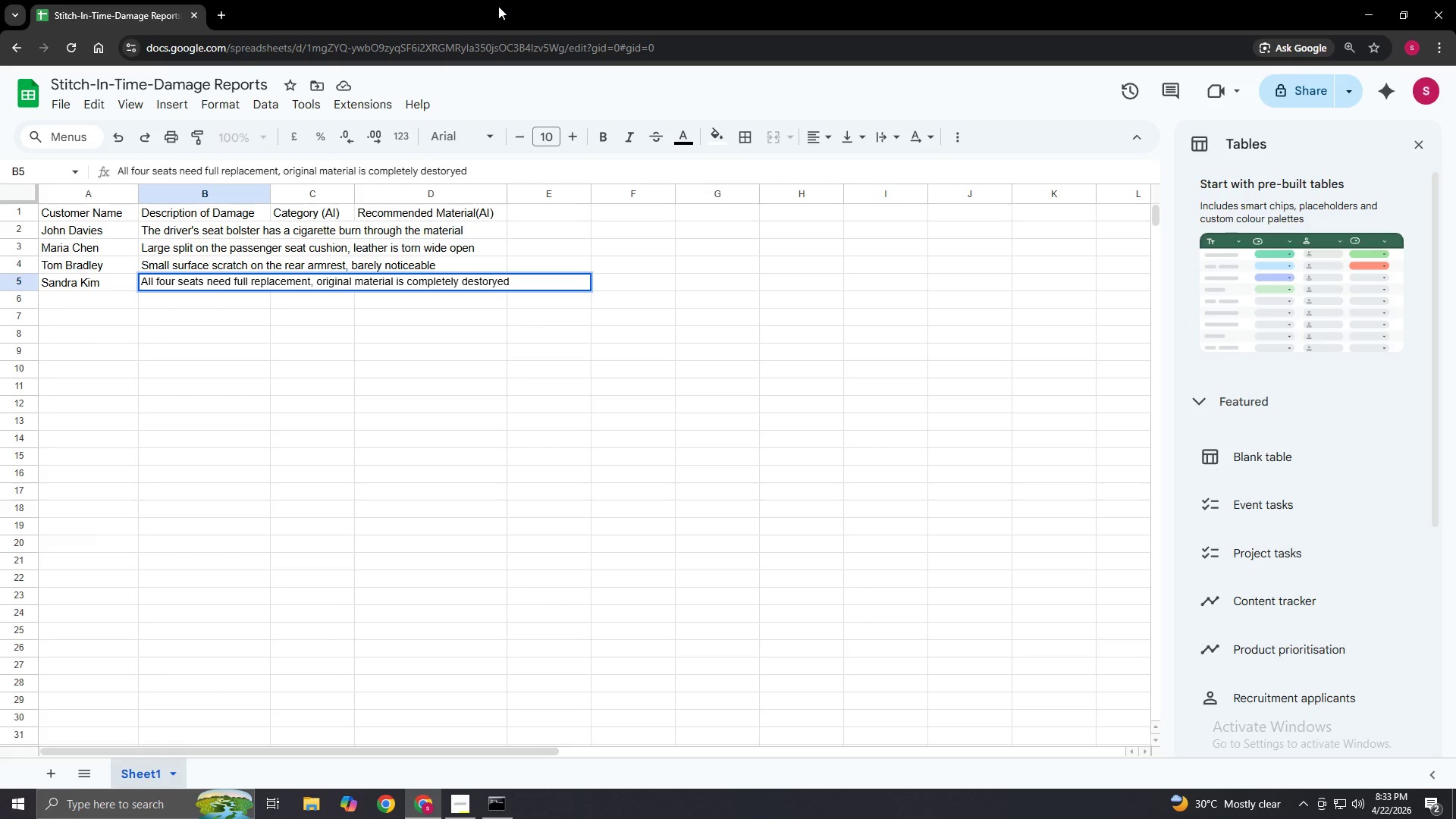 
mouse_move([235, 111])
 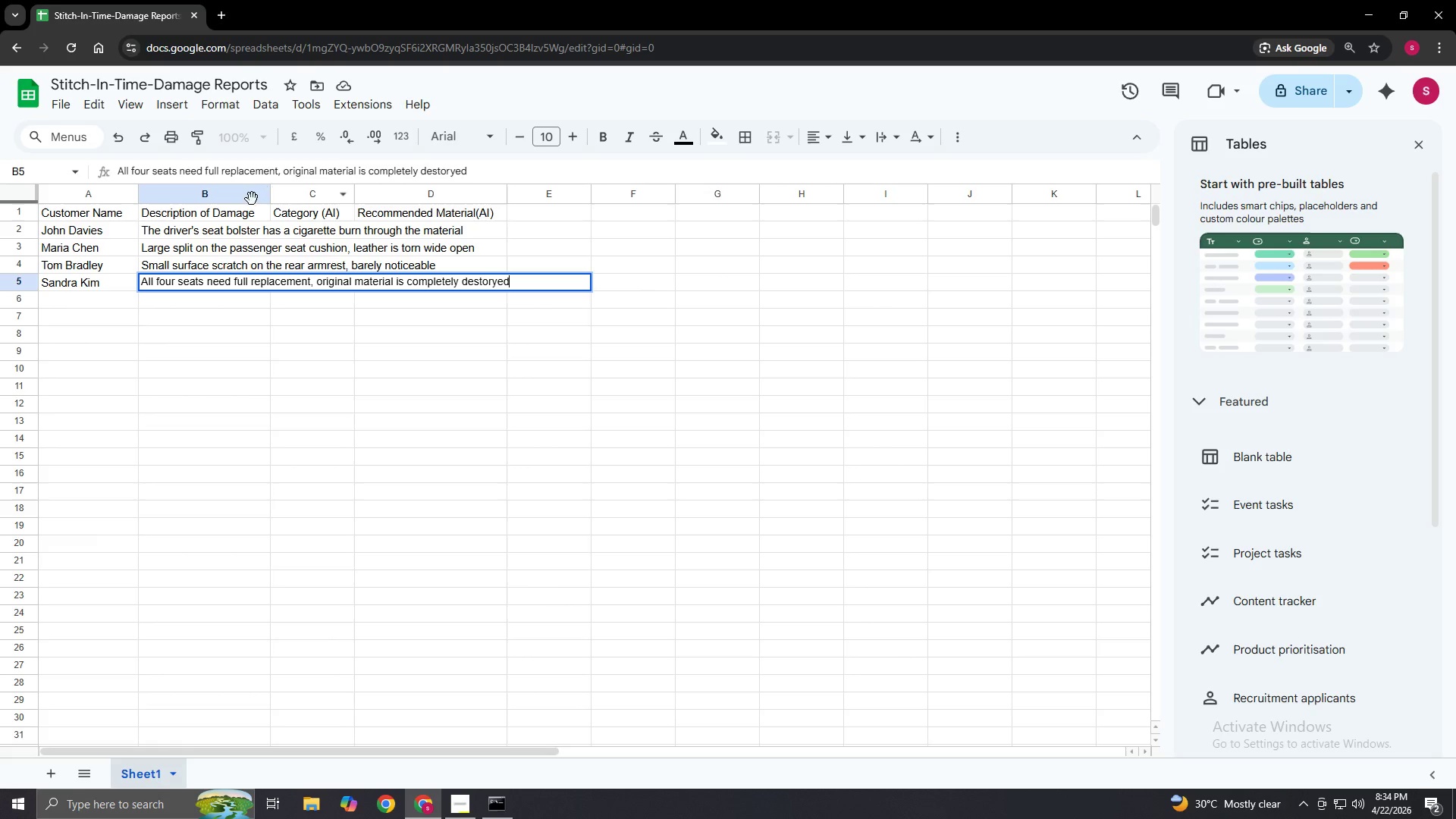 
left_click_drag(start_coordinate=[275, 192], to_coordinate=[519, 202])
 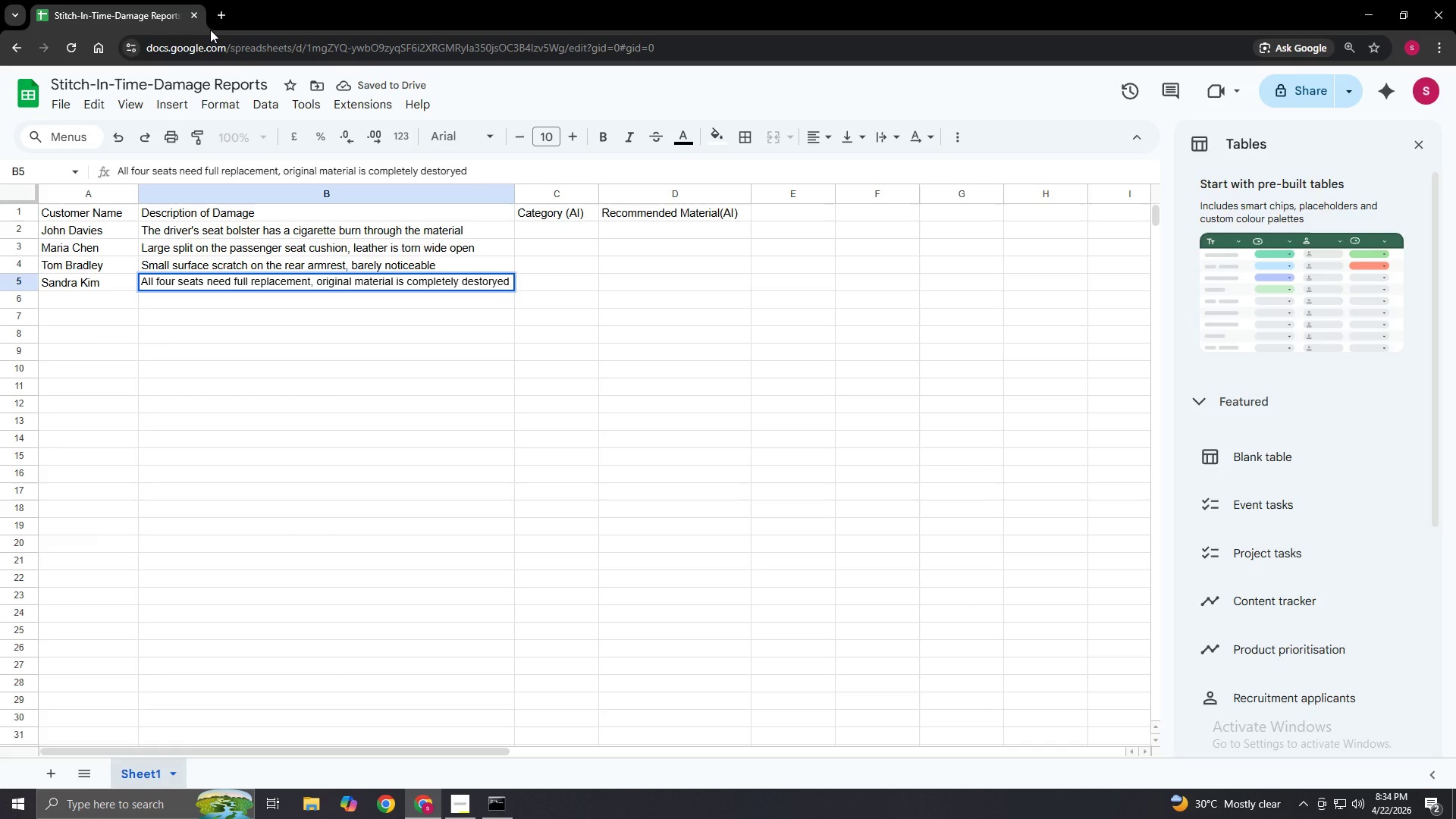 
mouse_move([218, 35])
 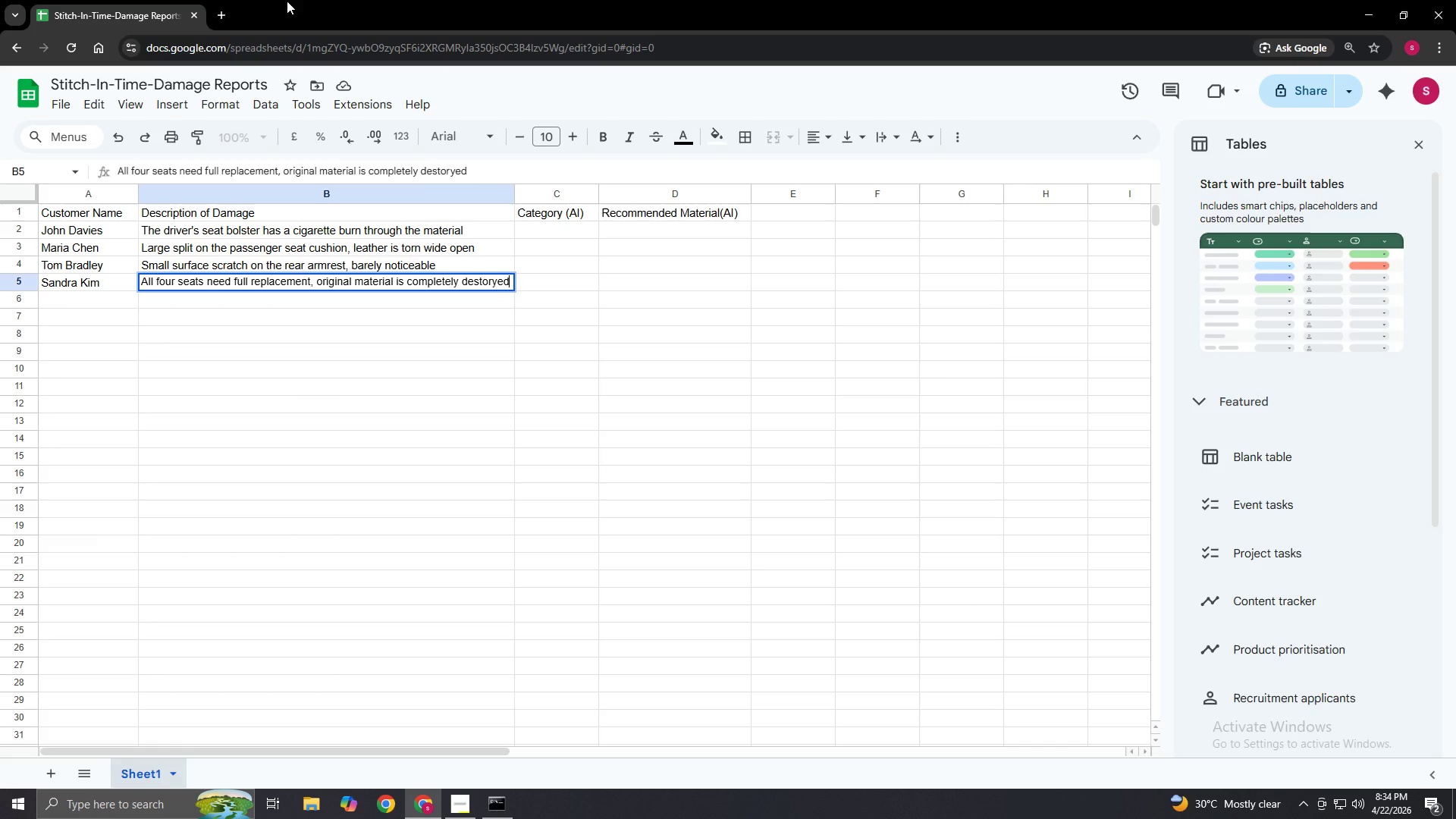 
left_click([221, 13])
 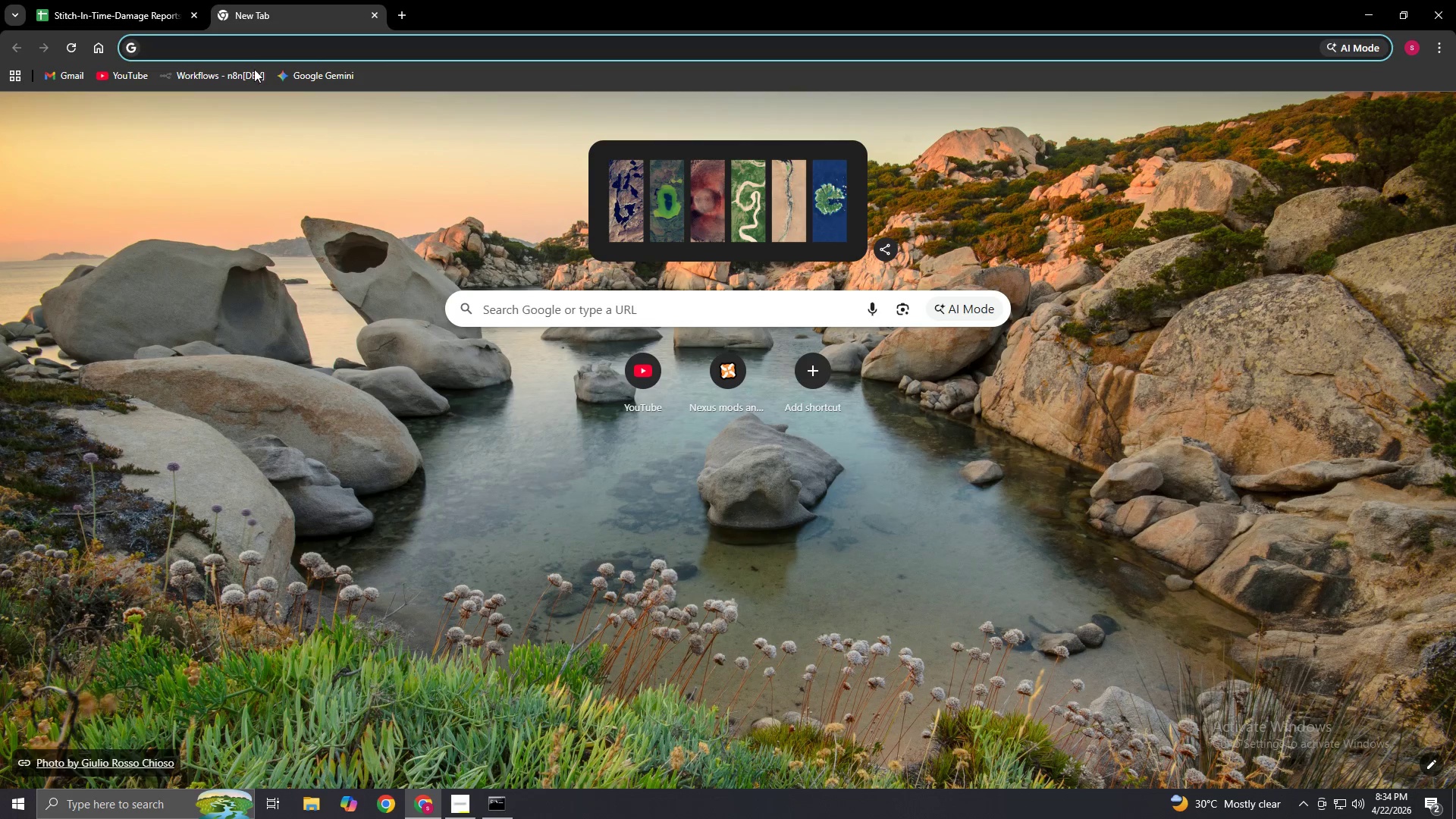 
left_click([248, 71])
 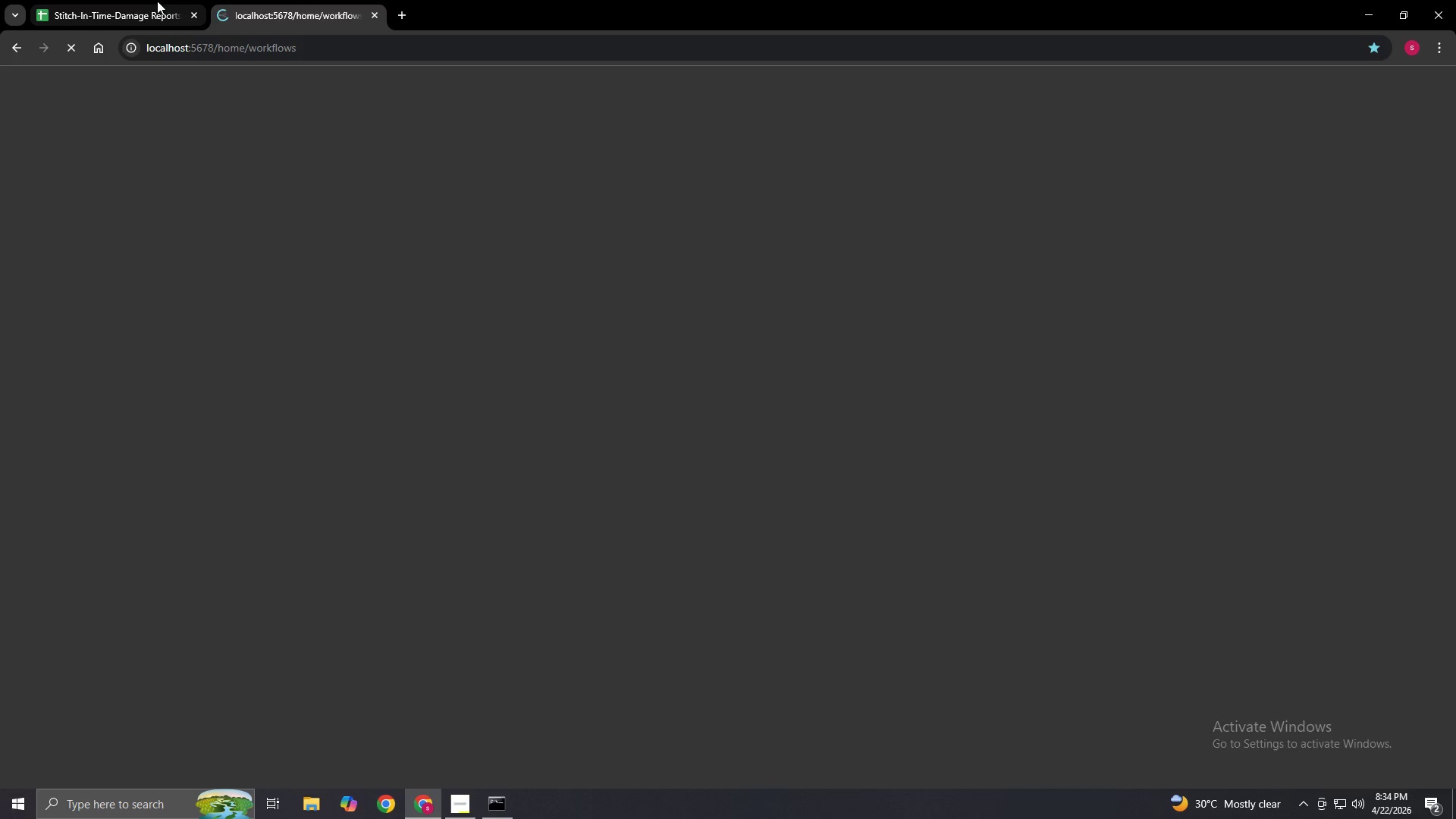 
left_click_drag(start_coordinate=[154, 3], to_coordinate=[369, 15])
 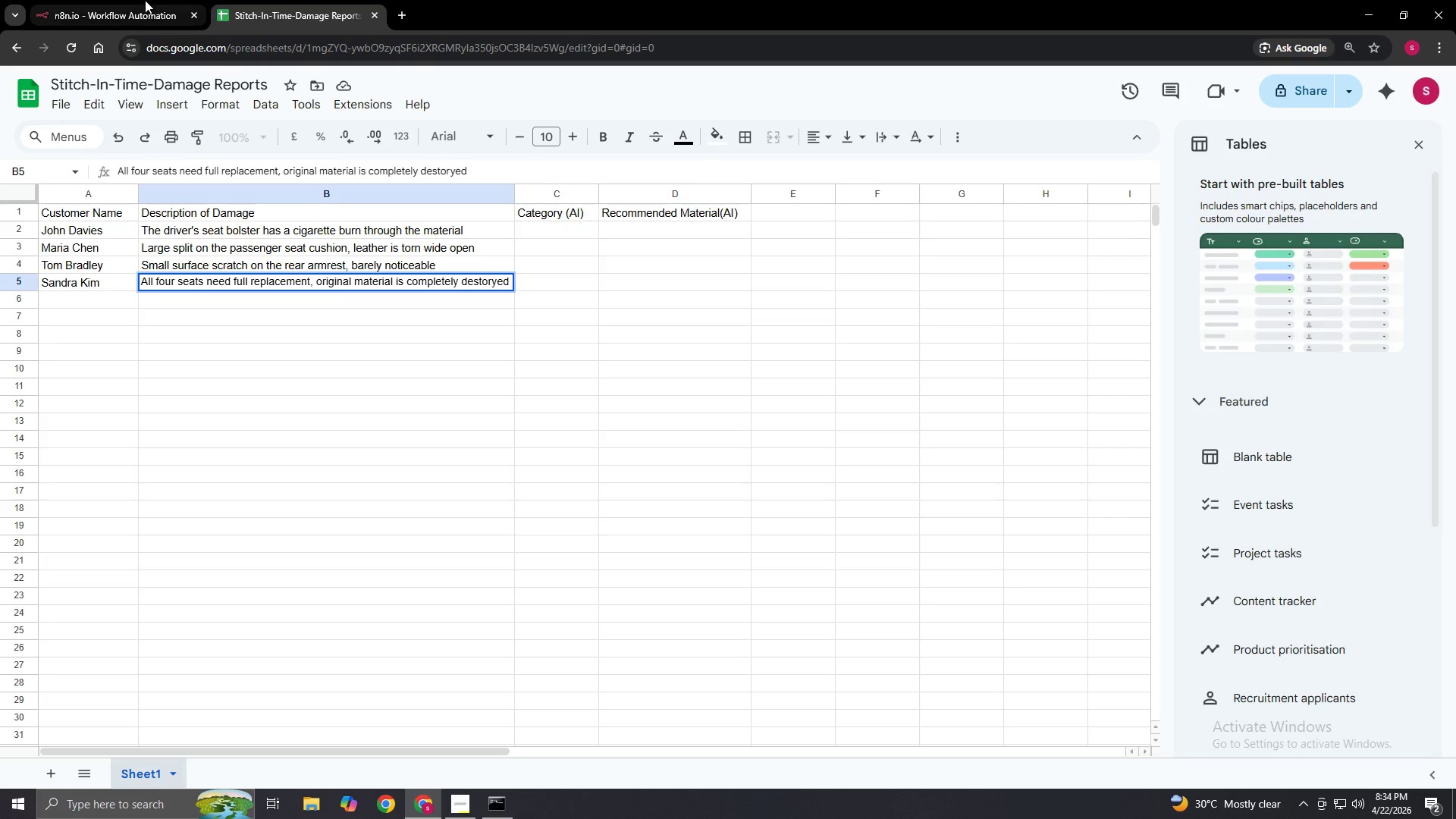 
left_click([145, 0])
 